 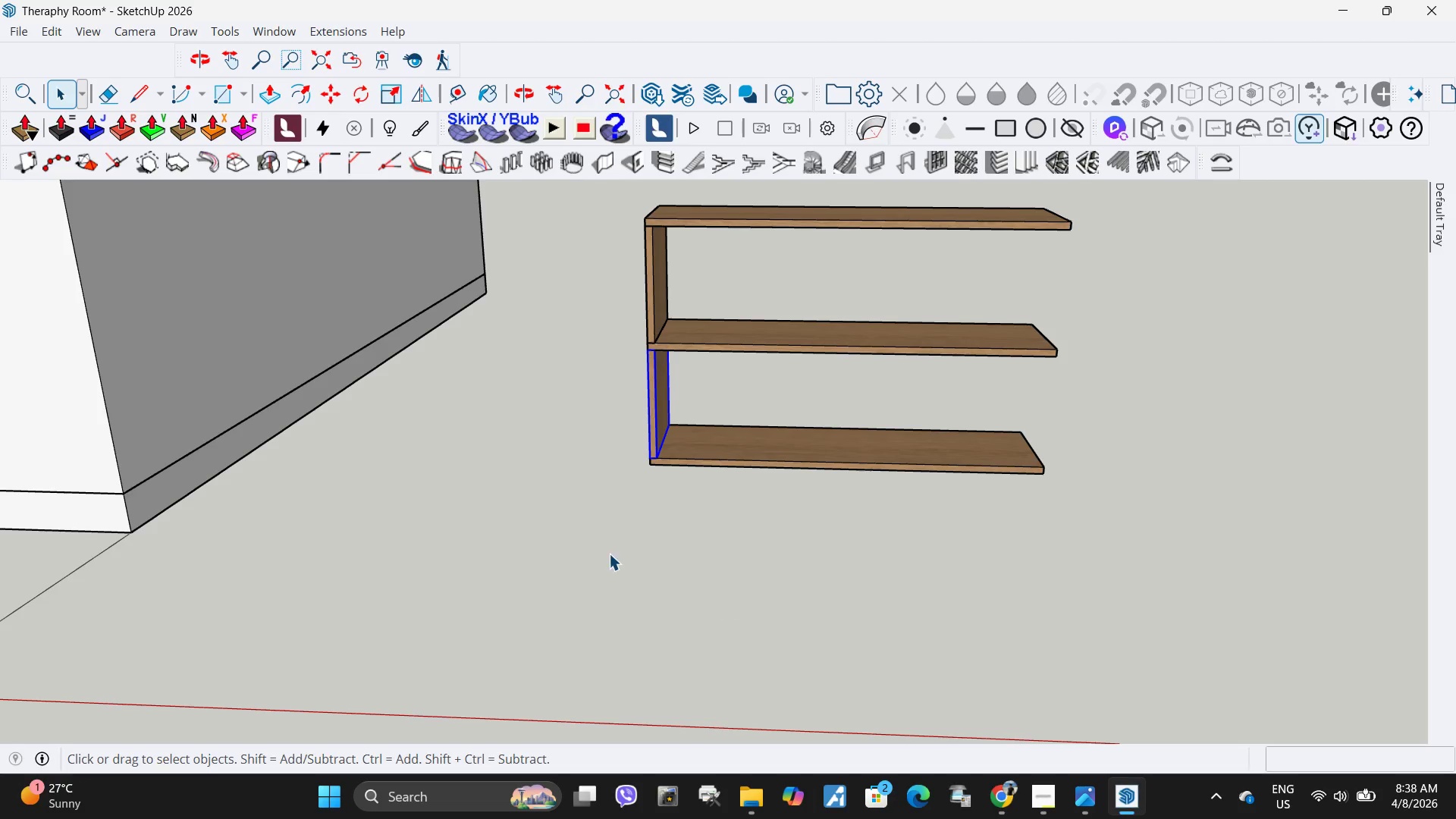 
hold_key(key=ControlLeft, duration=0.55)
left_click([654, 295])
 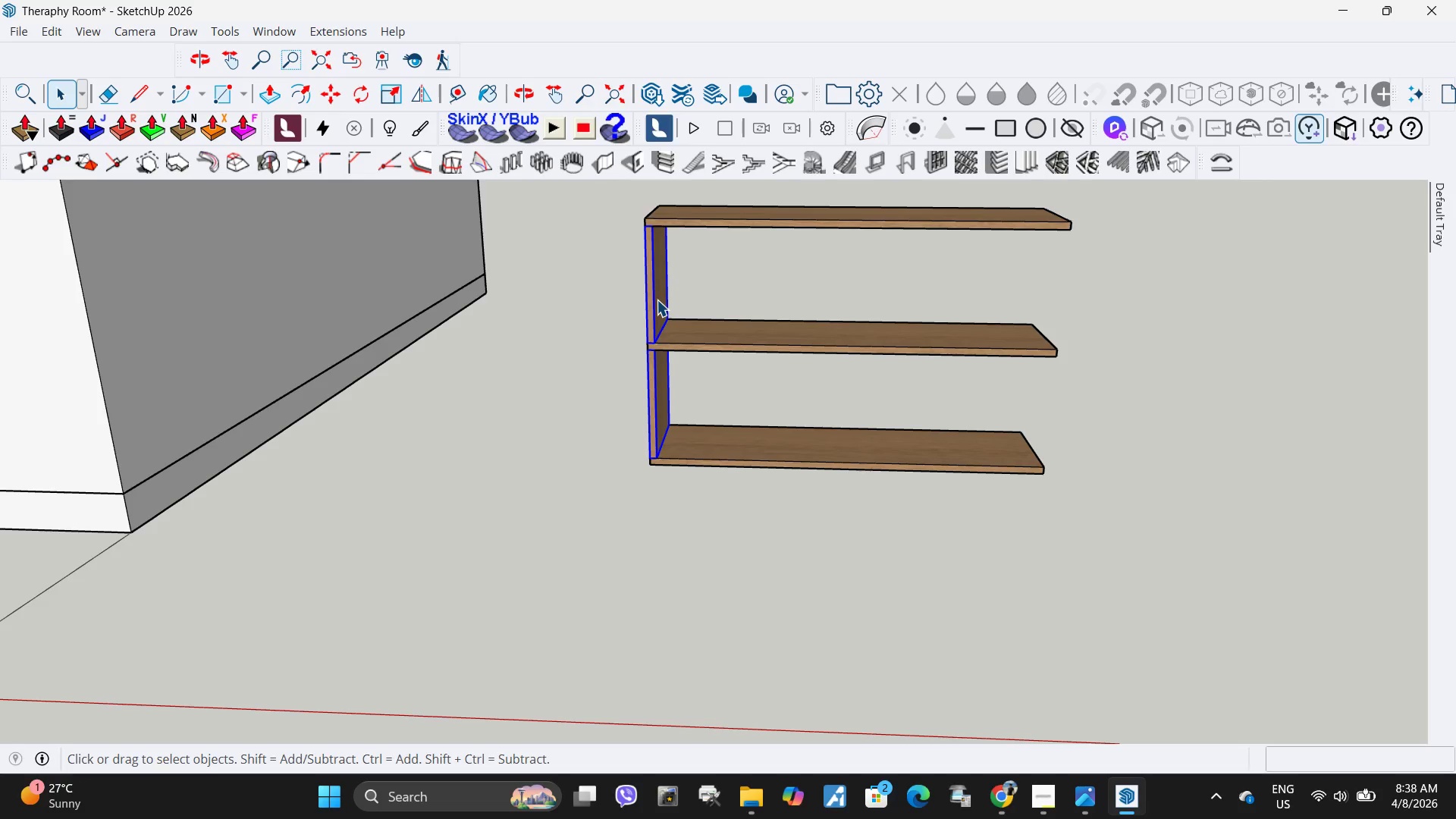 
hold_key(key=ControlLeft, duration=1.48)
 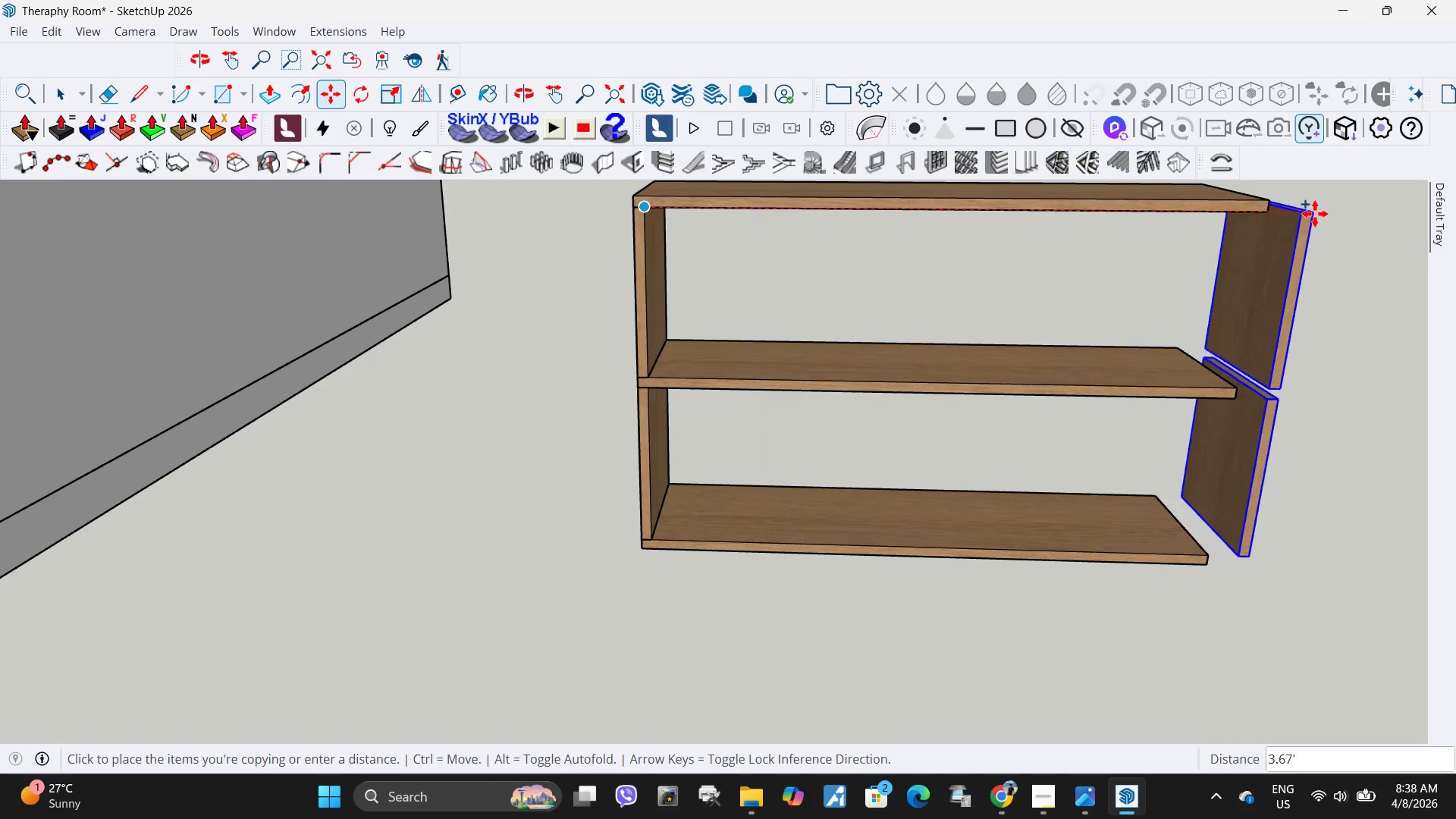 
key(M)
 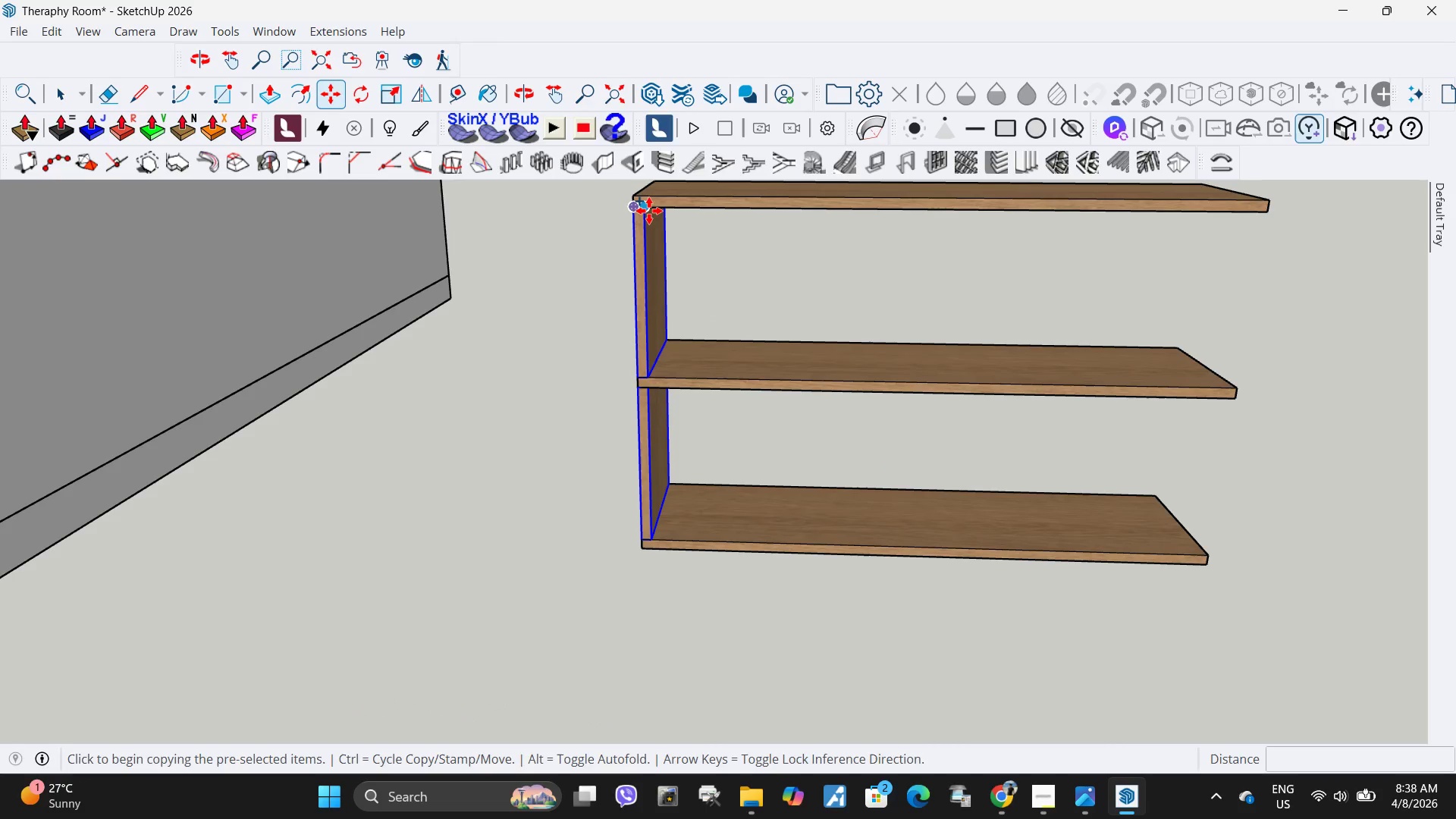 
scroll: coordinate [669, 266], scroll_direction: up, amount: 3.0
 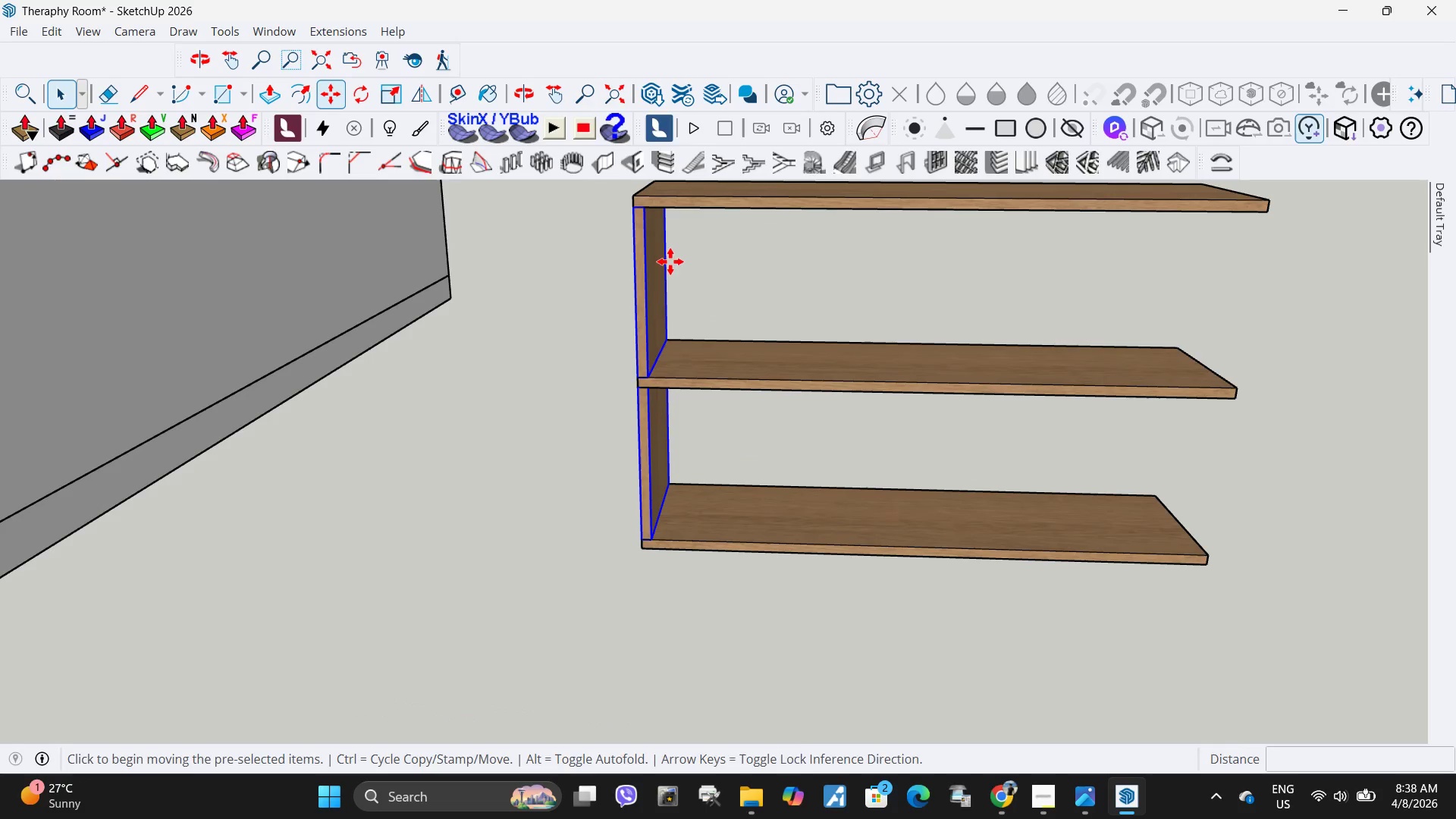 
left_click([649, 211])
 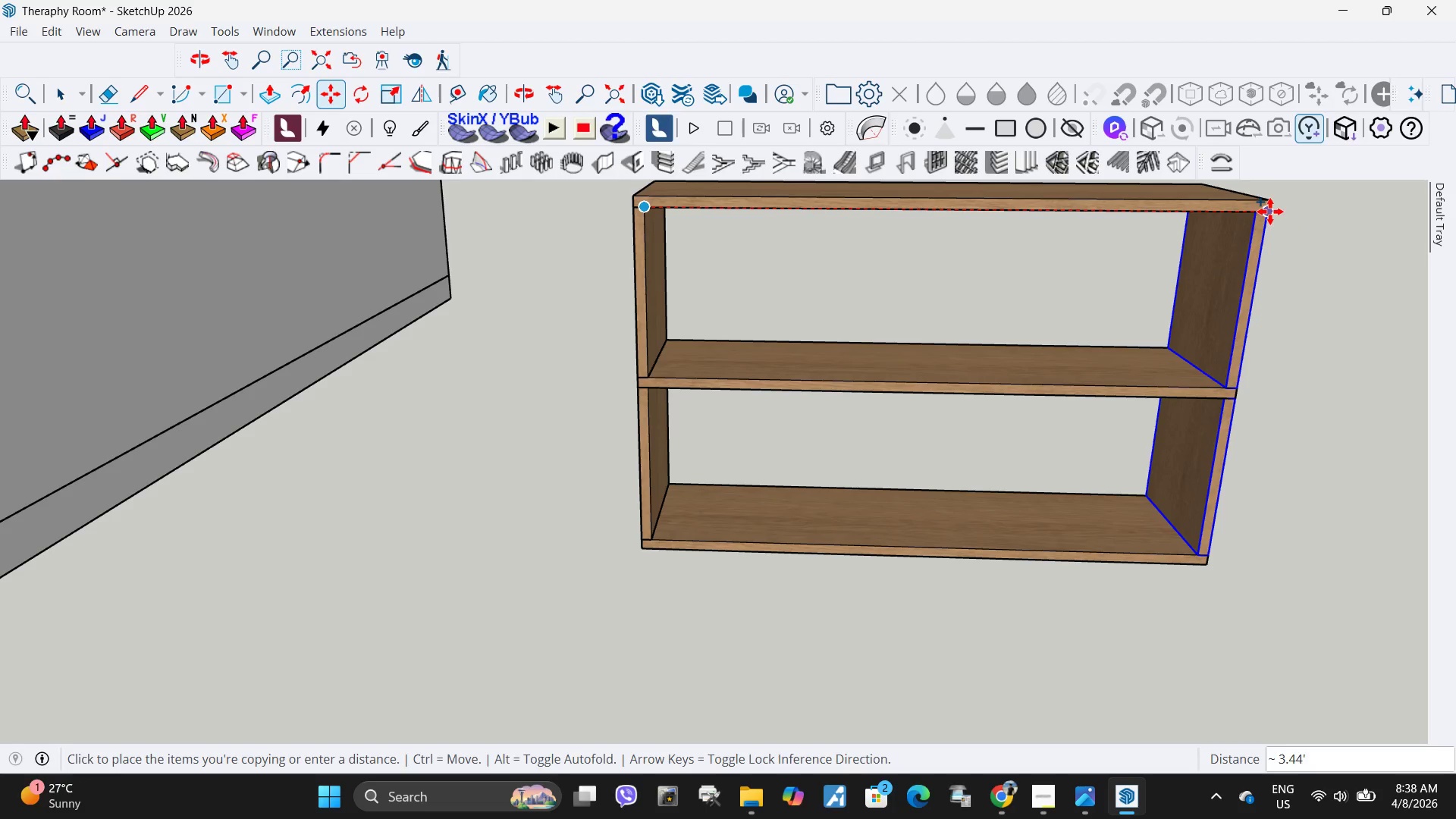 
left_click([1270, 212])
 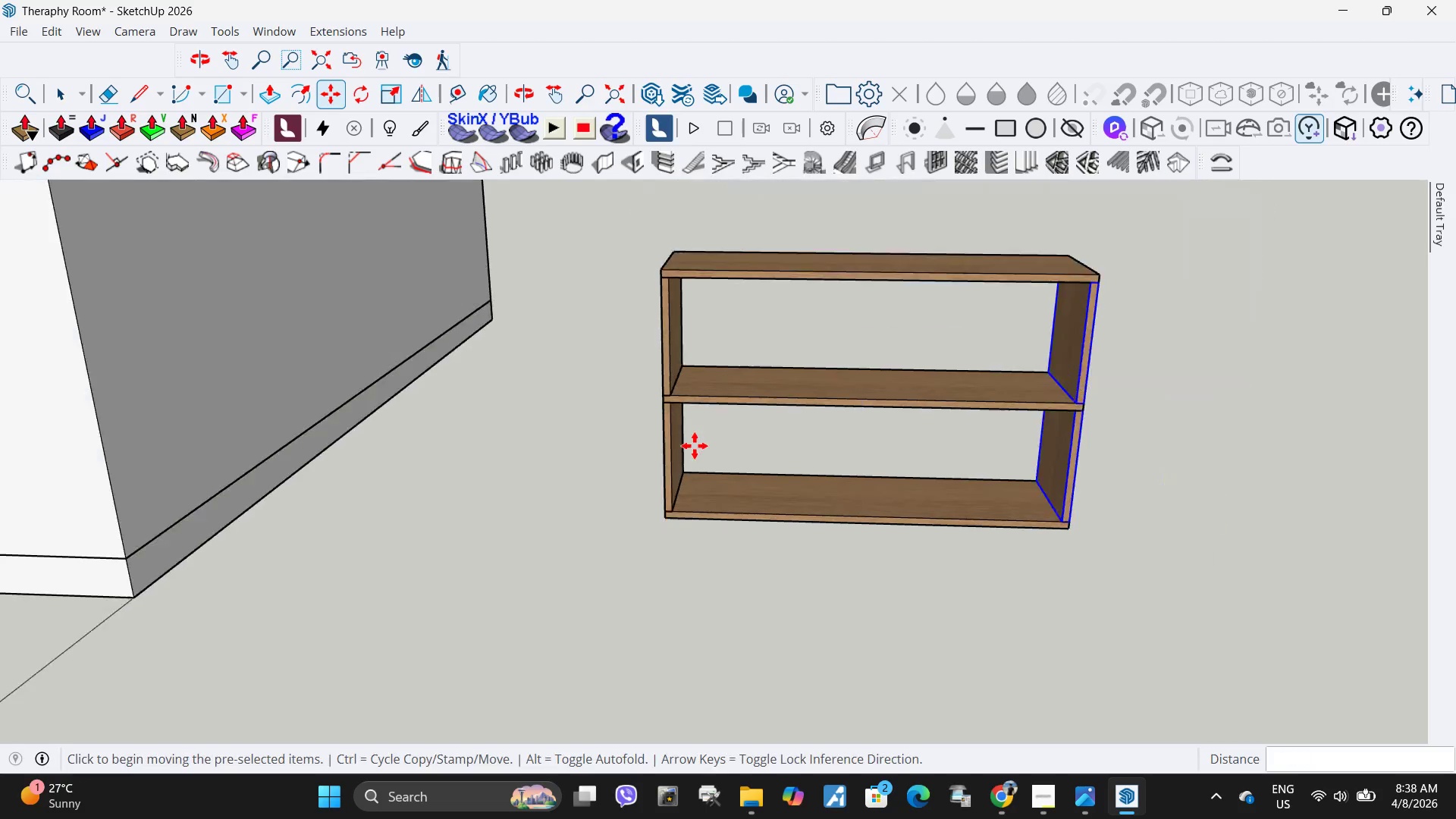 
key(Space)
 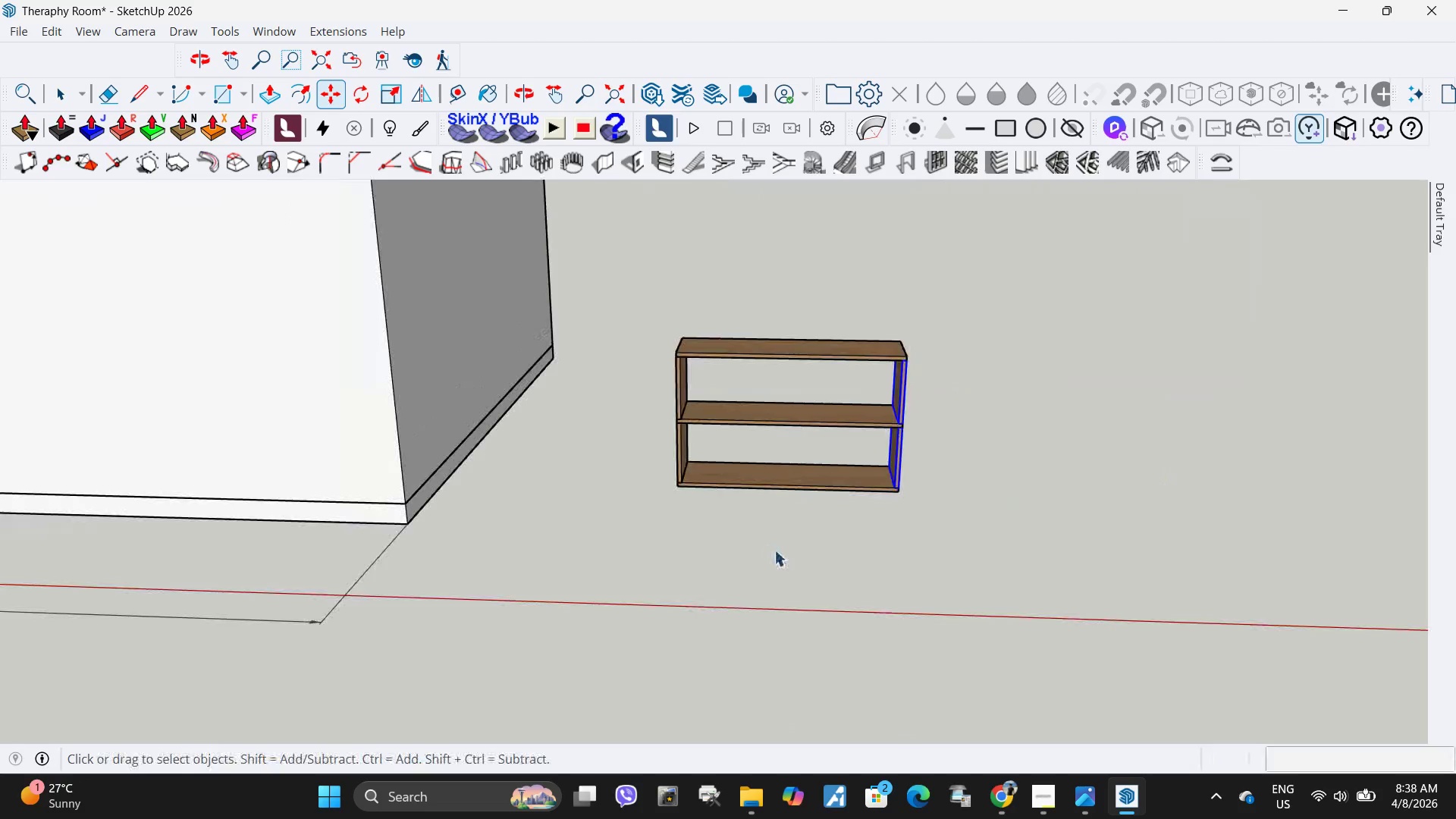 
left_click([774, 550])
 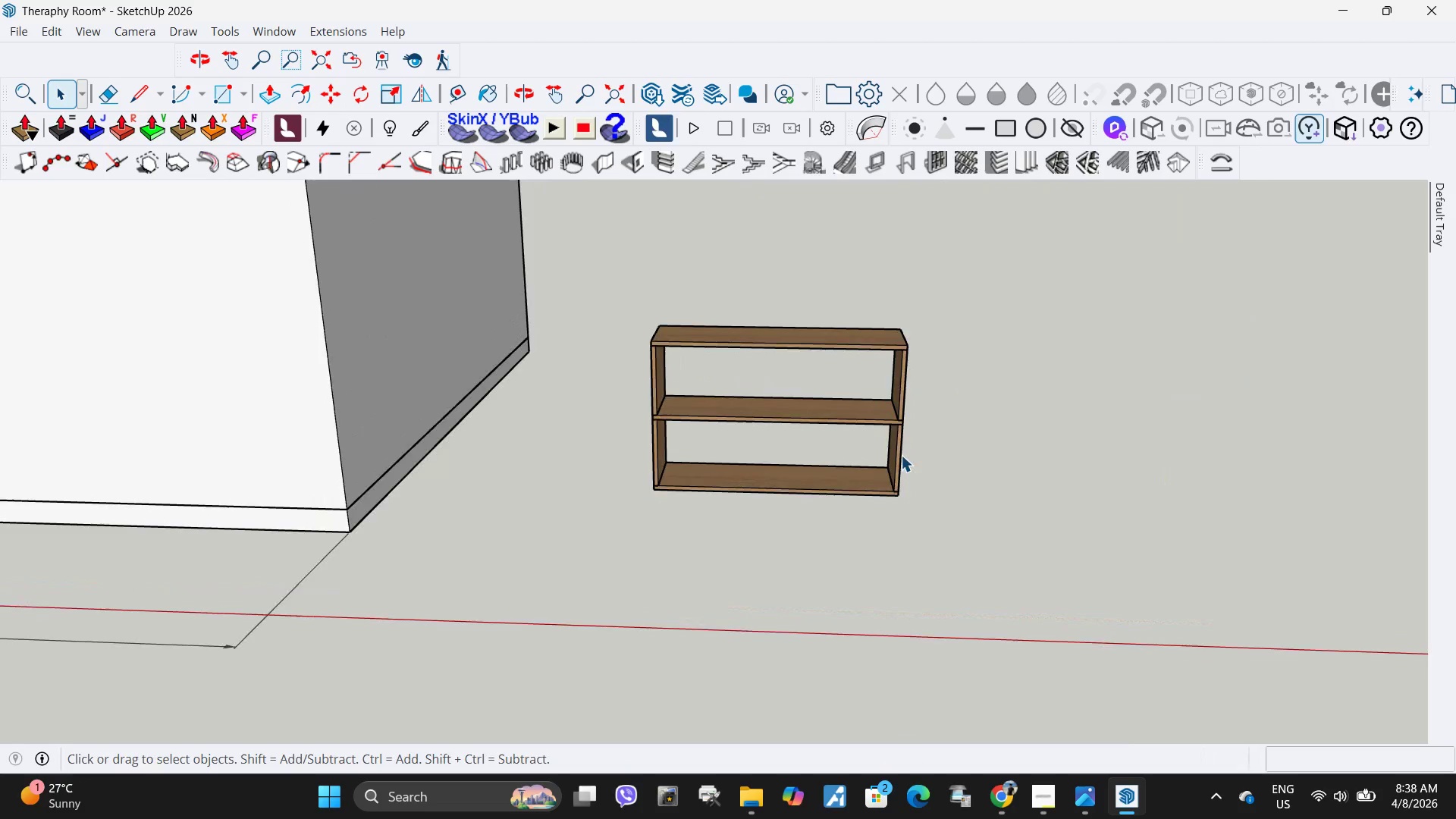 
scroll: coordinate [690, 450], scroll_direction: down, amount: 9.0
 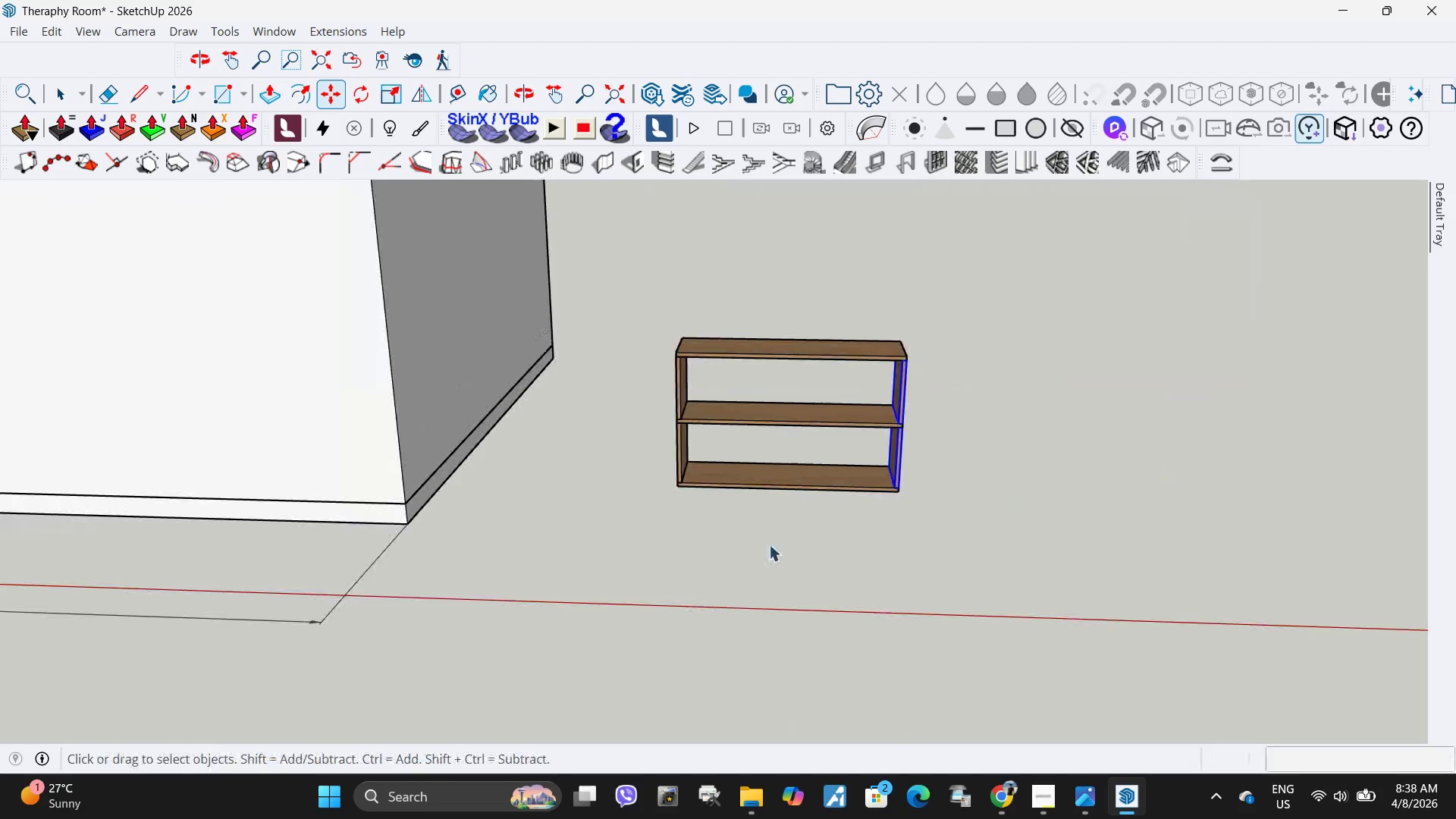 
left_click([897, 453])
 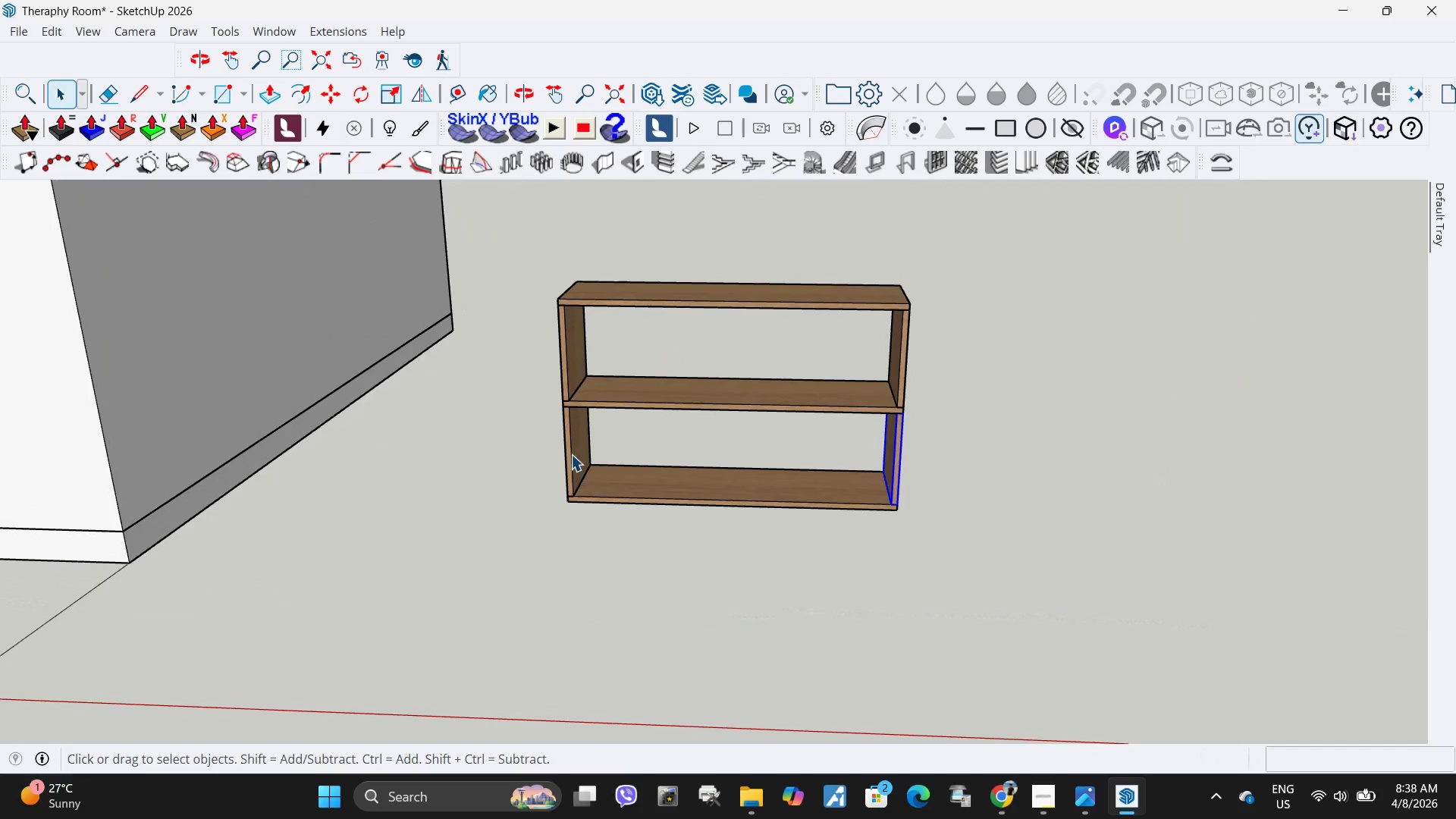 
scroll: coordinate [902, 454], scroll_direction: up, amount: 4.0
 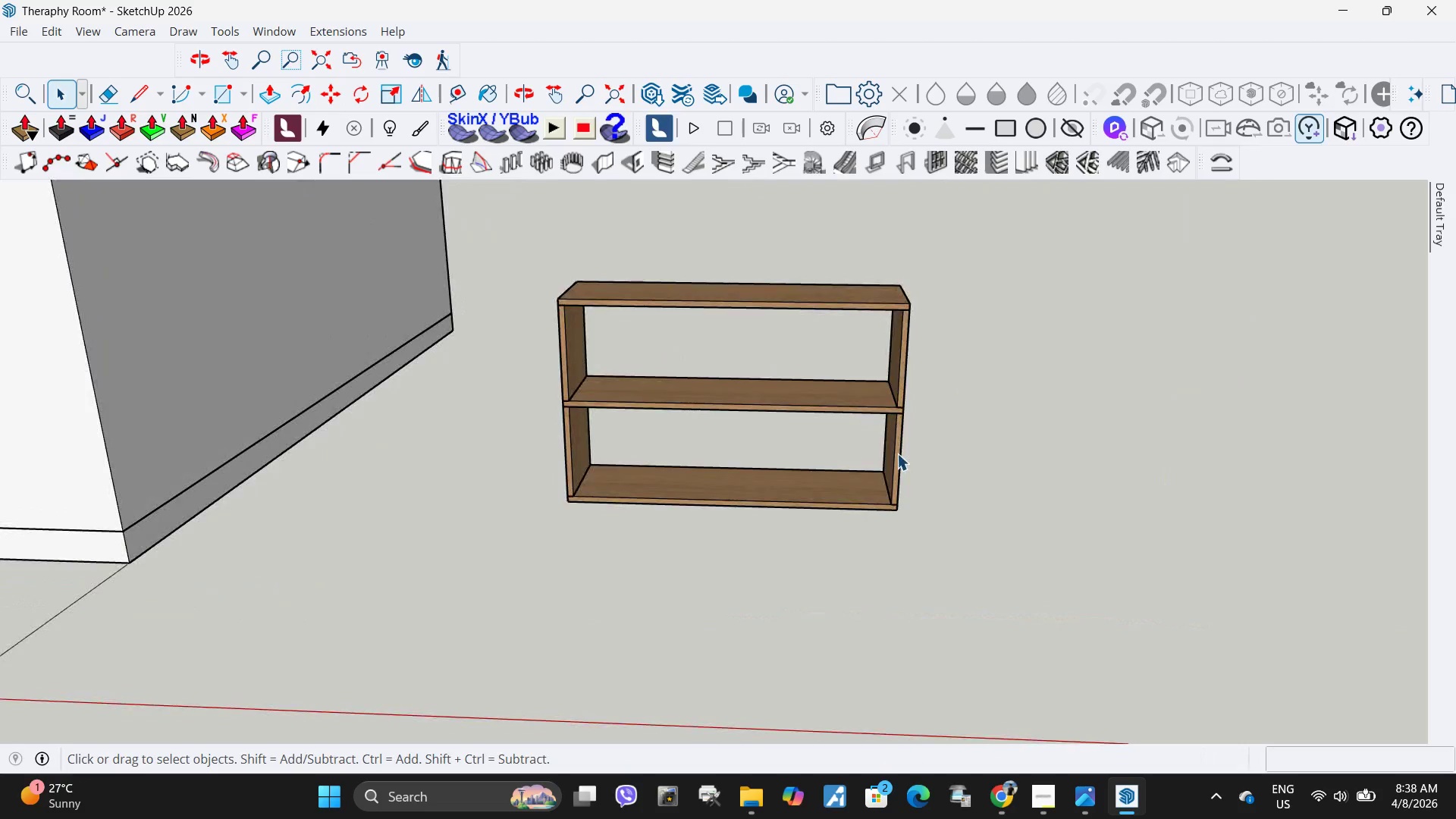 
hold_key(key=ControlLeft, duration=0.41)
 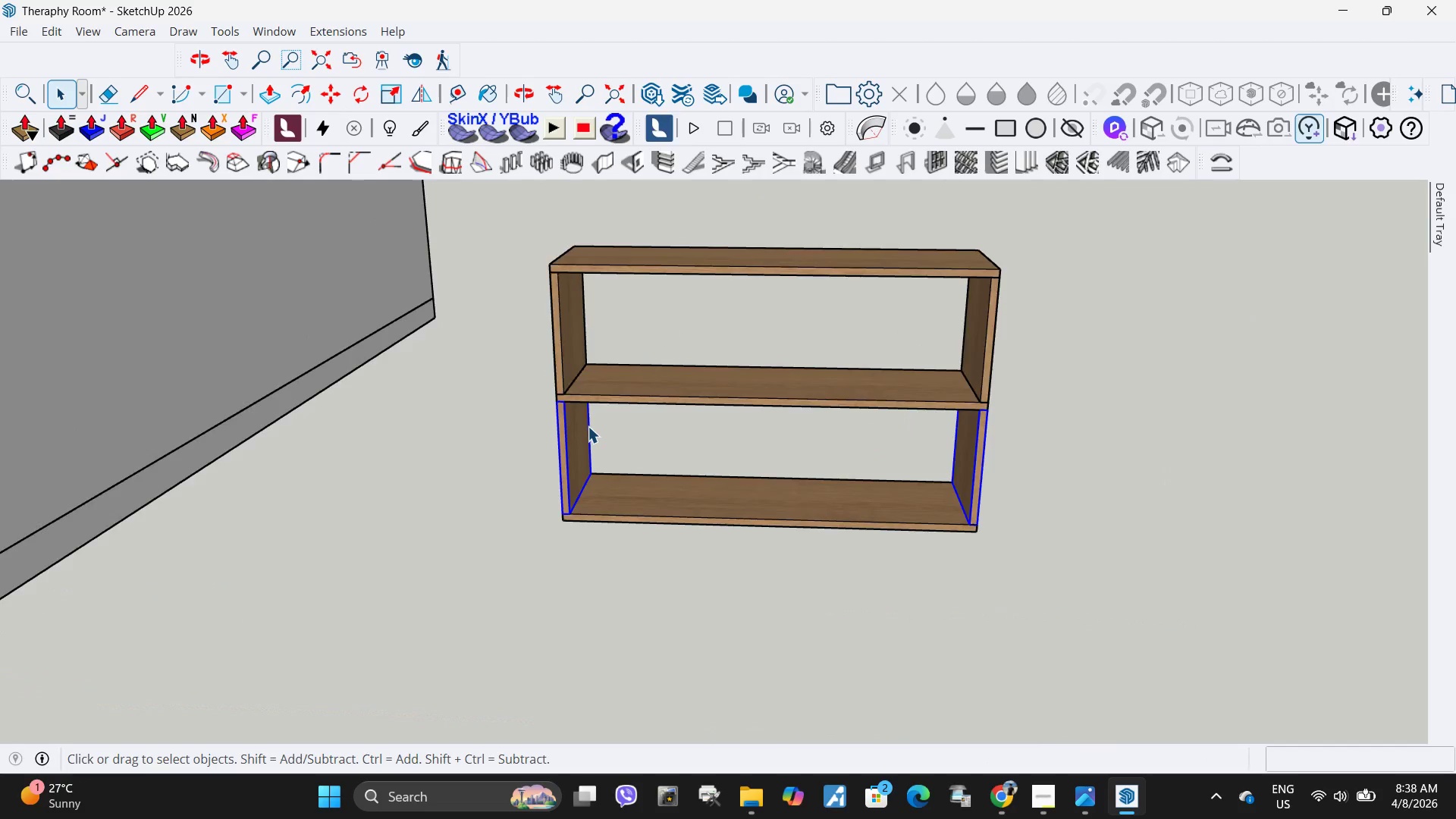 
key(M)
 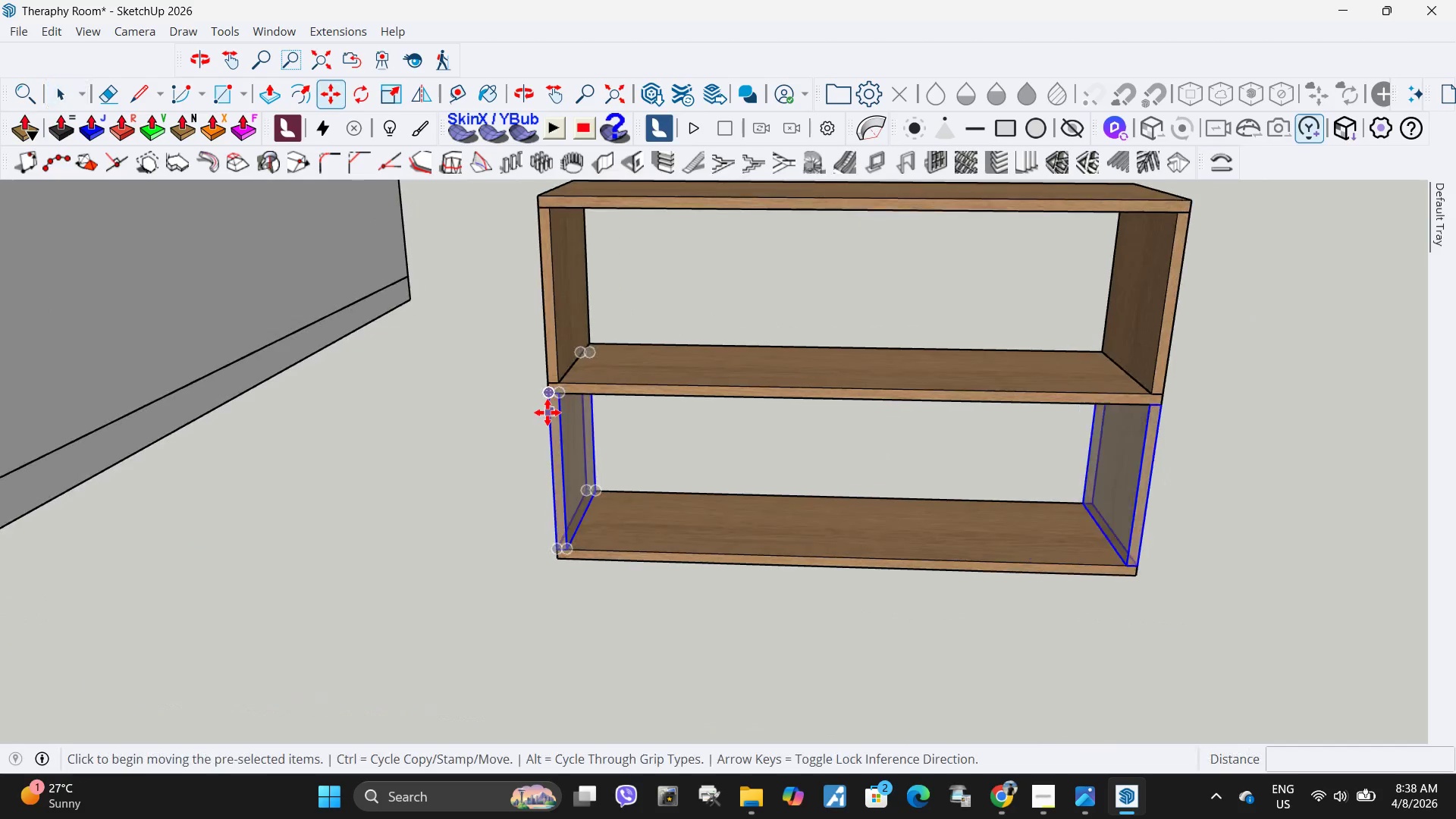 
key(Control+ControlLeft)
 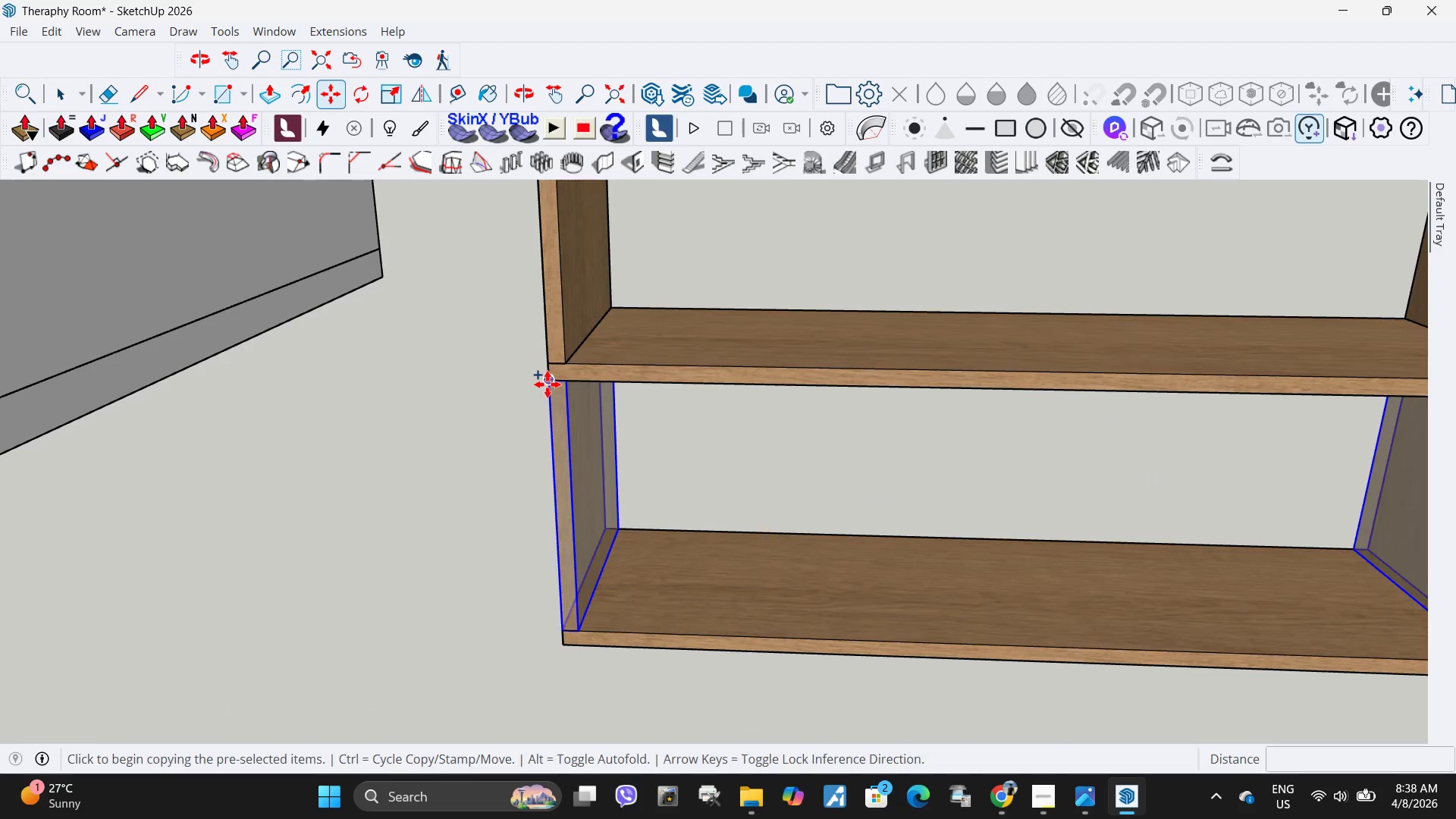 
scroll: coordinate [588, 425], scroll_direction: up, amount: 4.0
 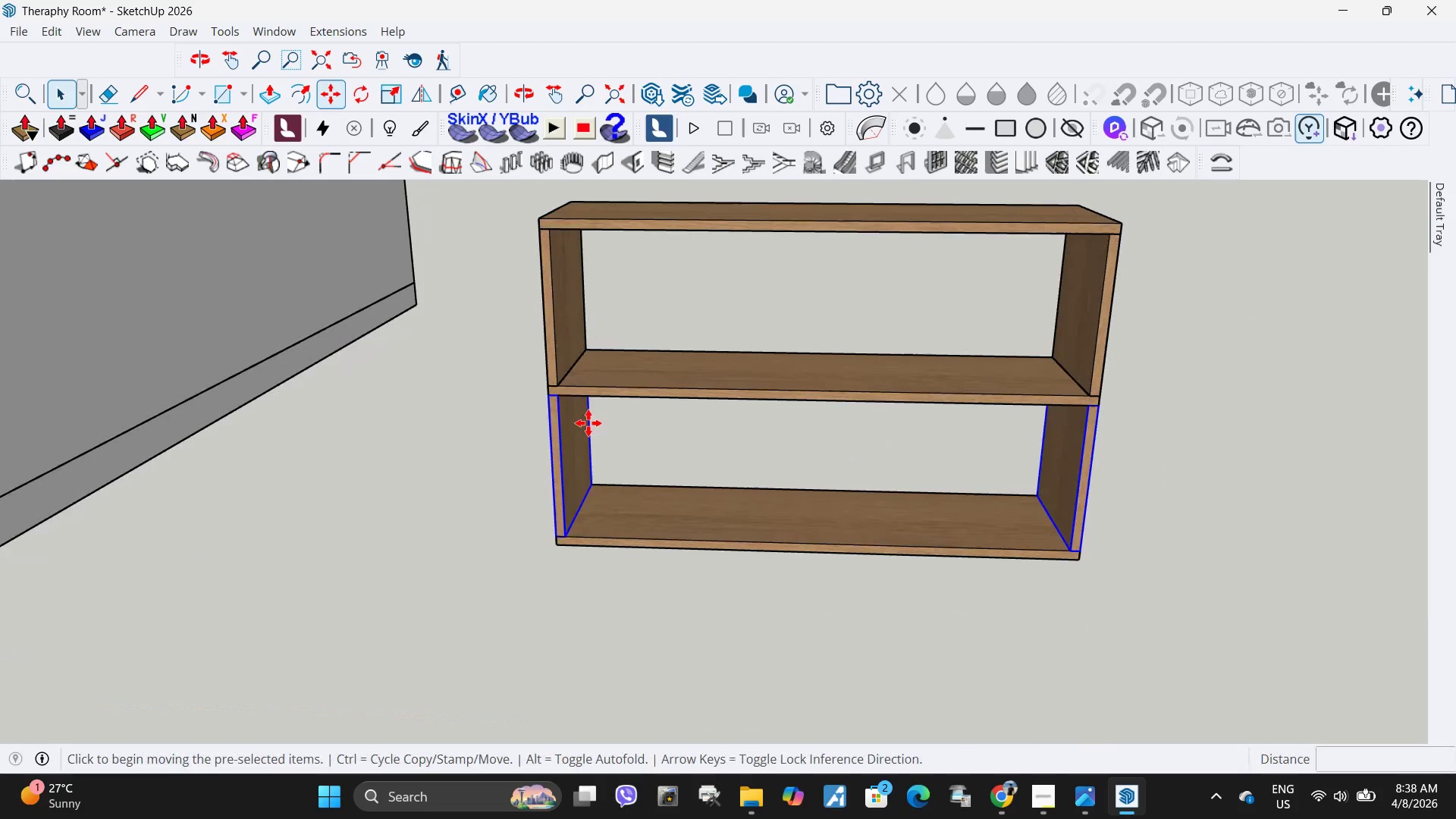 
left_click([548, 384])
 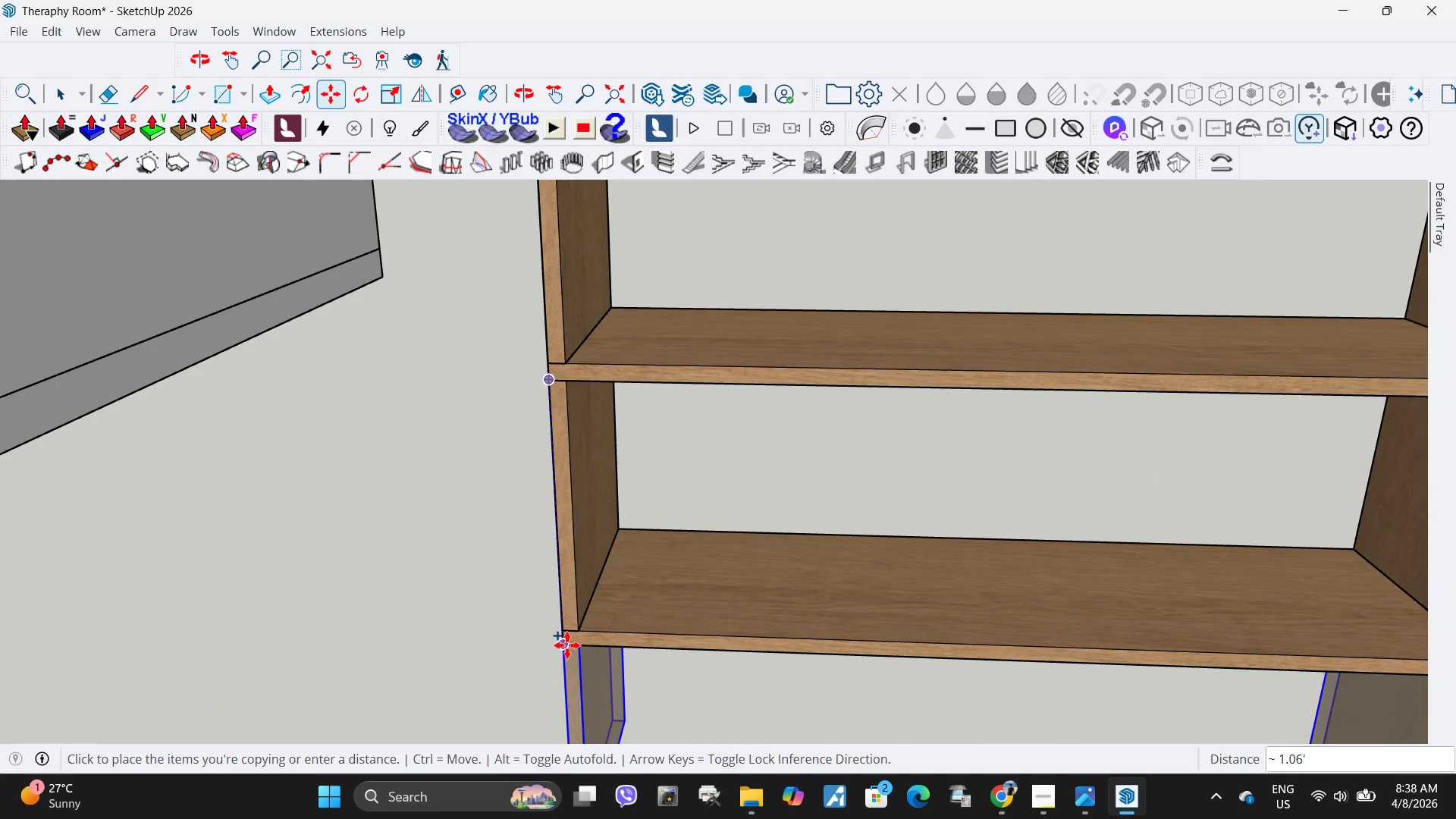 
scroll: coordinate [547, 412], scroll_direction: up, amount: 5.0
 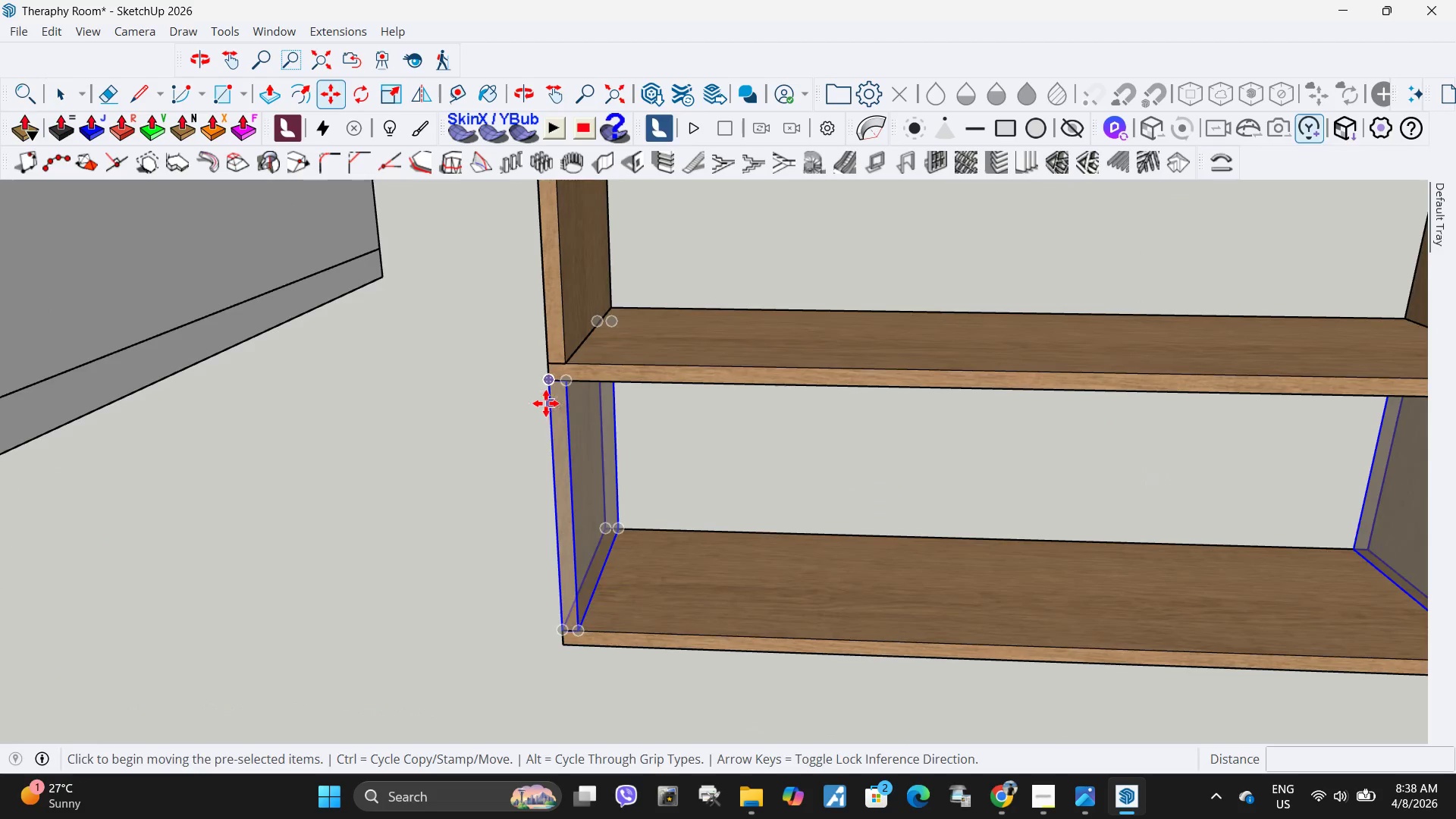 
left_click([567, 645])
 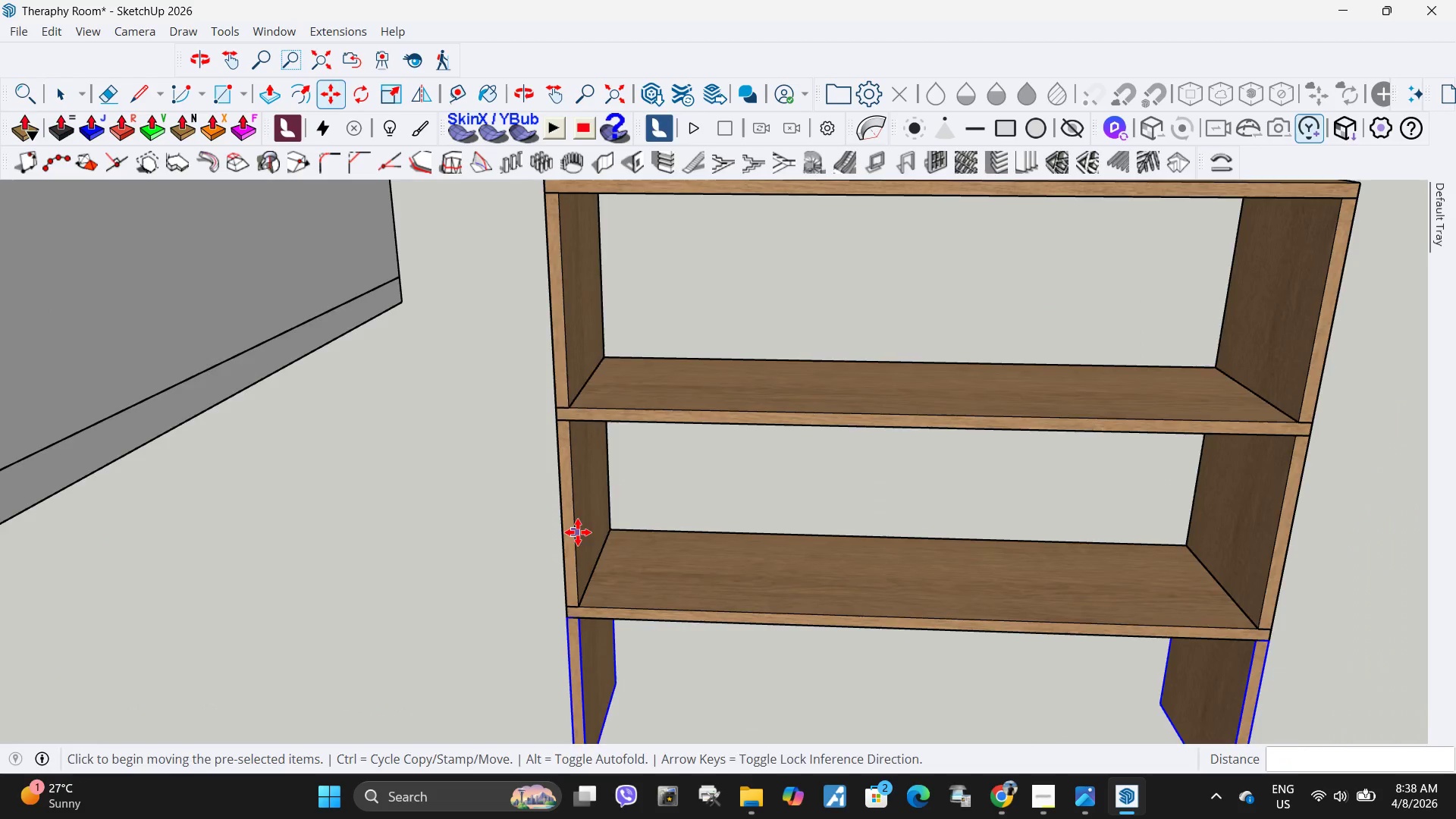 
key(S)
 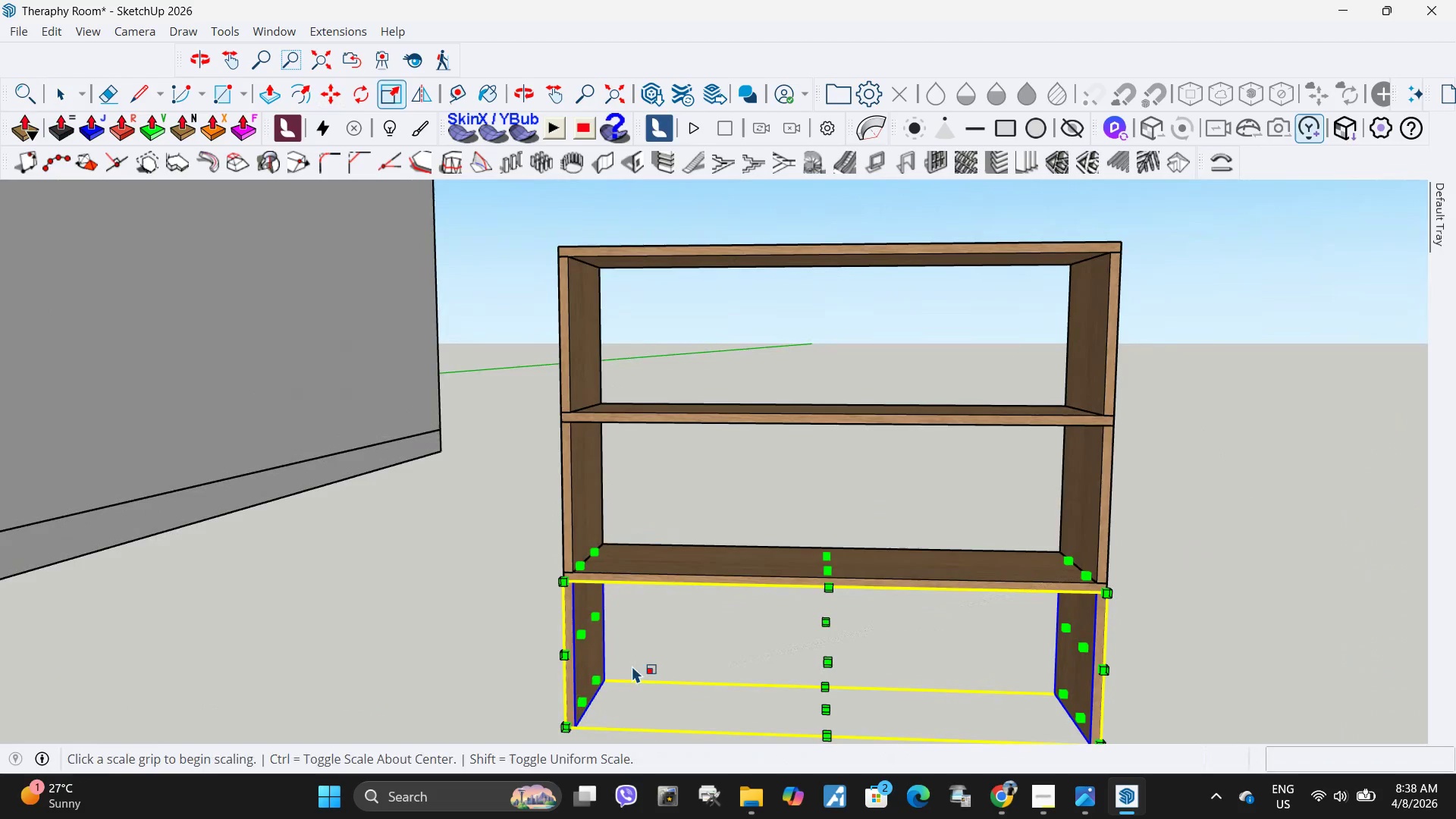 
scroll: coordinate [578, 532], scroll_direction: down, amount: 6.0
 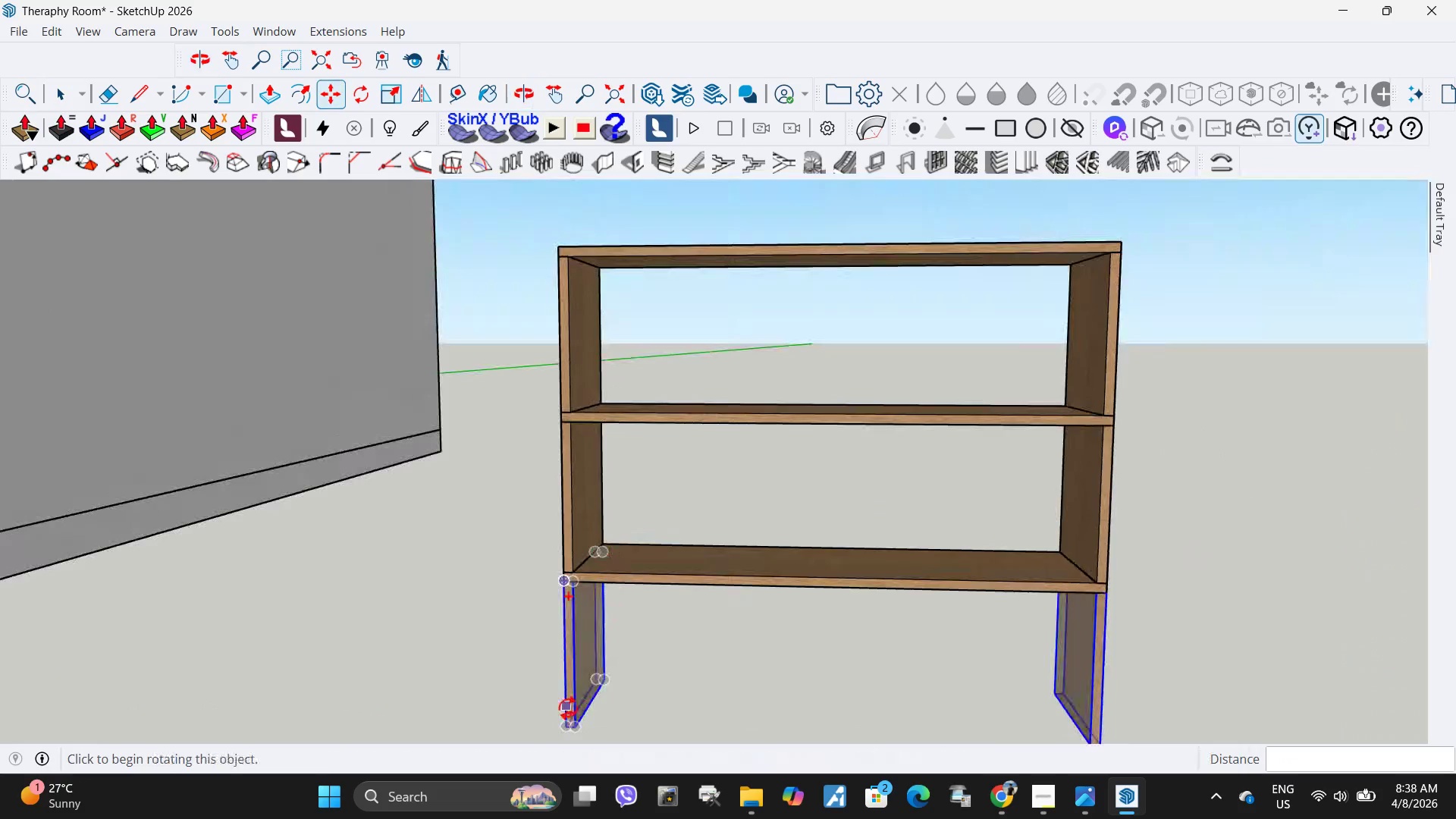 
key(Space)
 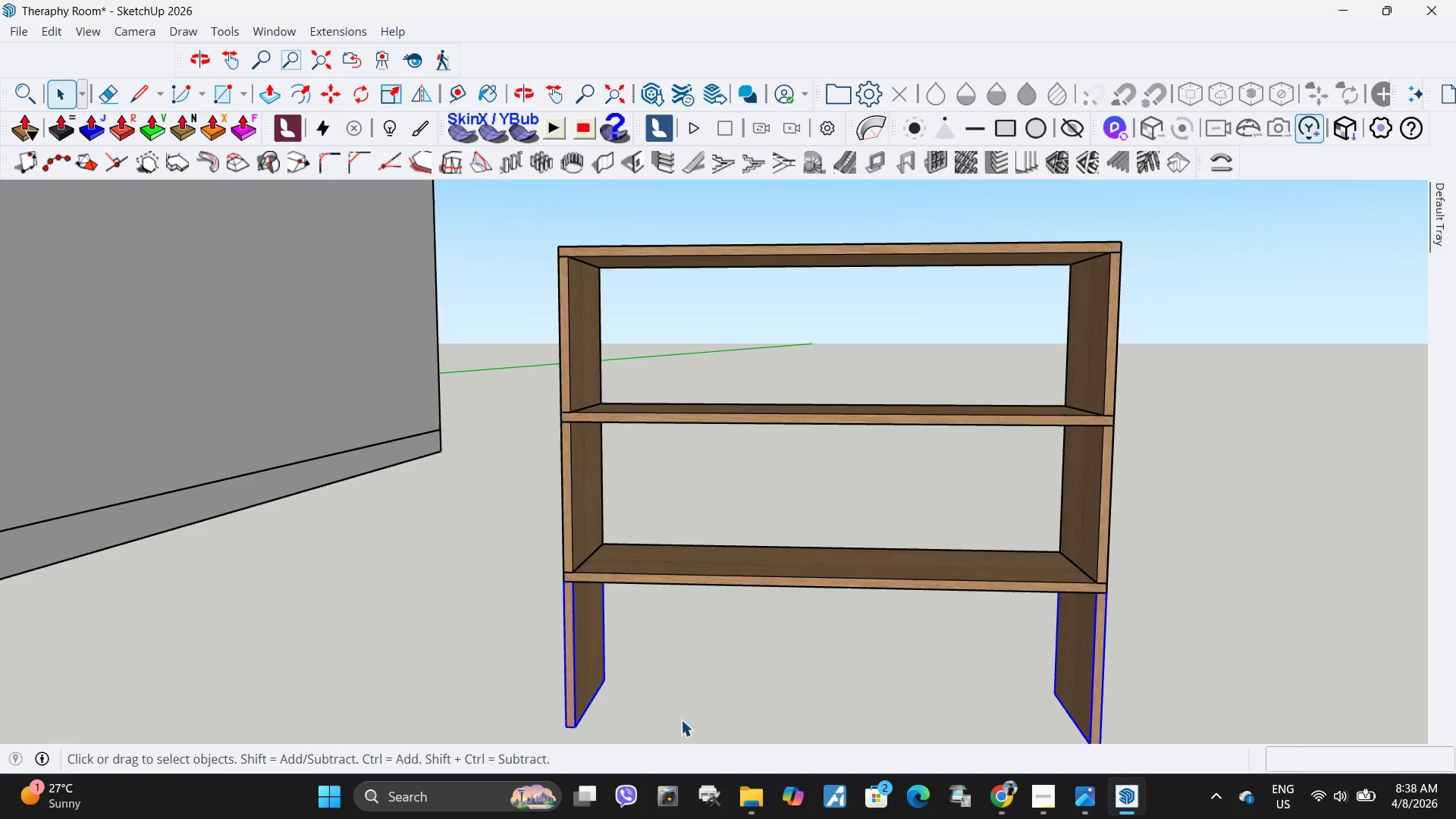 
key(S)
 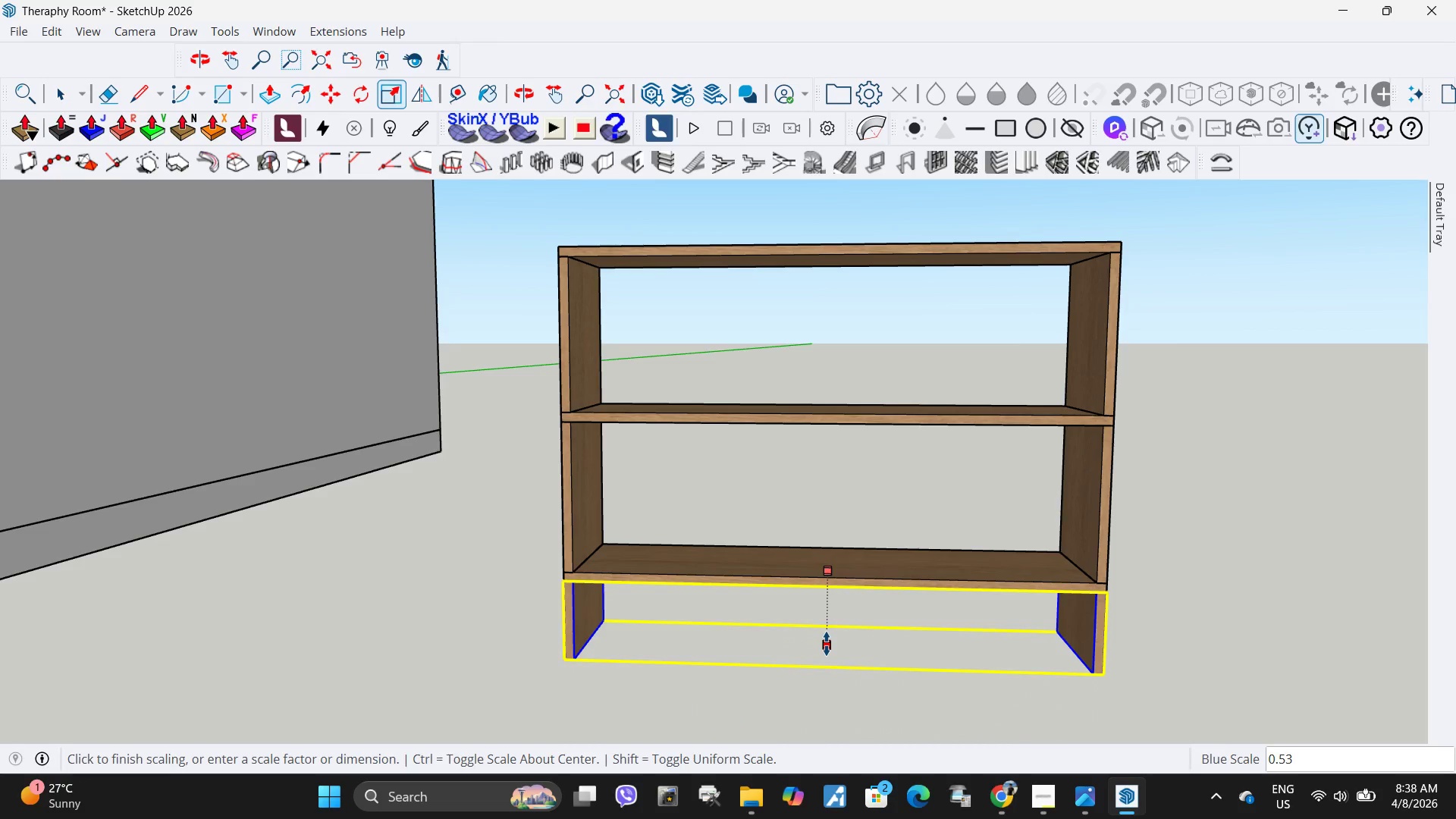 
key(NumpadDecimal)
 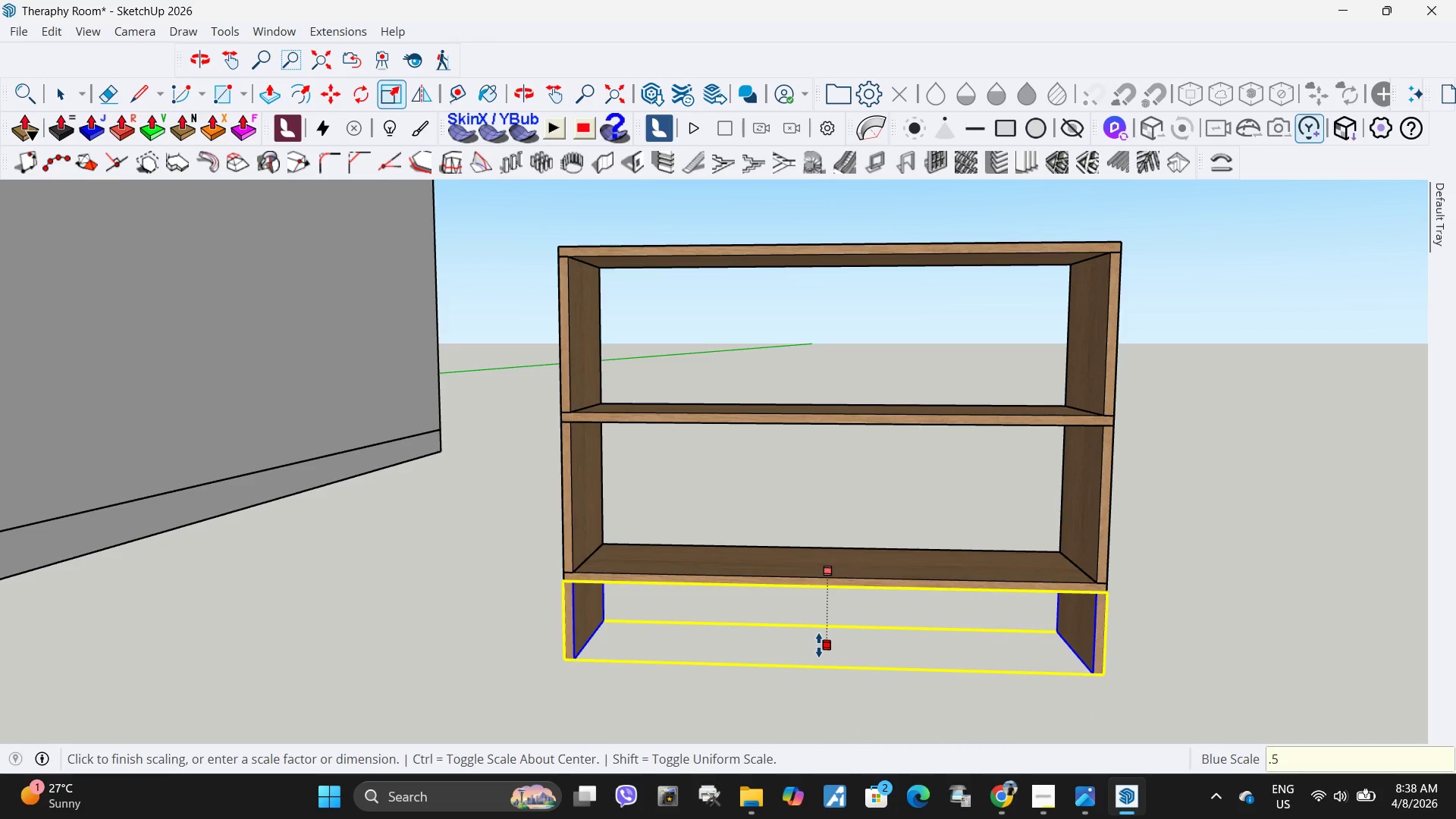 
key(Numpad5)
 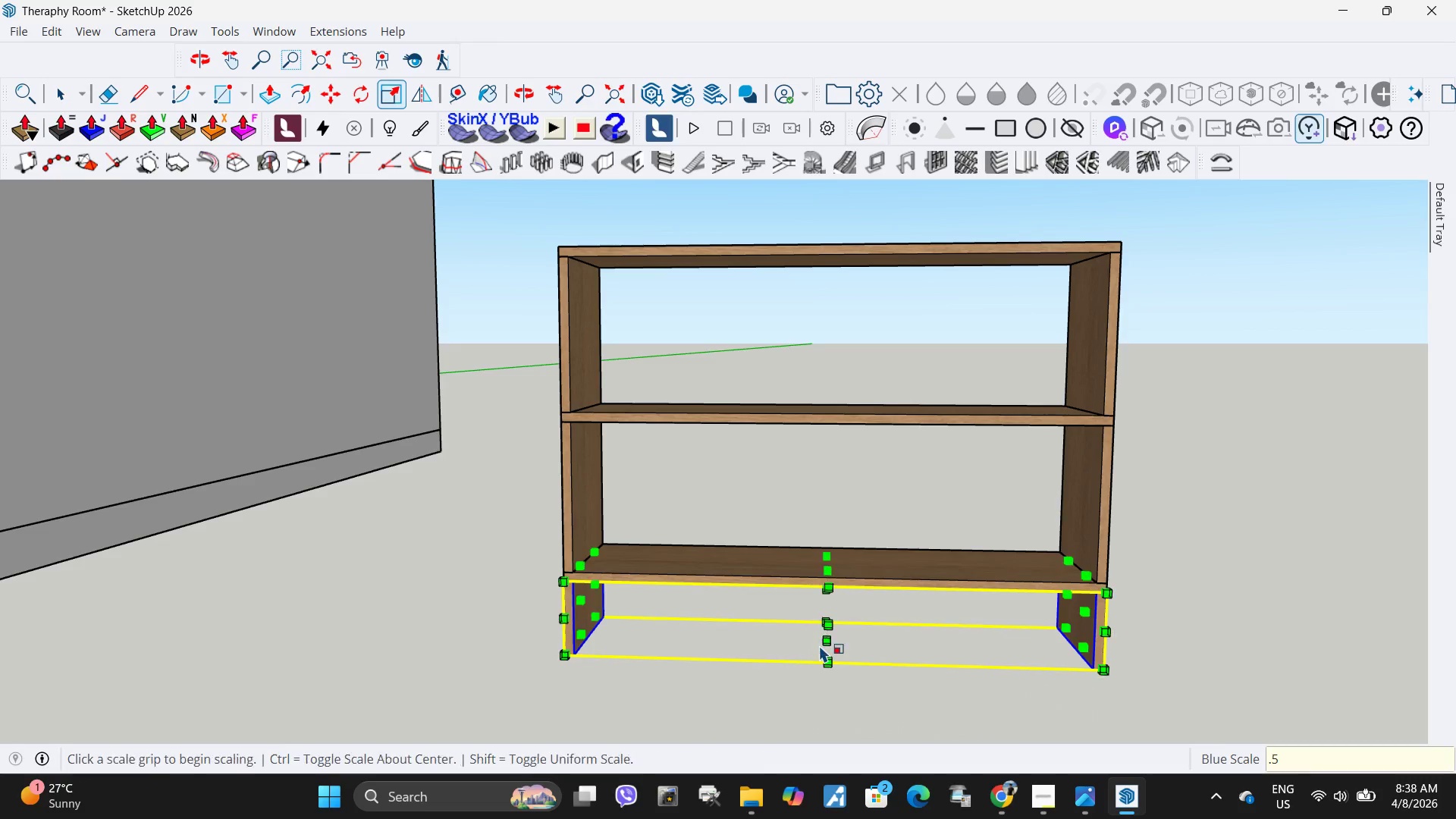 
key(NumpadEnter)
 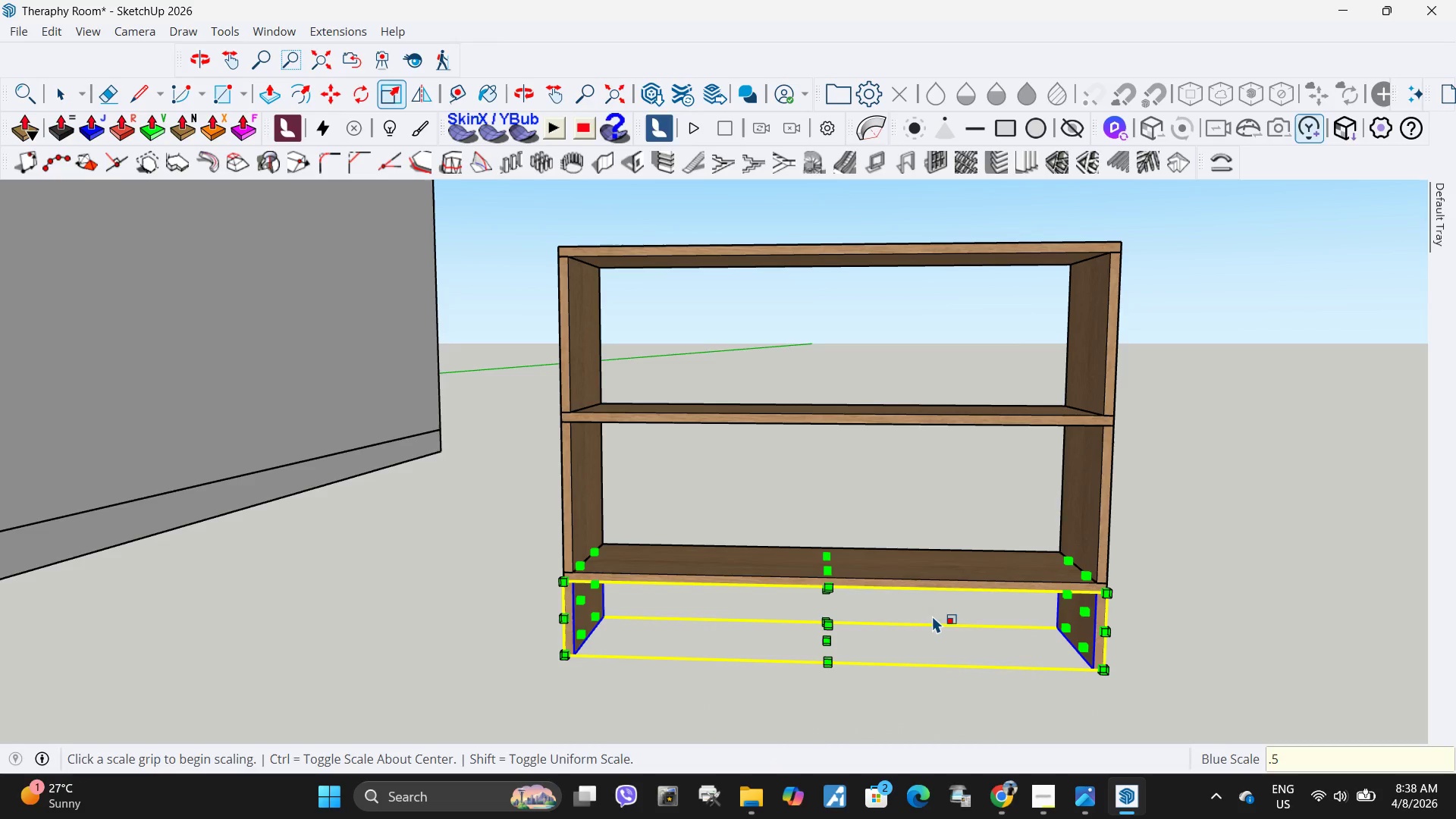 
key(Space)
 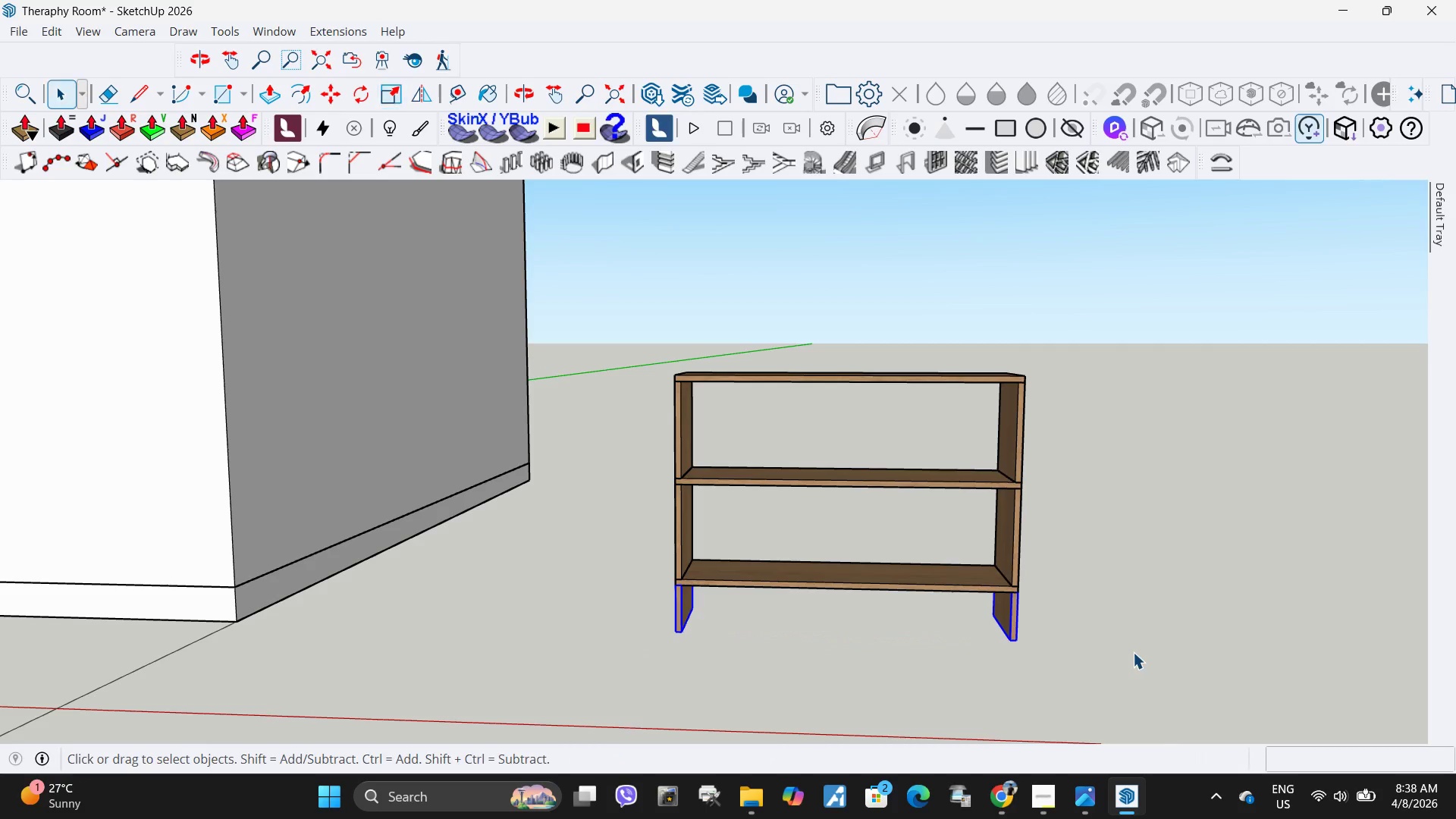 
left_click([1133, 652])
 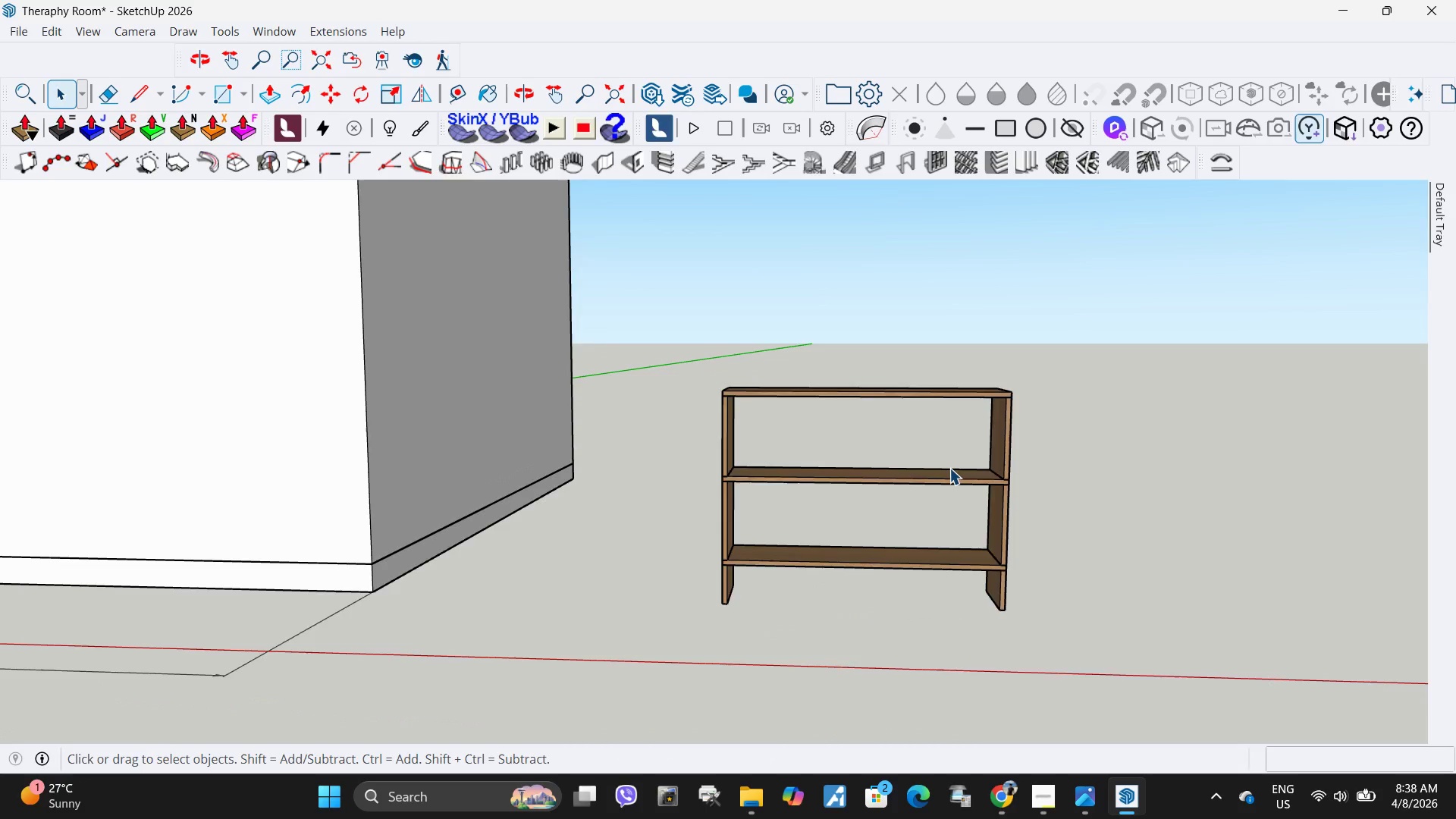 
scroll: coordinate [949, 468], scroll_direction: down, amount: 9.0
 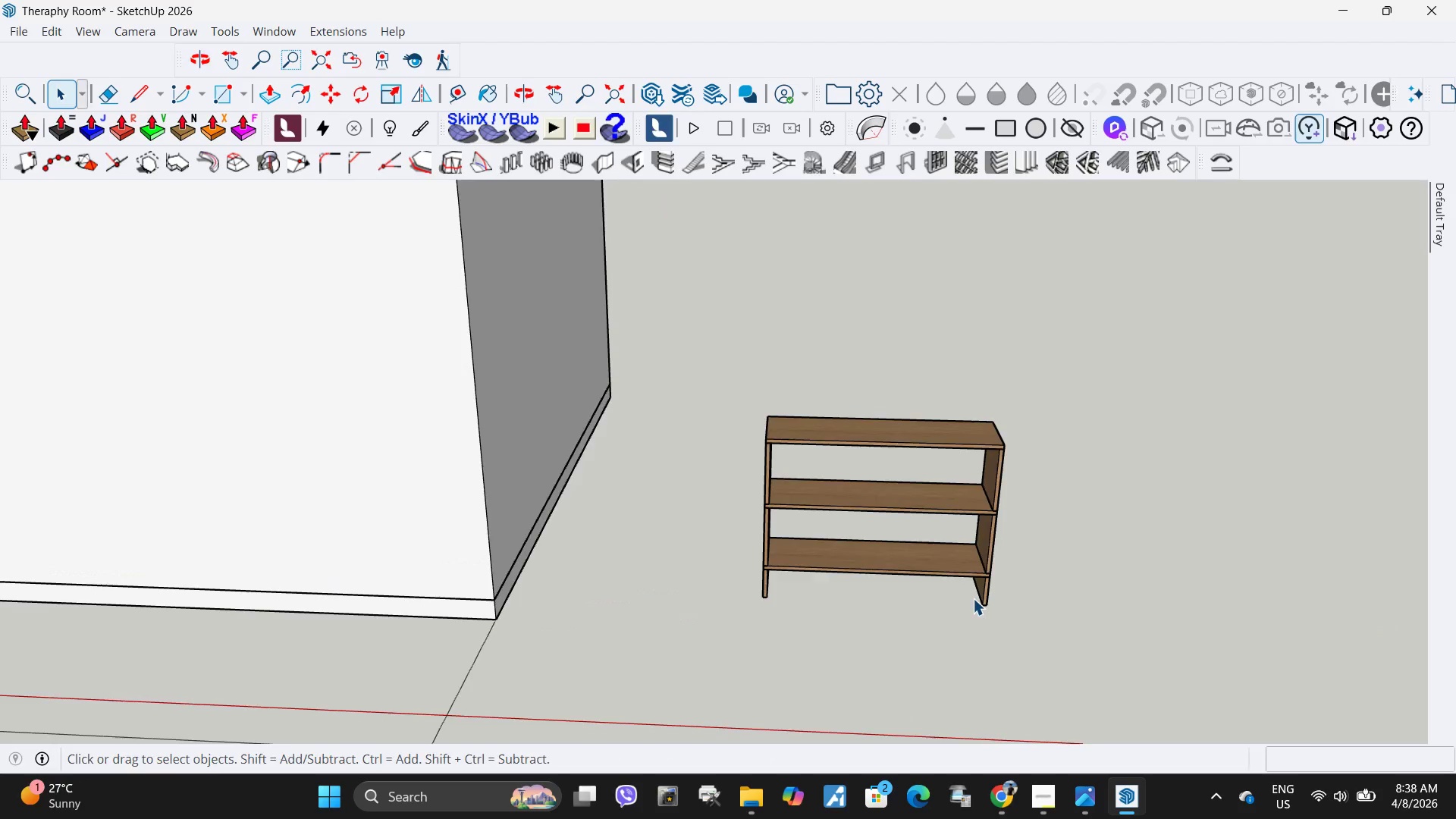 
left_click([987, 595])
 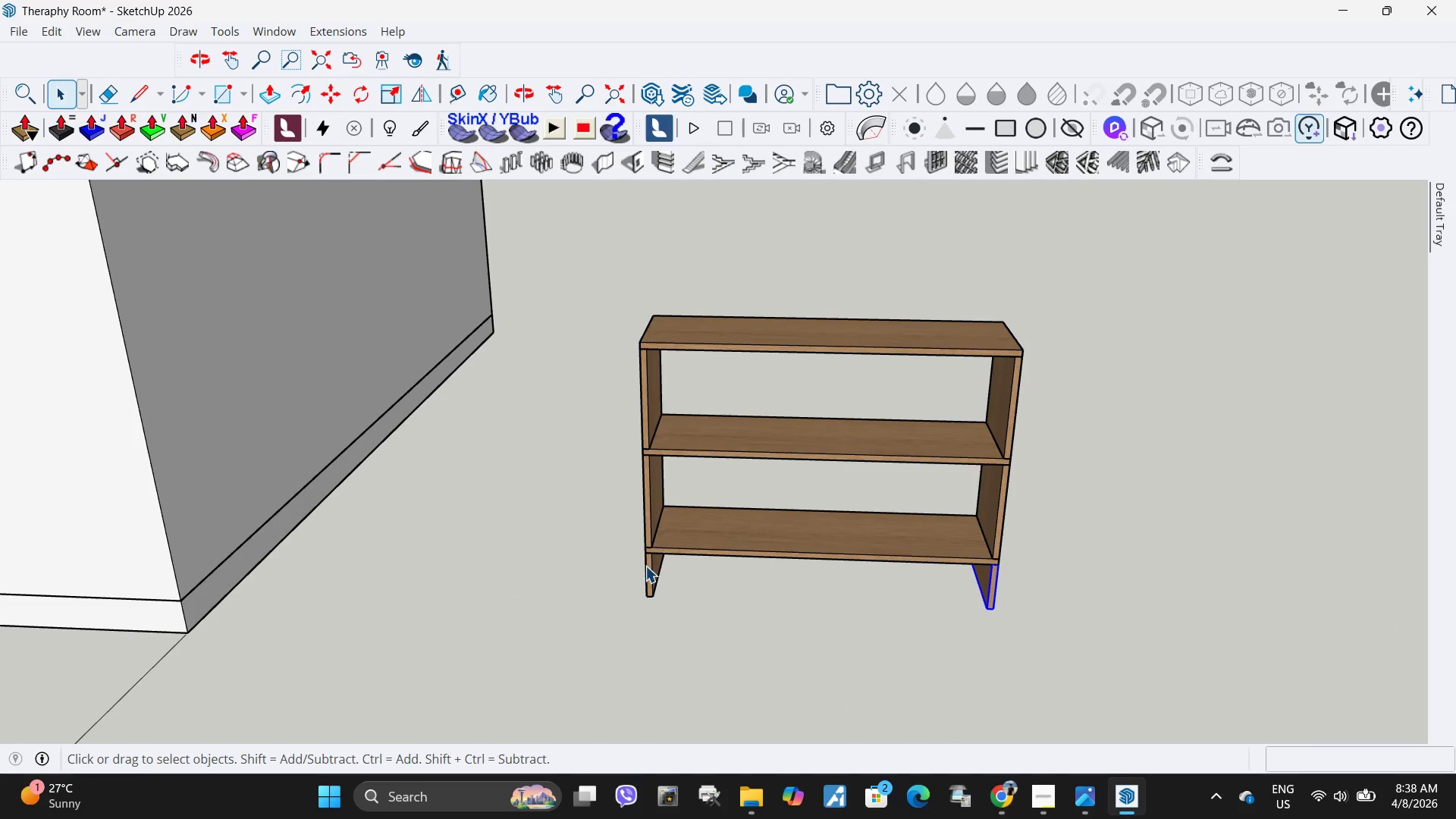 
hold_key(key=ControlLeft, duration=0.5)
 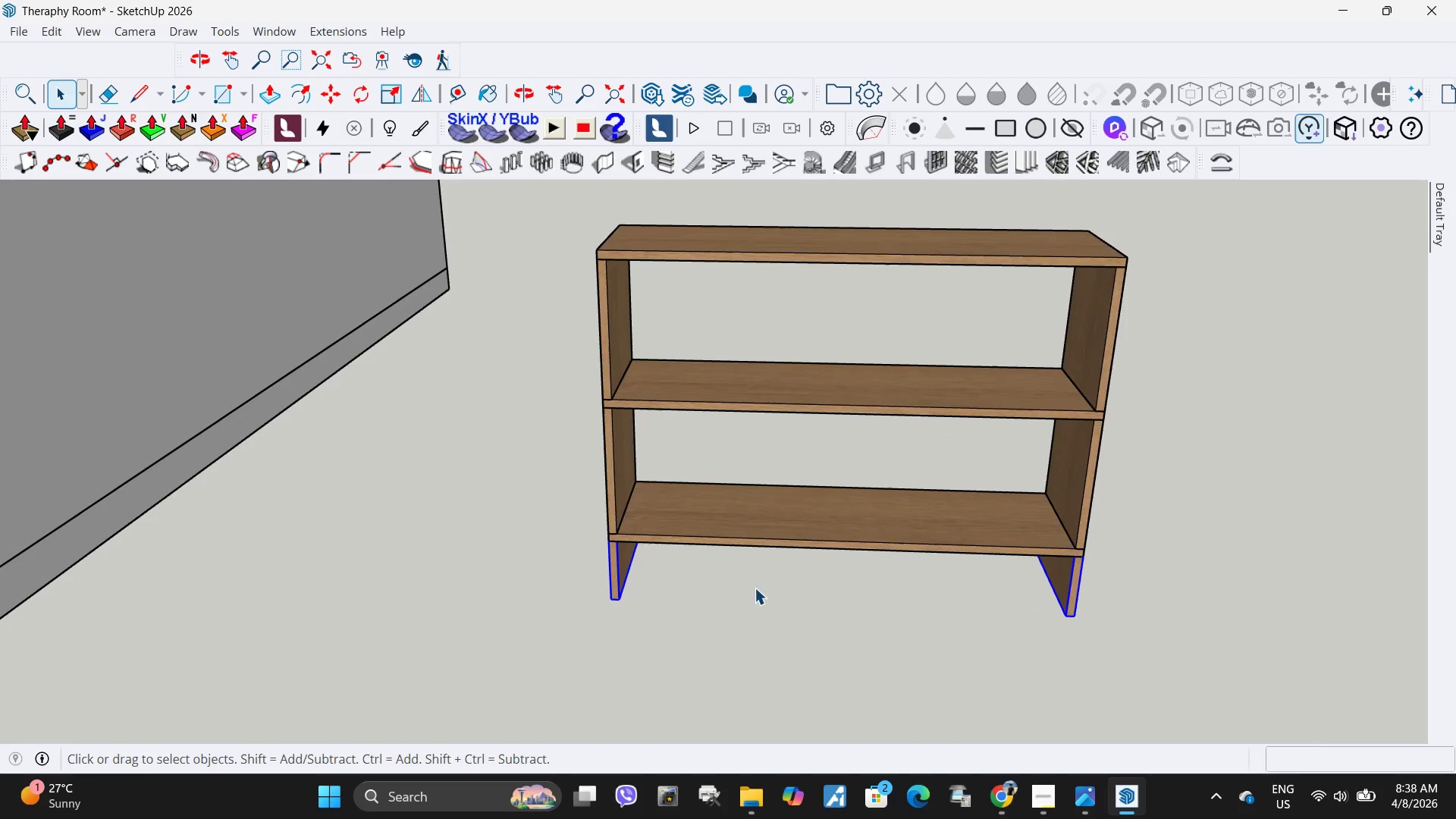 
scroll: coordinate [980, 598], scroll_direction: up, amount: 5.0
 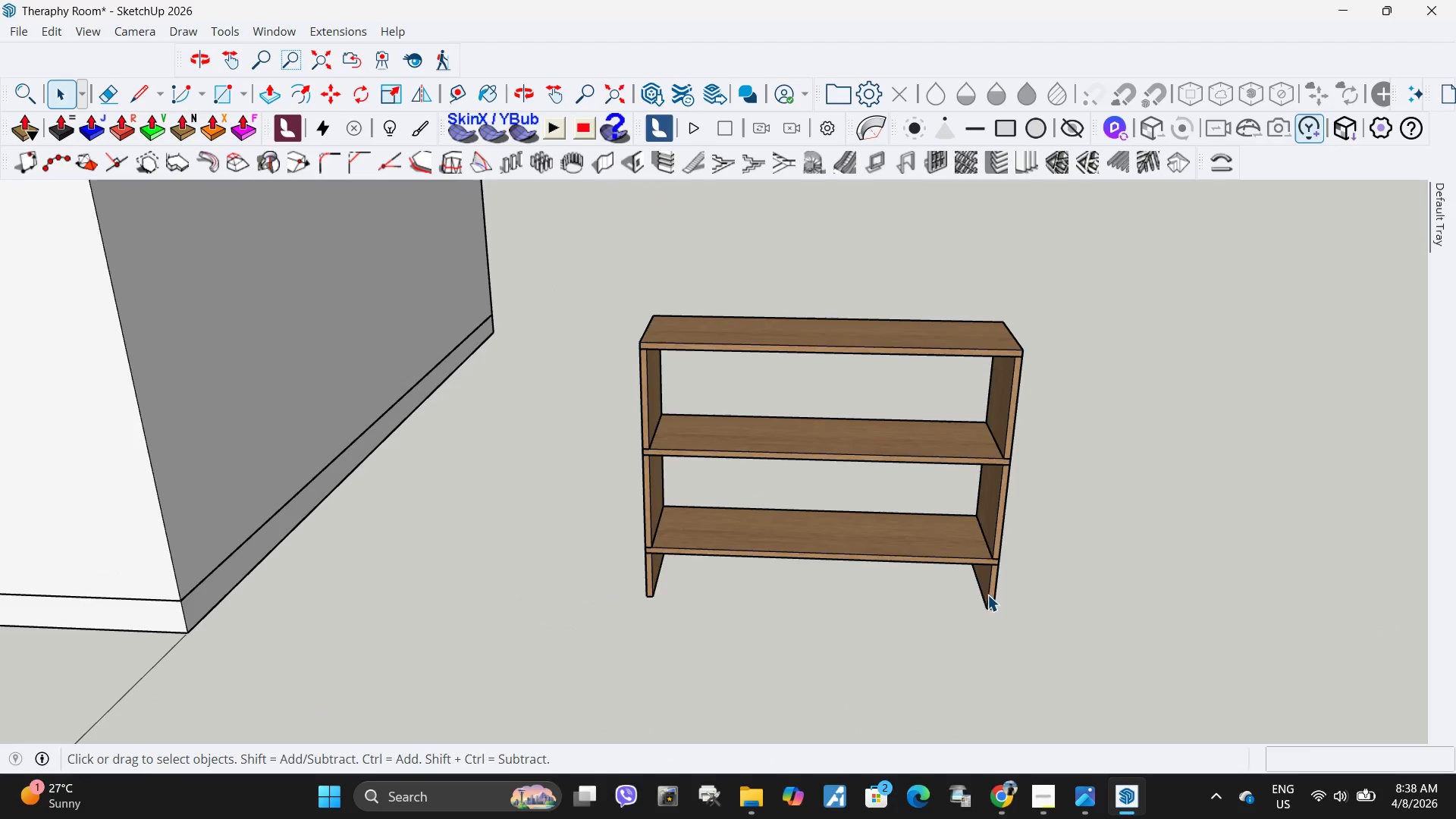 
key(S)
 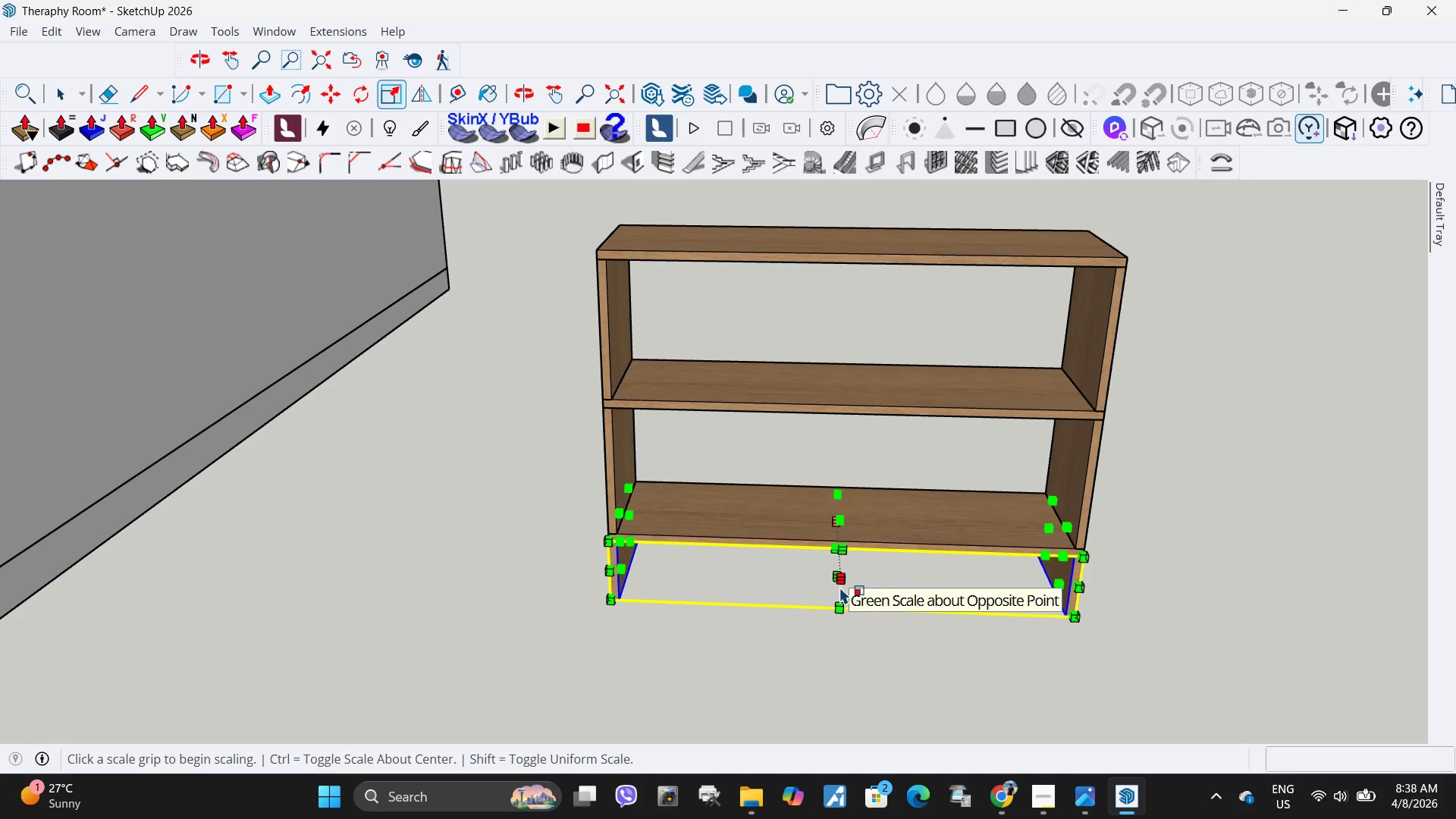 
scroll: coordinate [852, 617], scroll_direction: up, amount: 4.0
 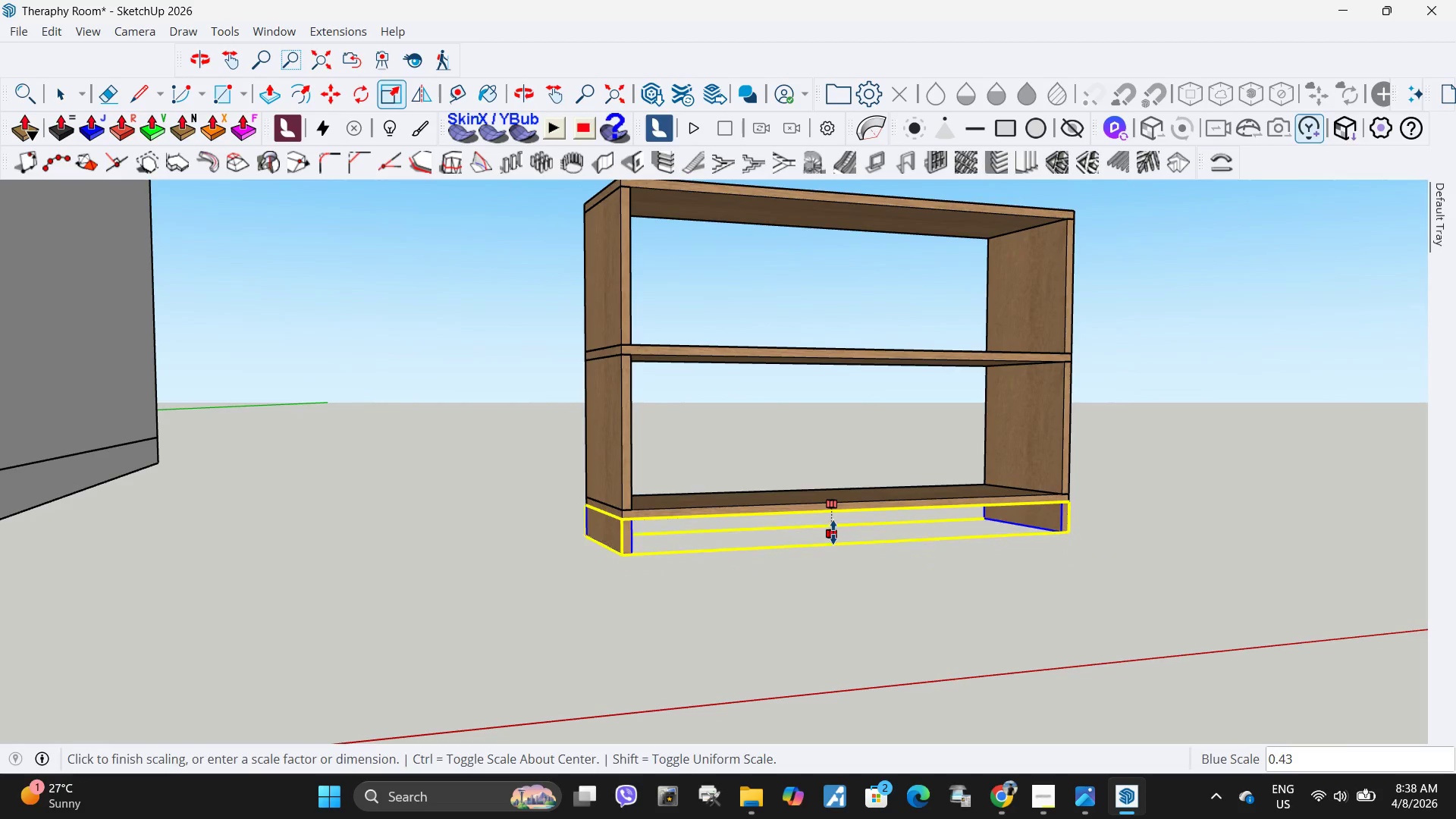 
key(NumpadDecimal)
 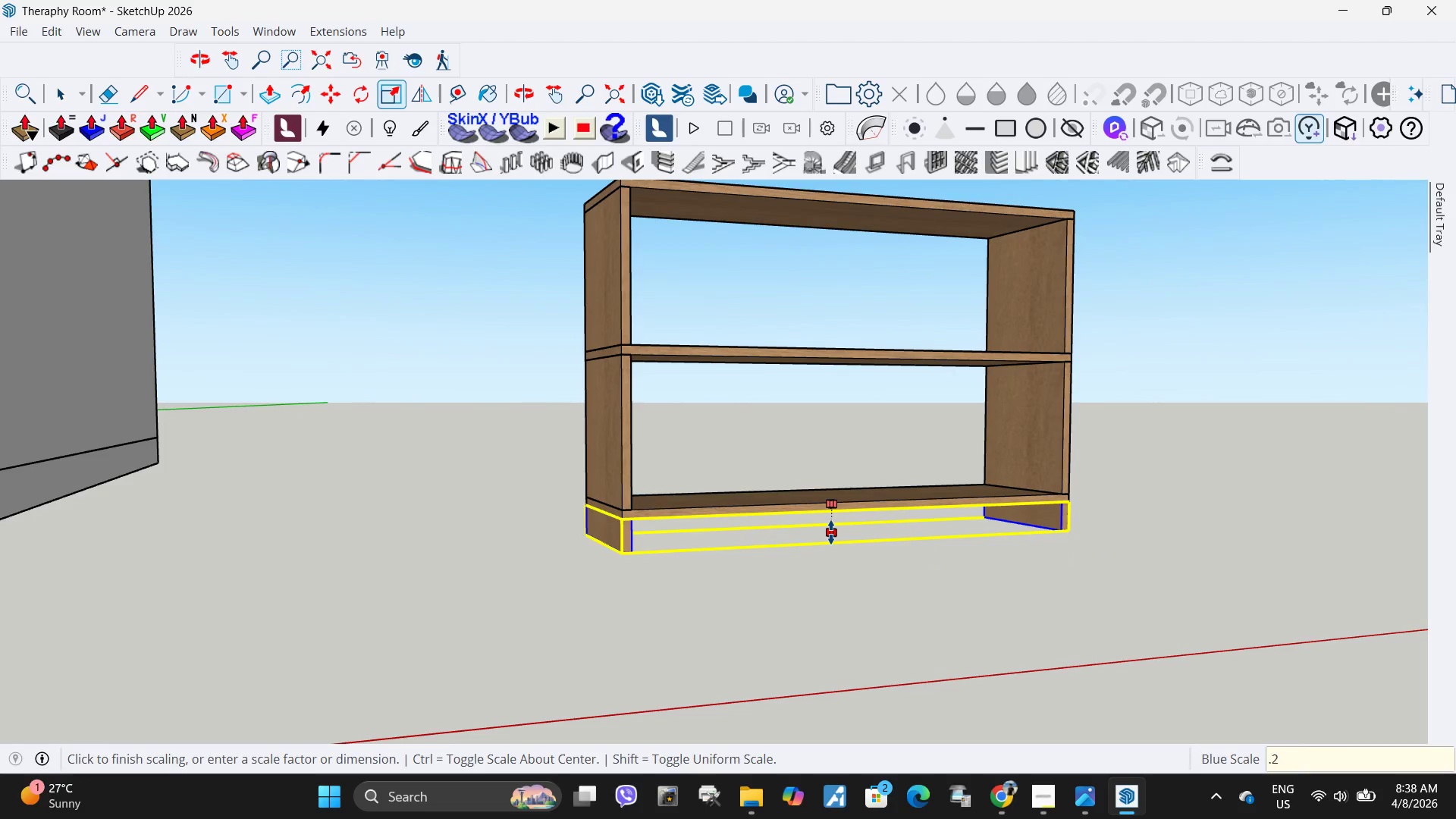 
key(Numpad2)
 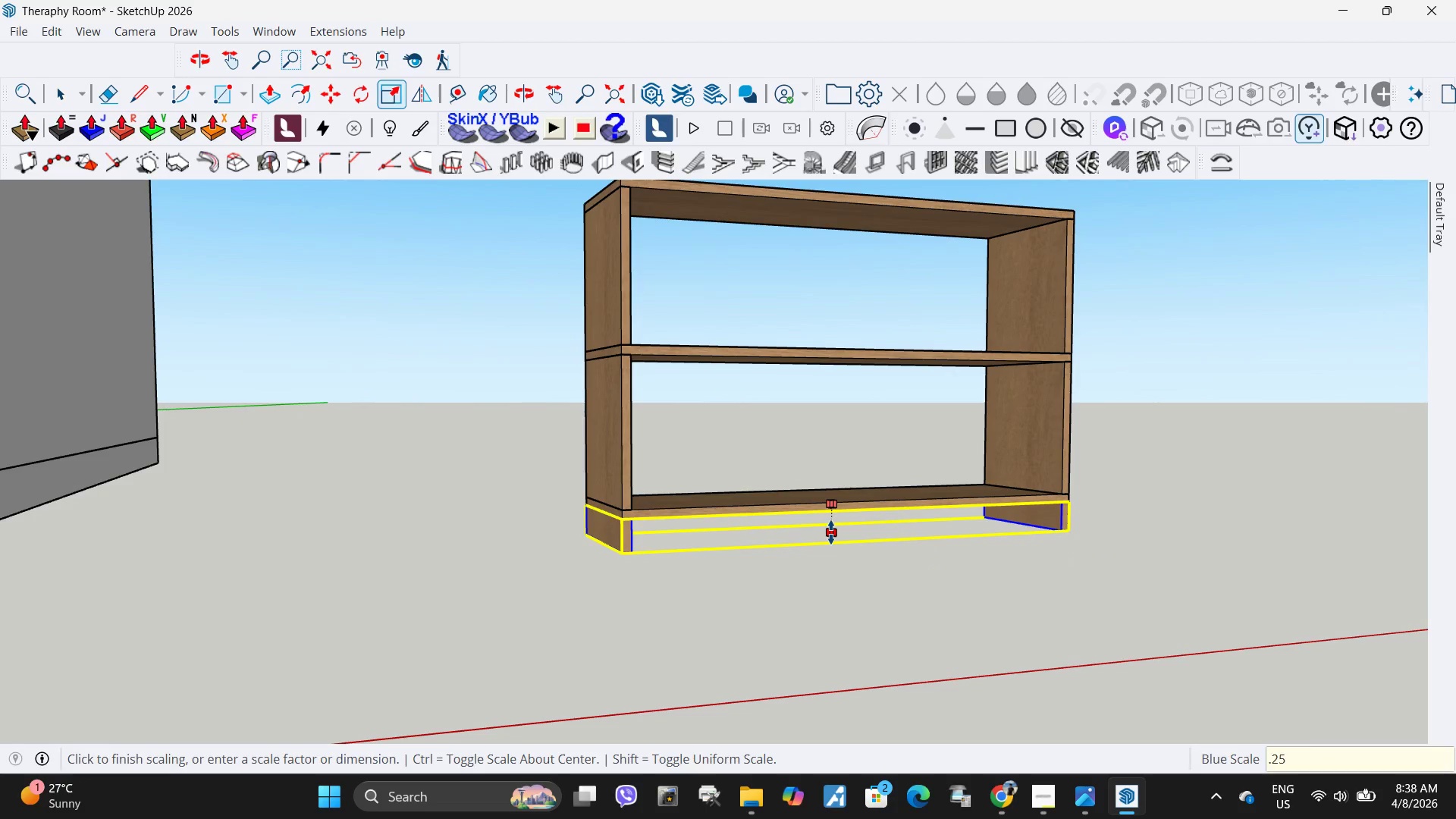 
key(Numpad5)
 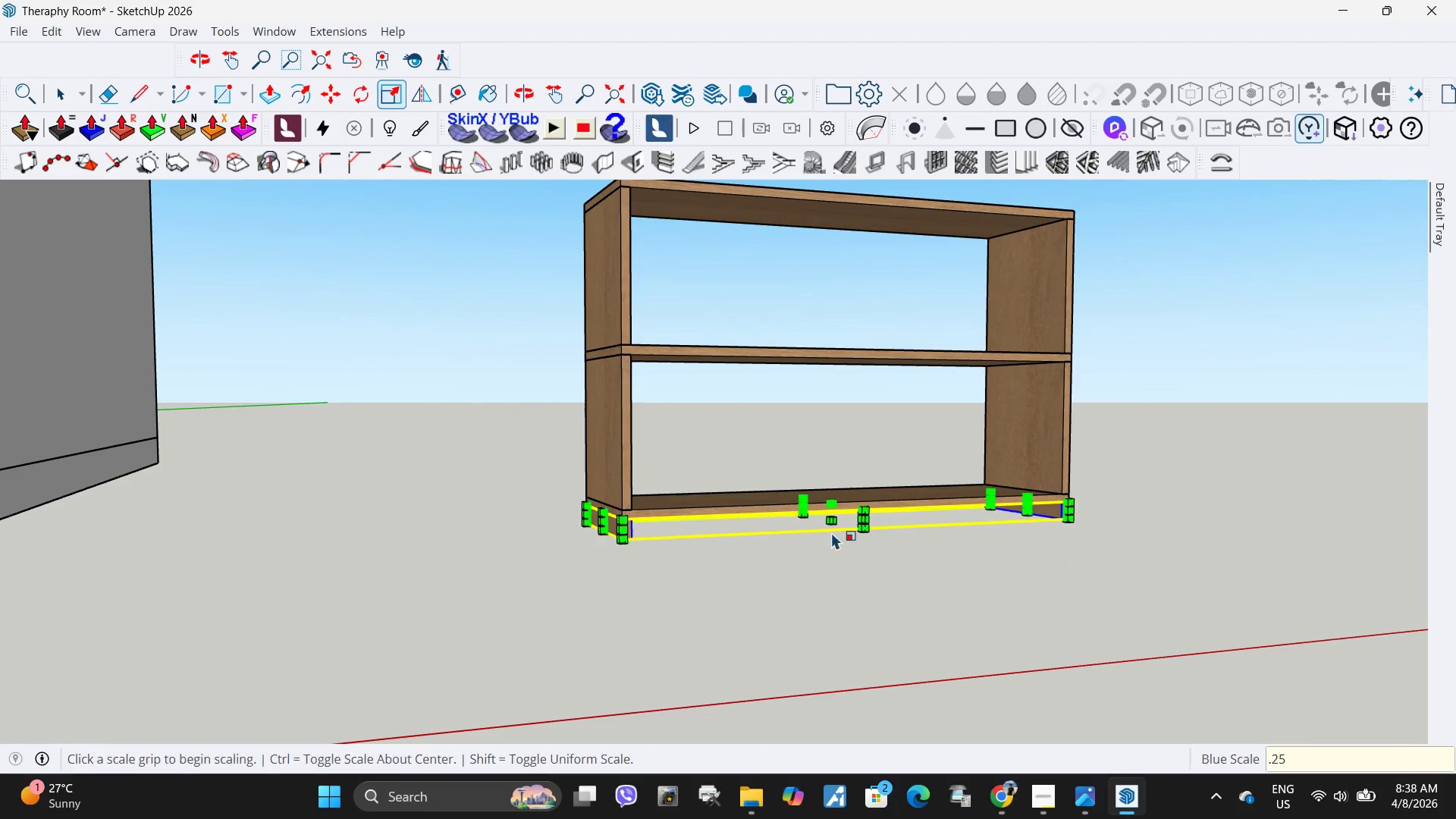 
key(NumpadEnter)
 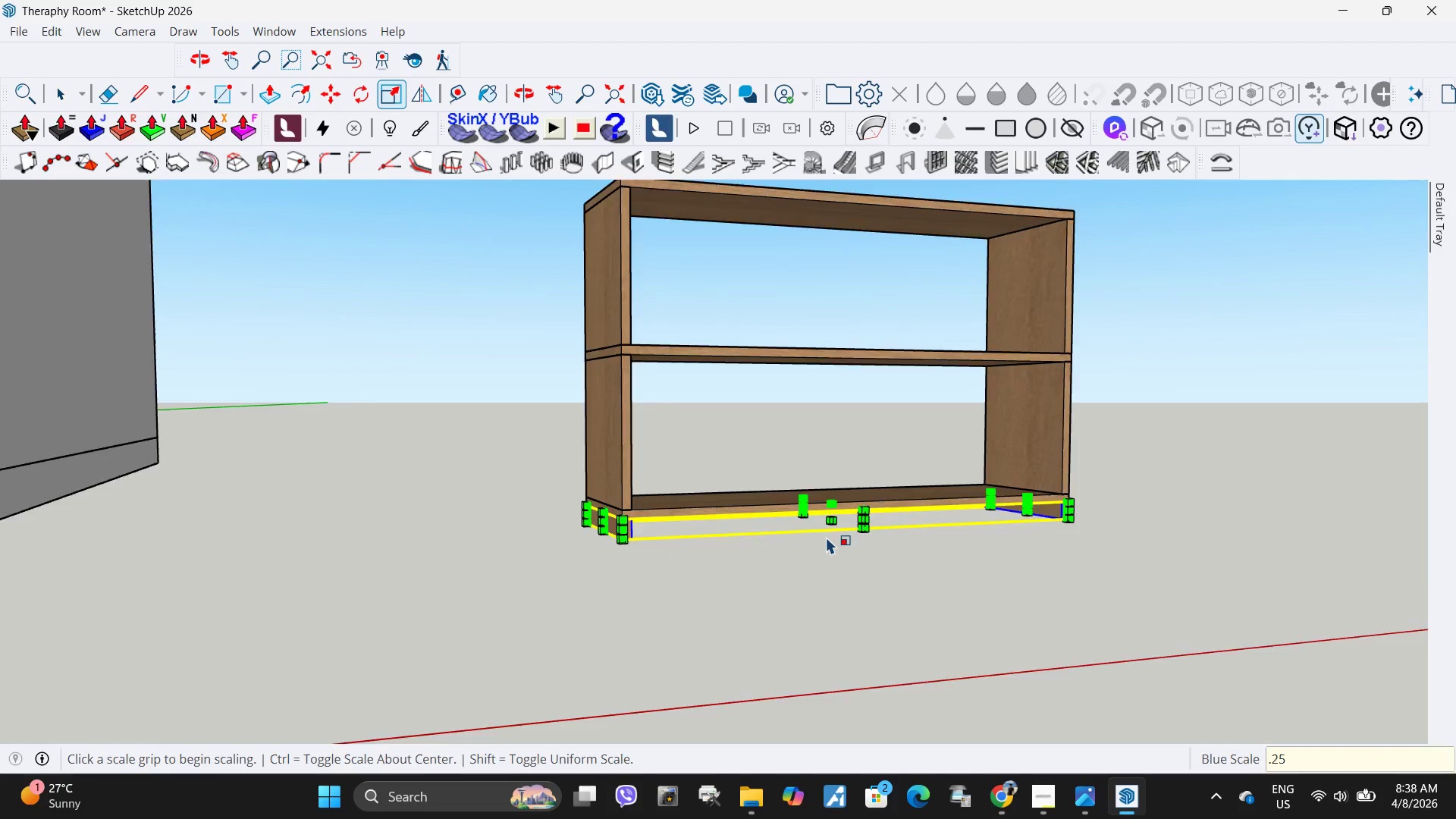 
key(Space)
 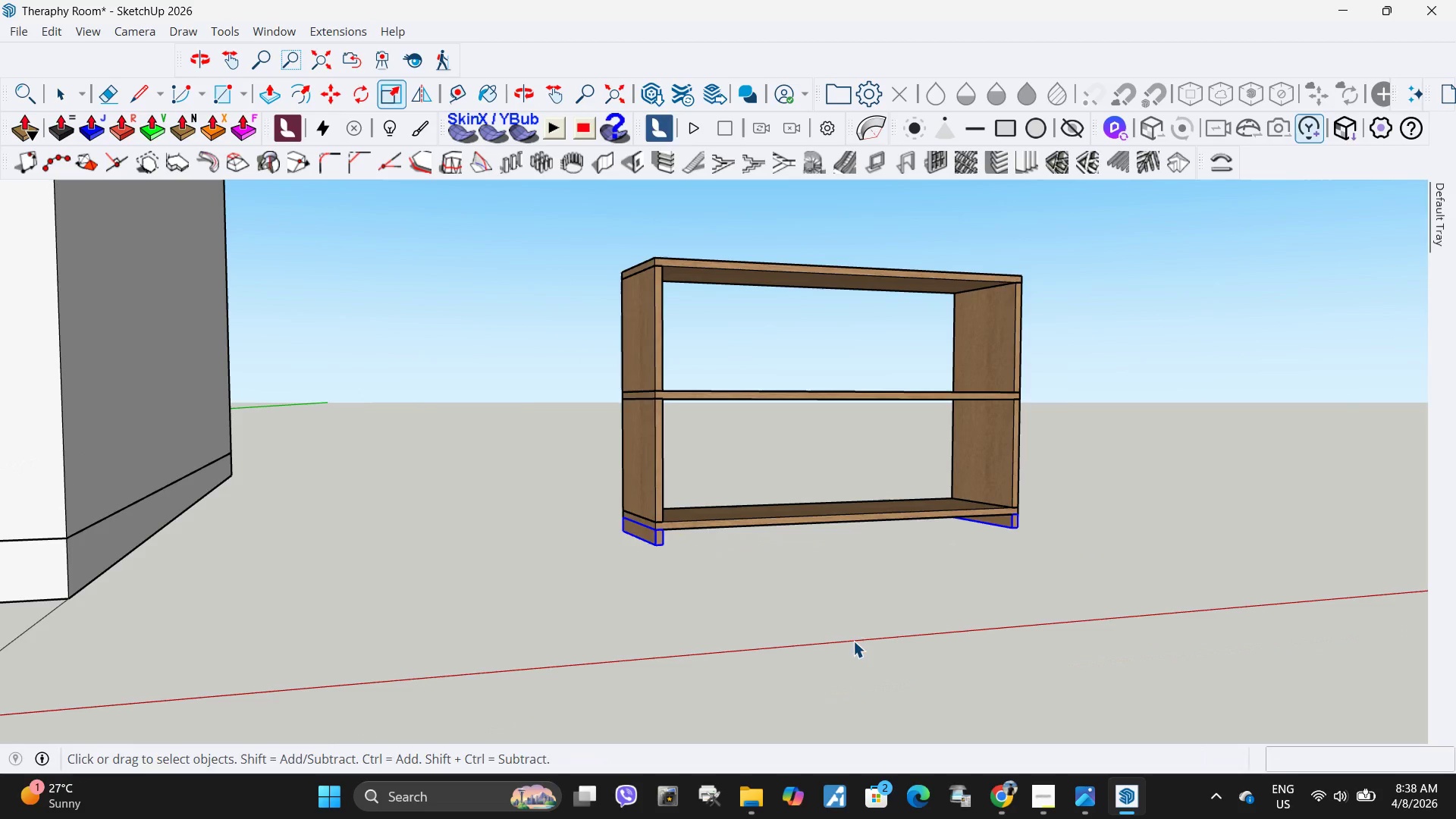 
left_click([853, 641])
 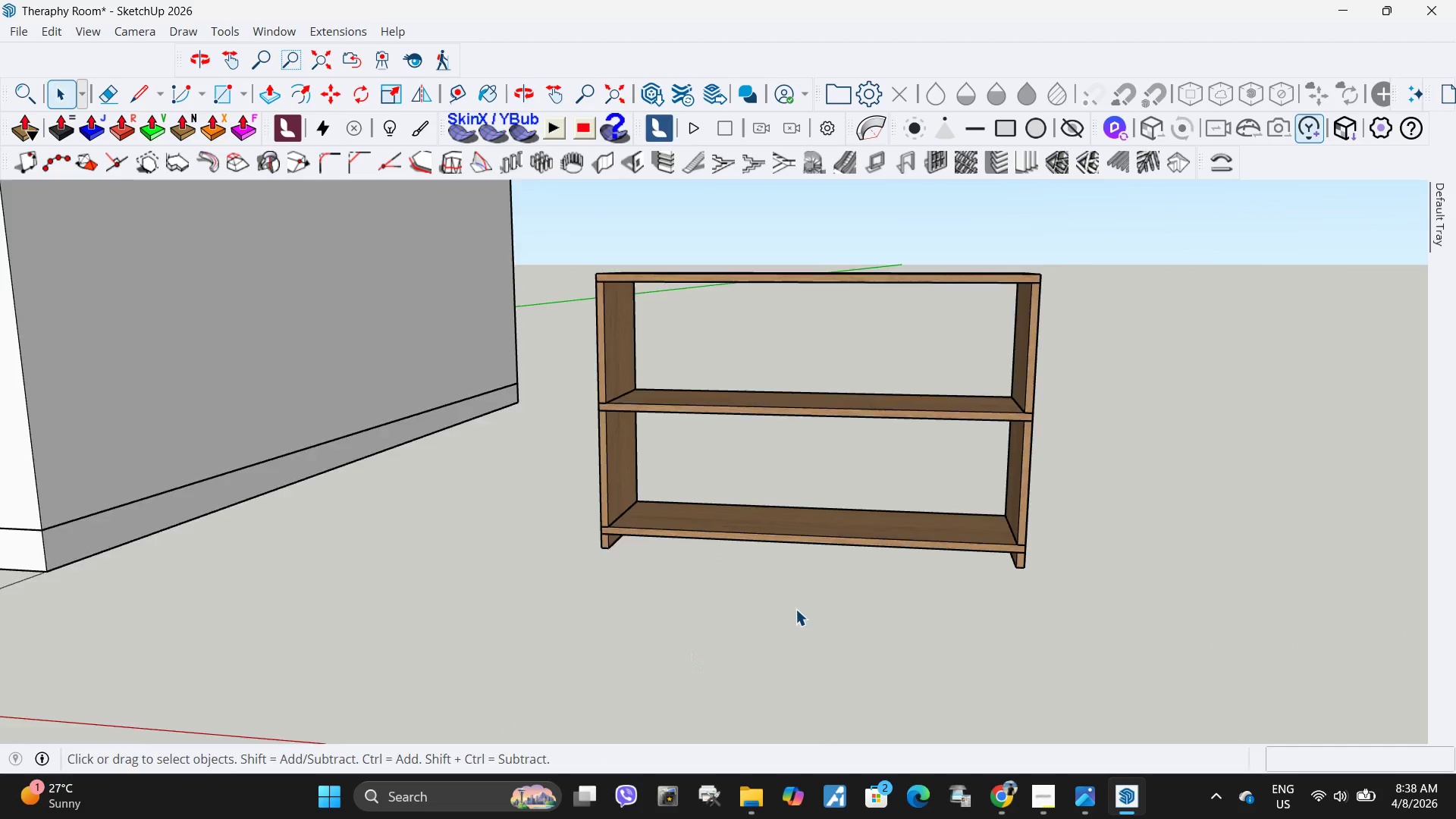 
scroll: coordinate [773, 578], scroll_direction: down, amount: 3.0
 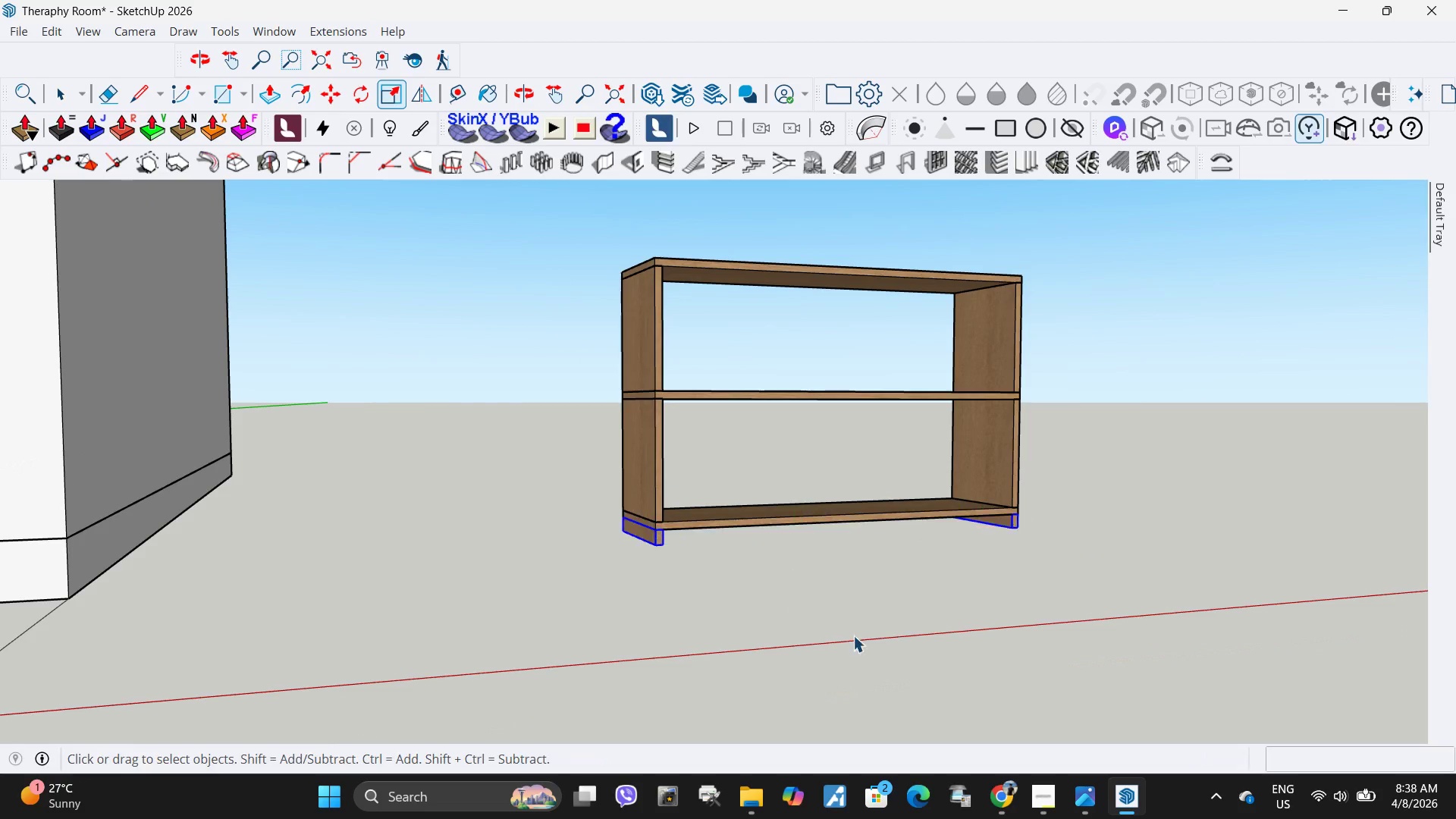 
left_click([990, 582])
 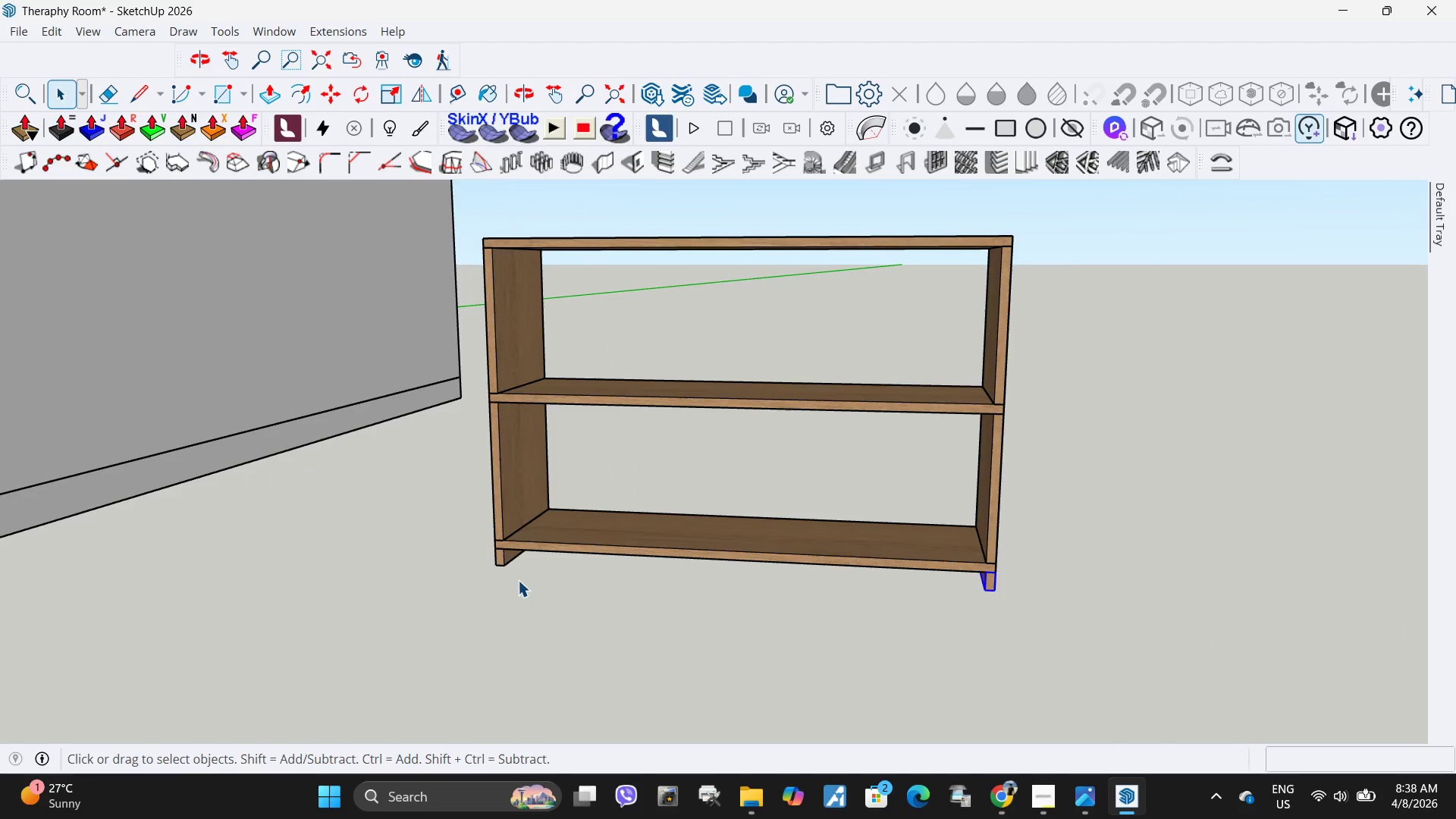 
scroll: coordinate [944, 550], scroll_direction: up, amount: 1.0
 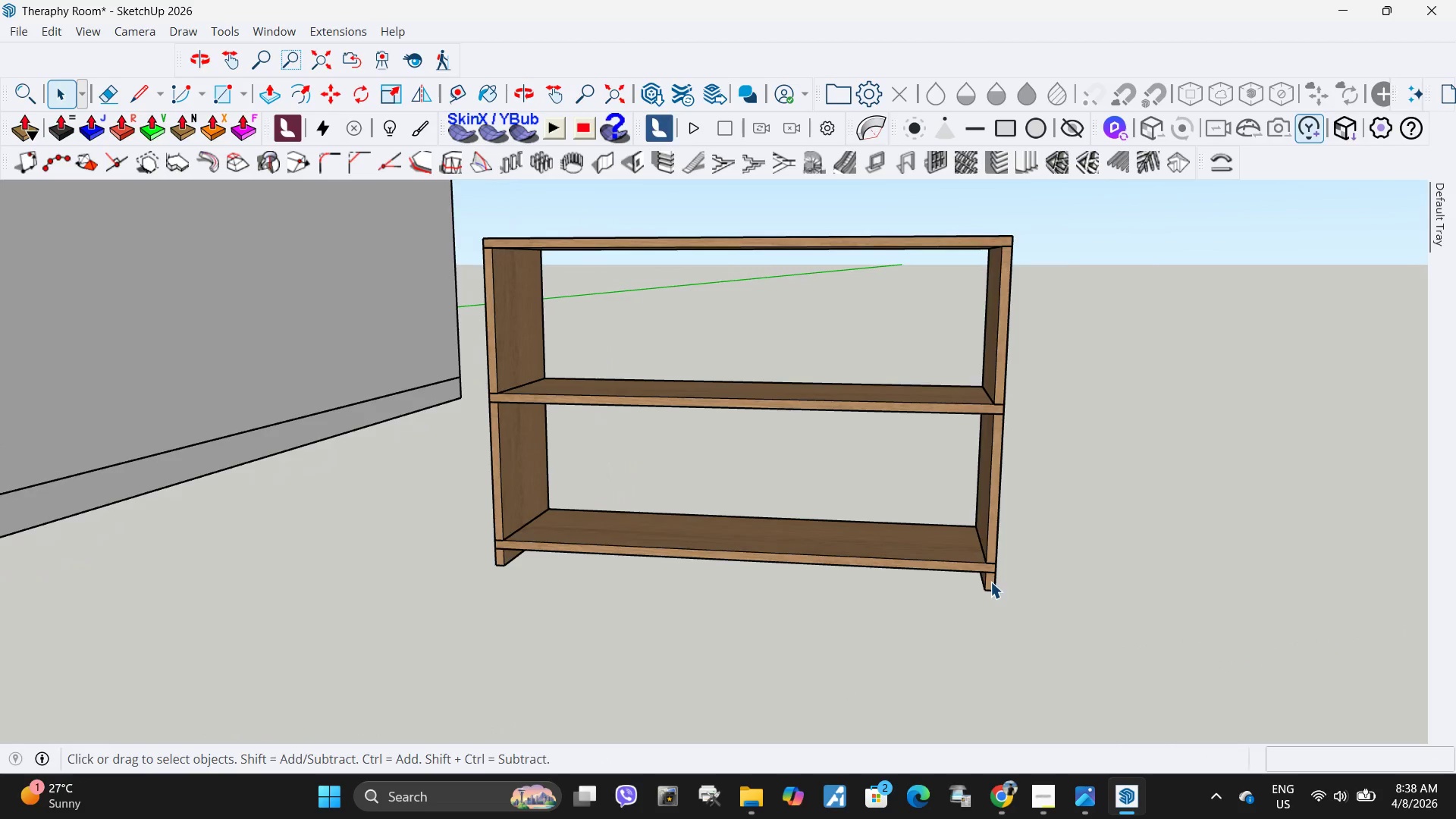 
hold_key(key=ControlLeft, duration=0.44)
left_click([507, 556])
 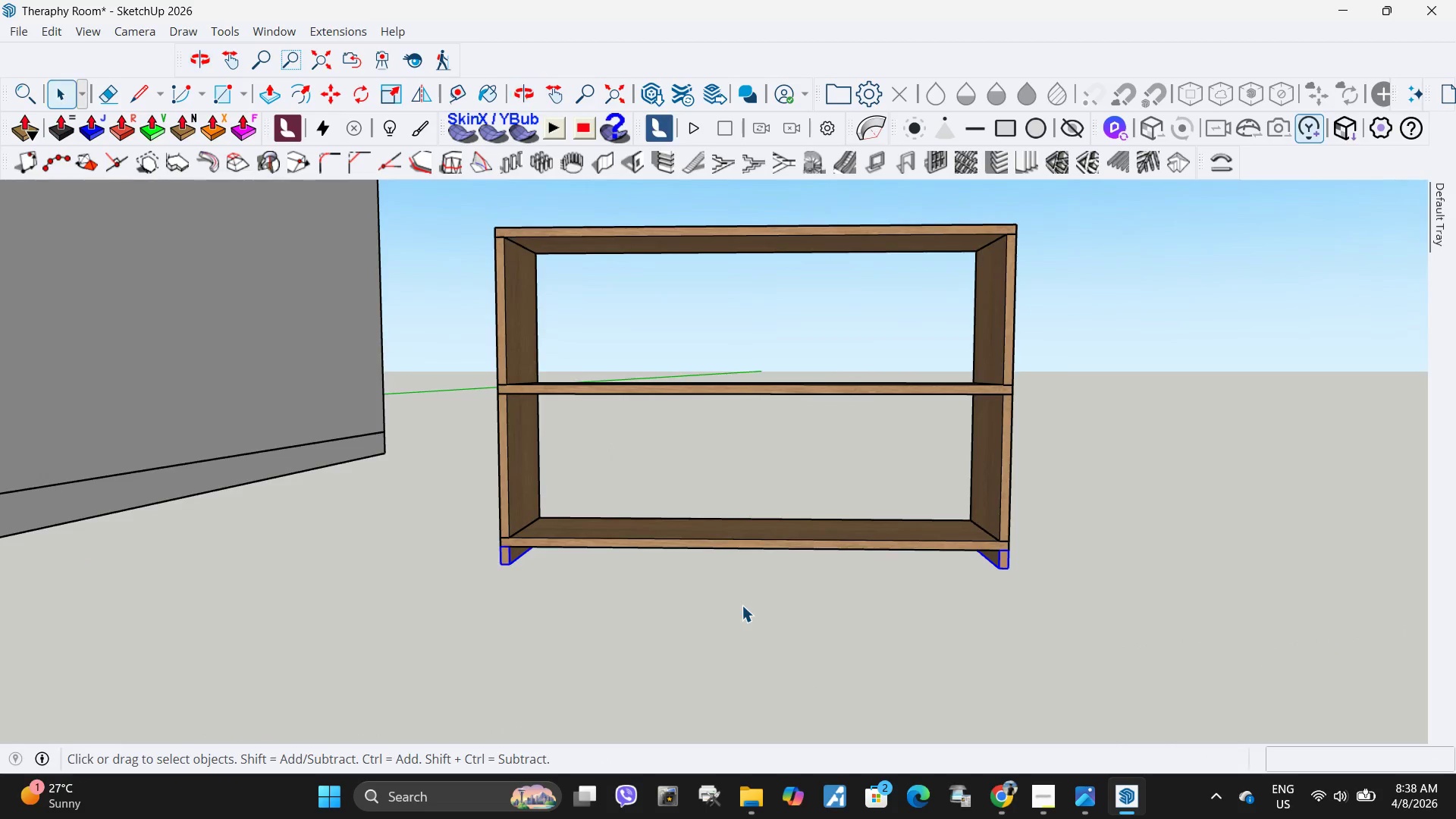 
key(S)
 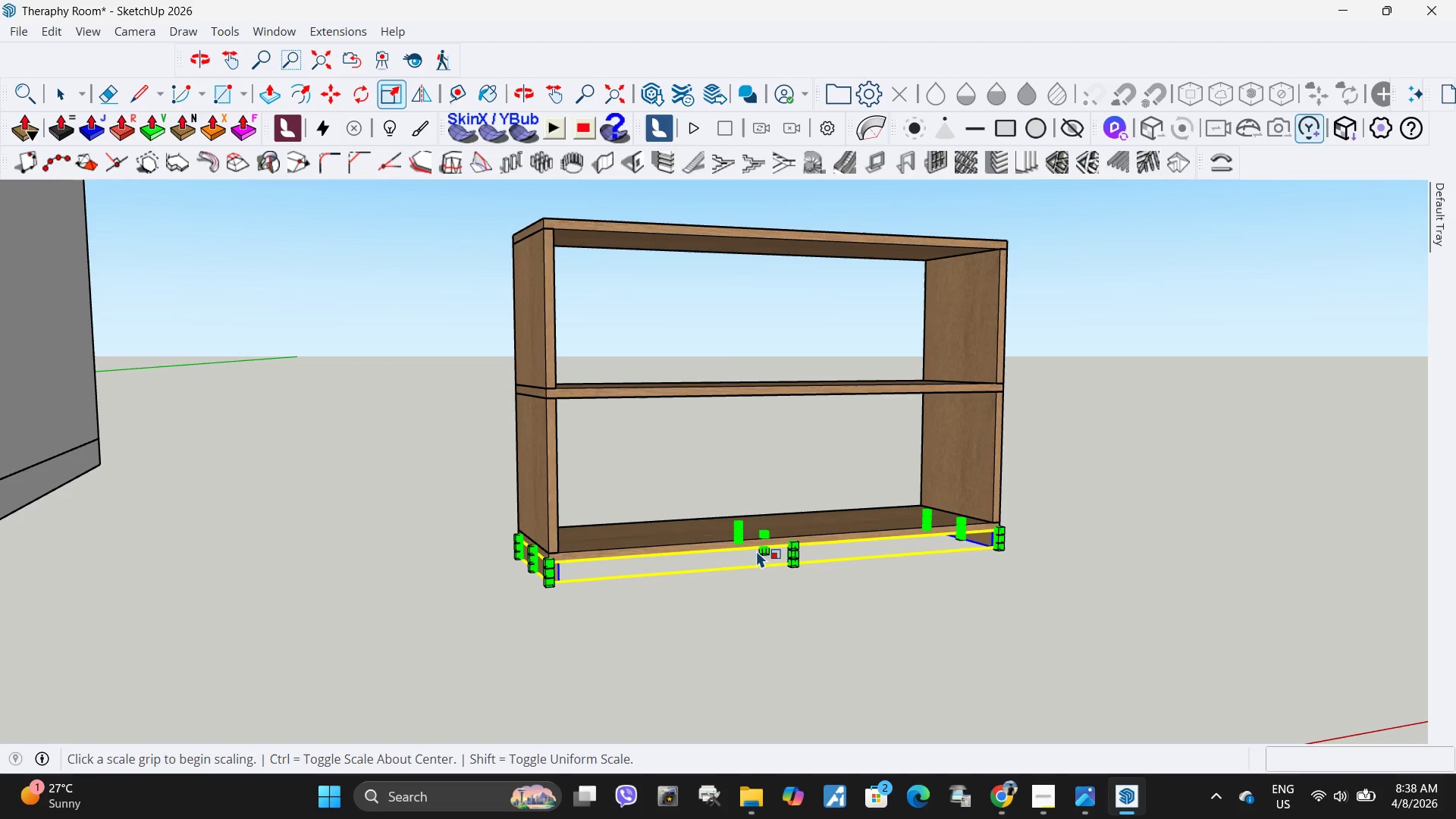 
left_click([762, 556])
 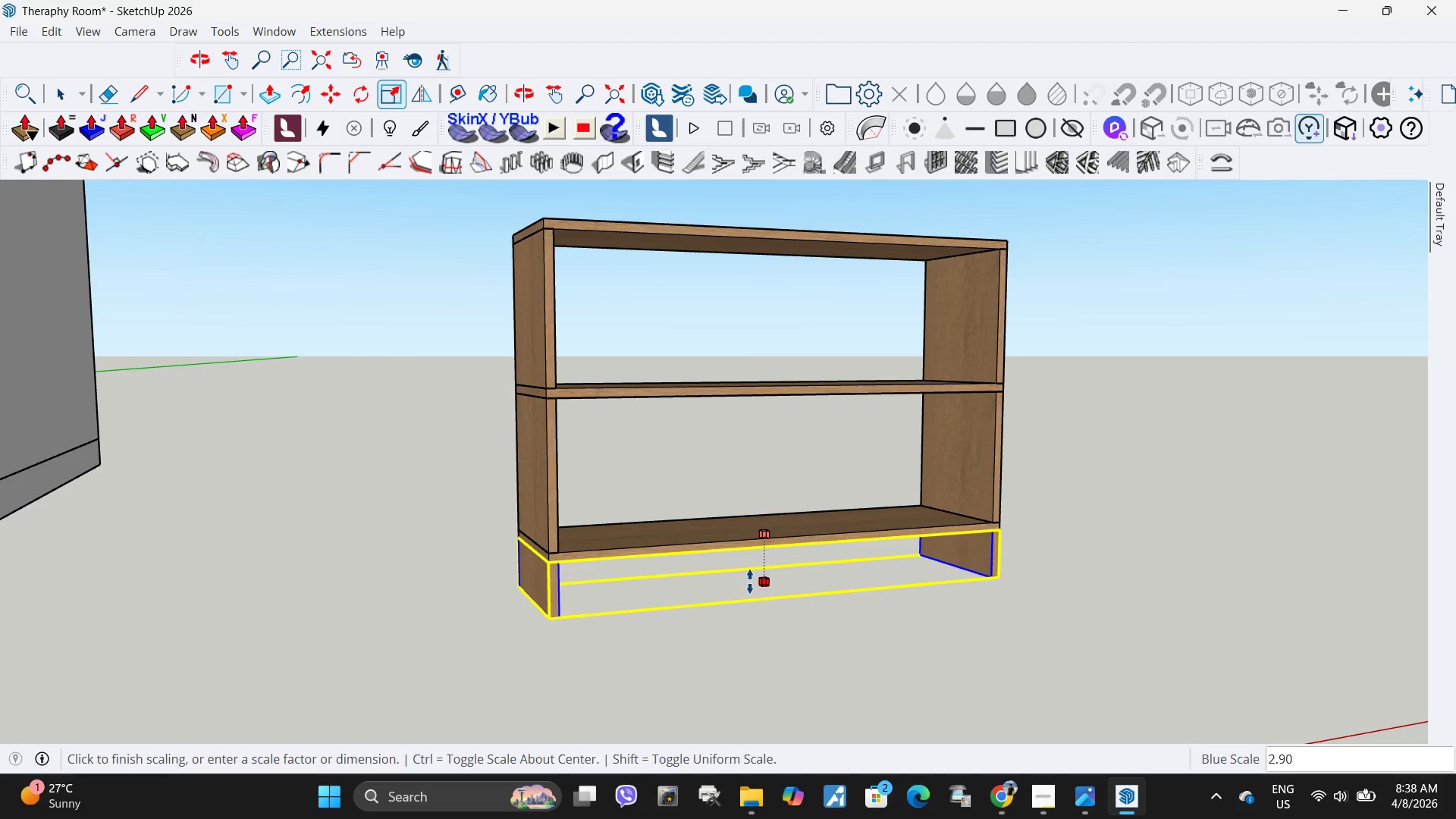 
key(NumpadDecimal)
 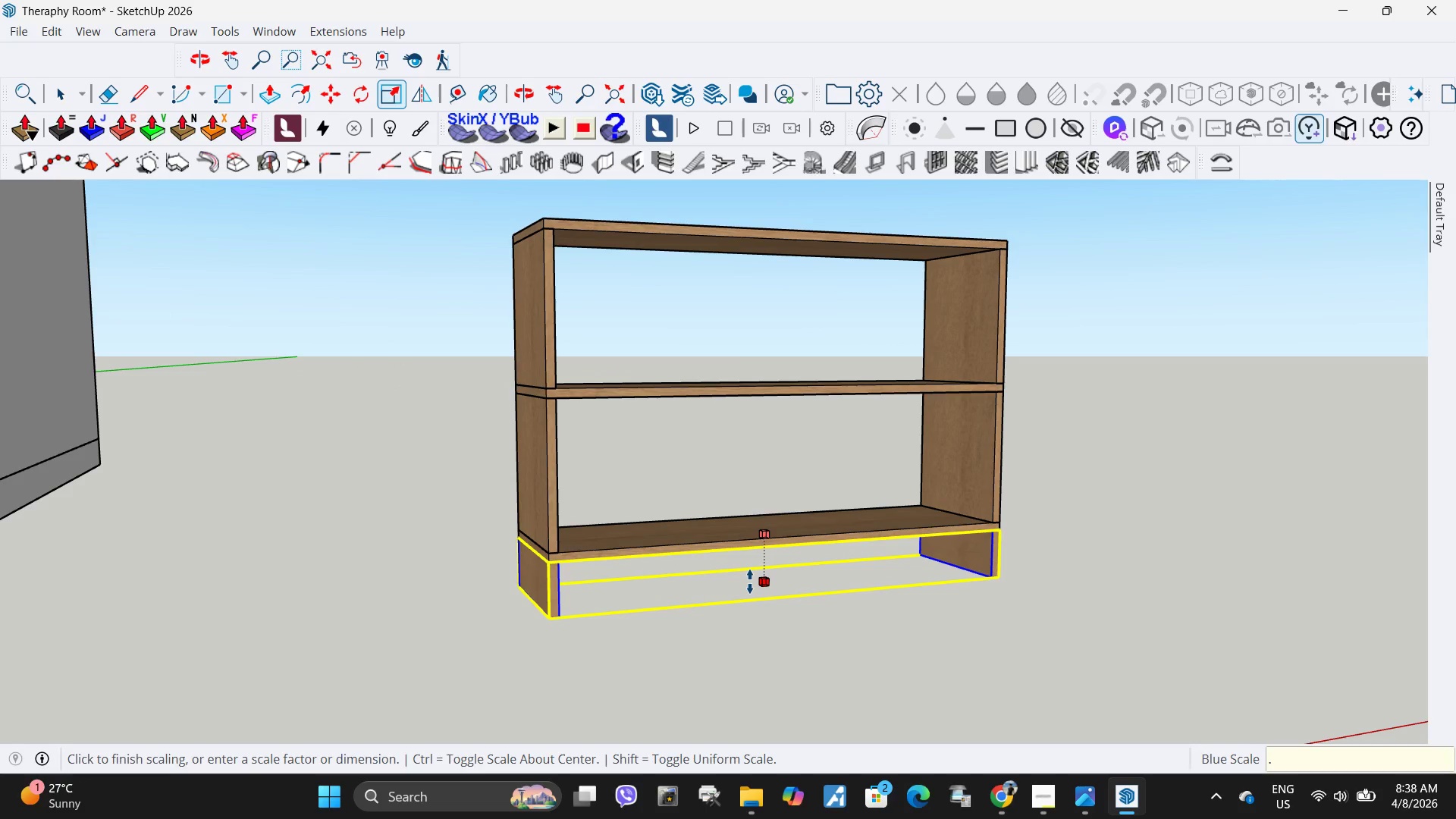 
key(Numpad0)
 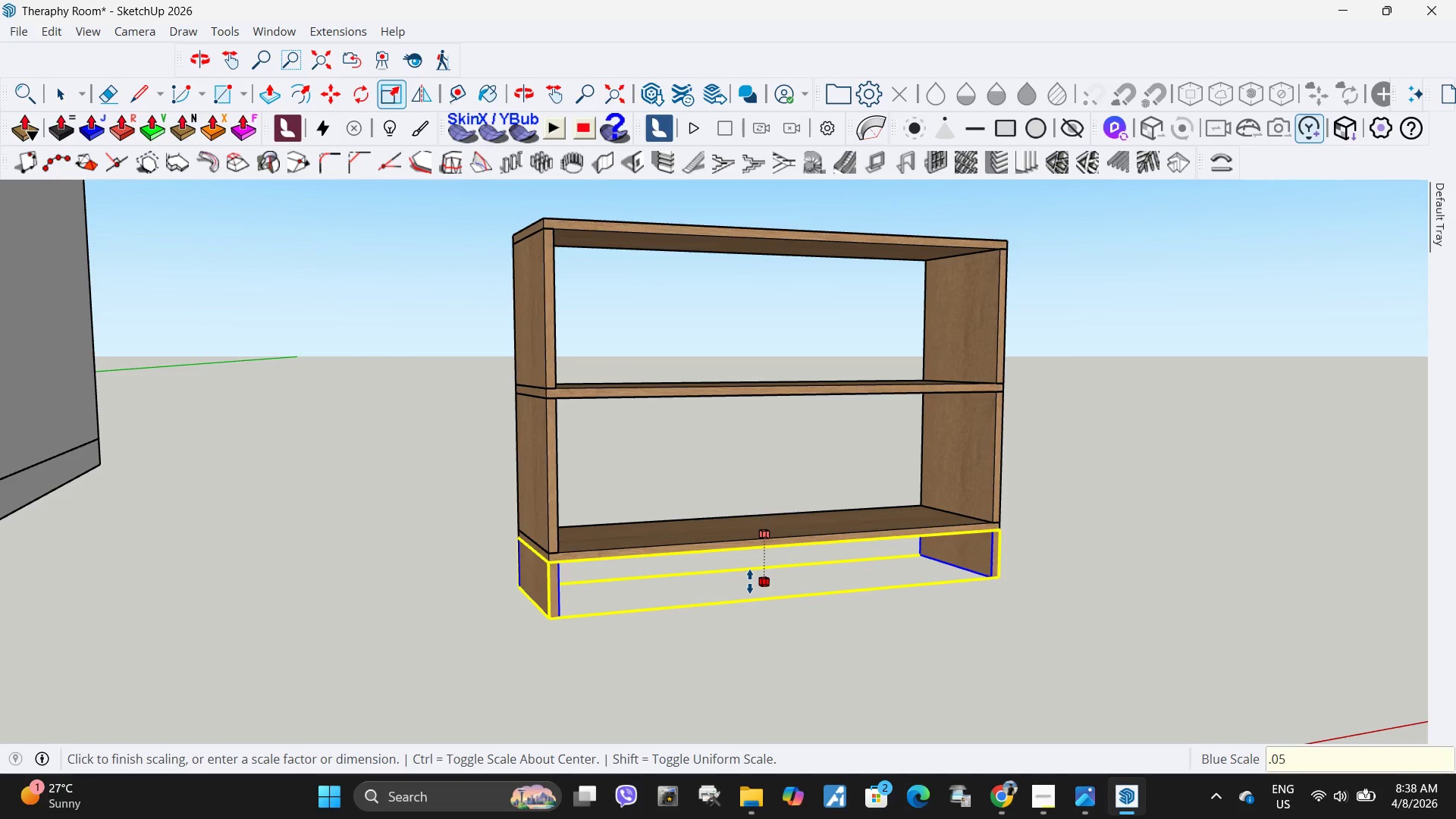 
key(Numpad5)
 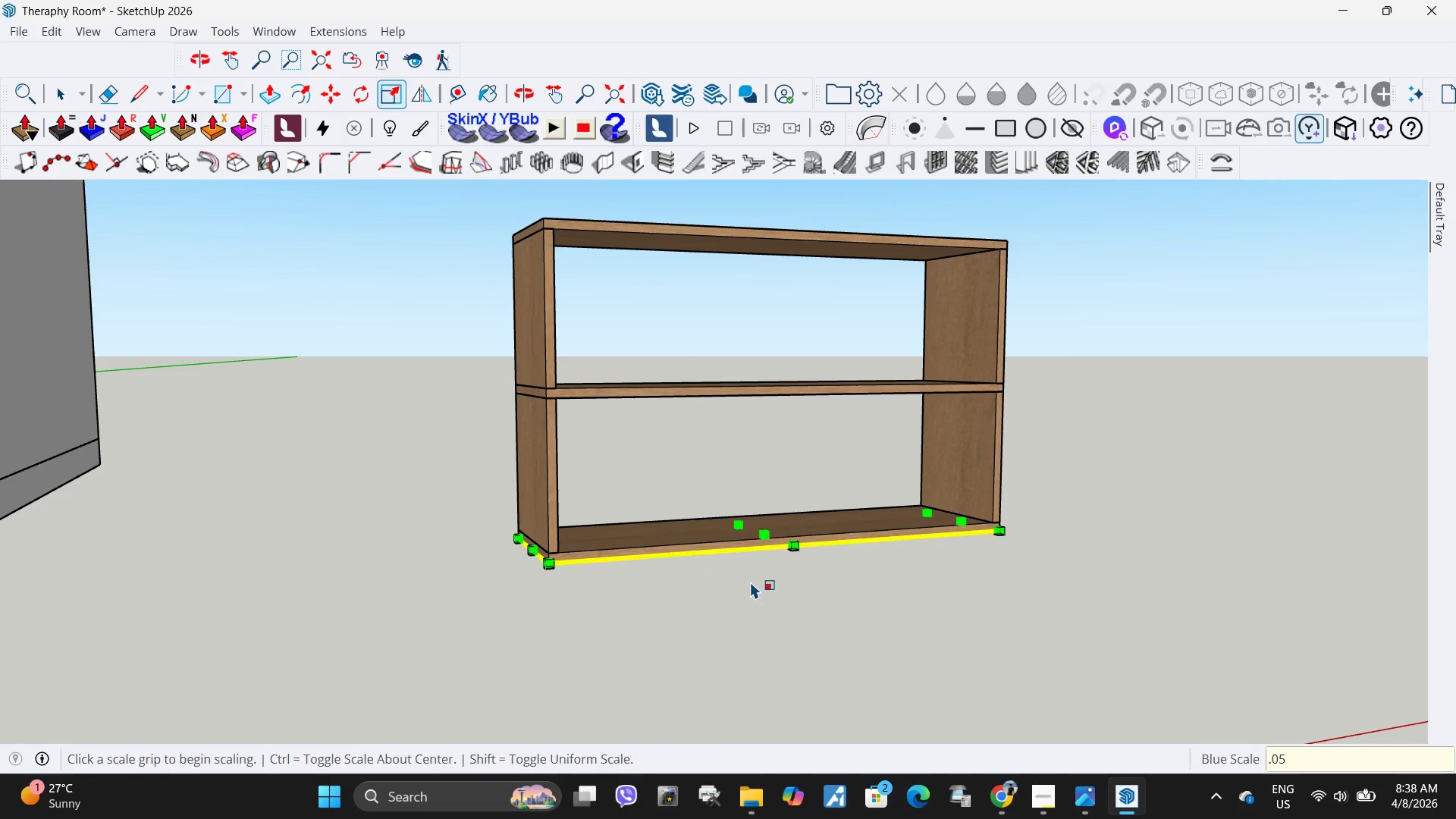 
key(NumpadEnter)
 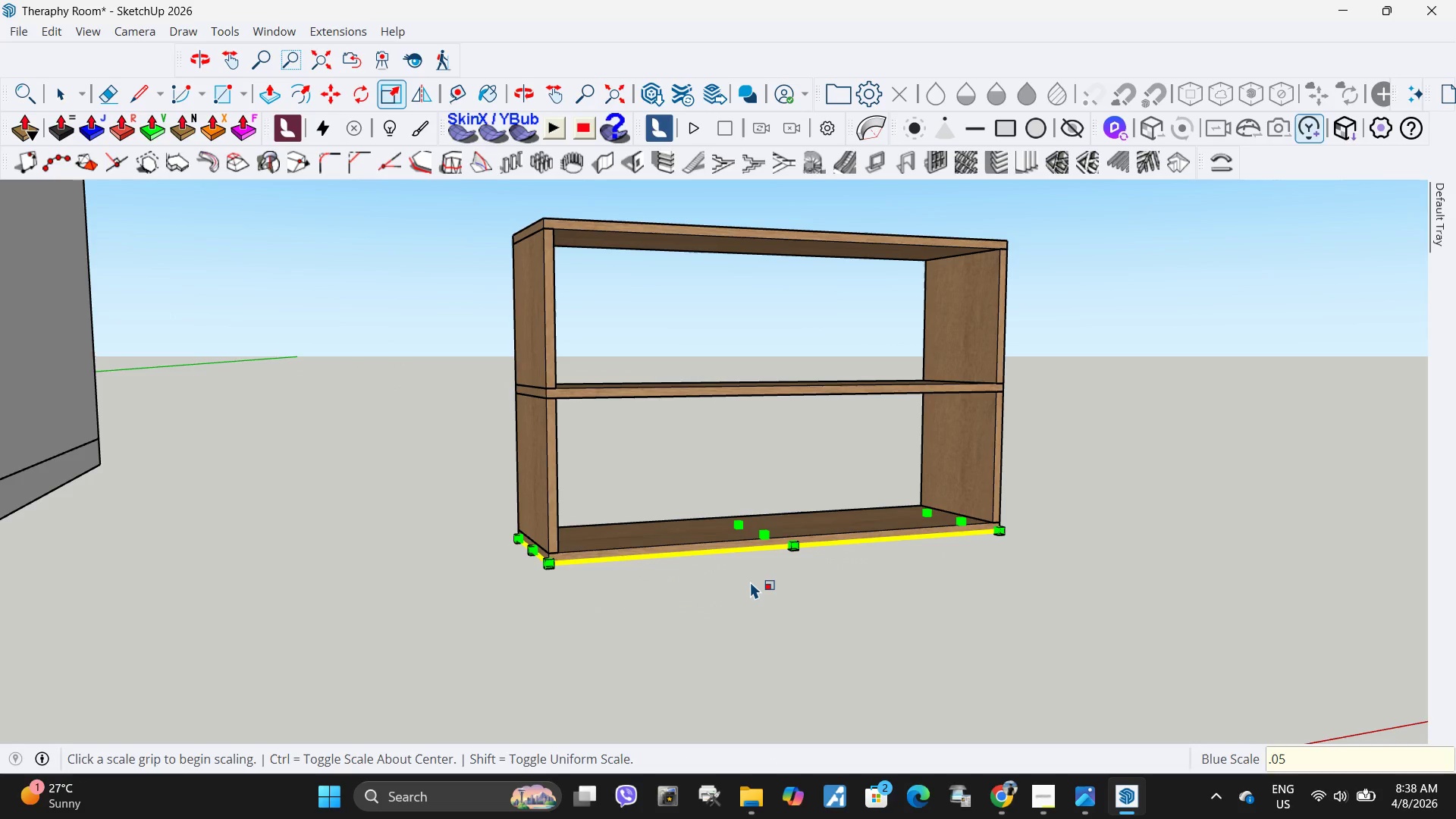 
key(Control+ControlLeft)
 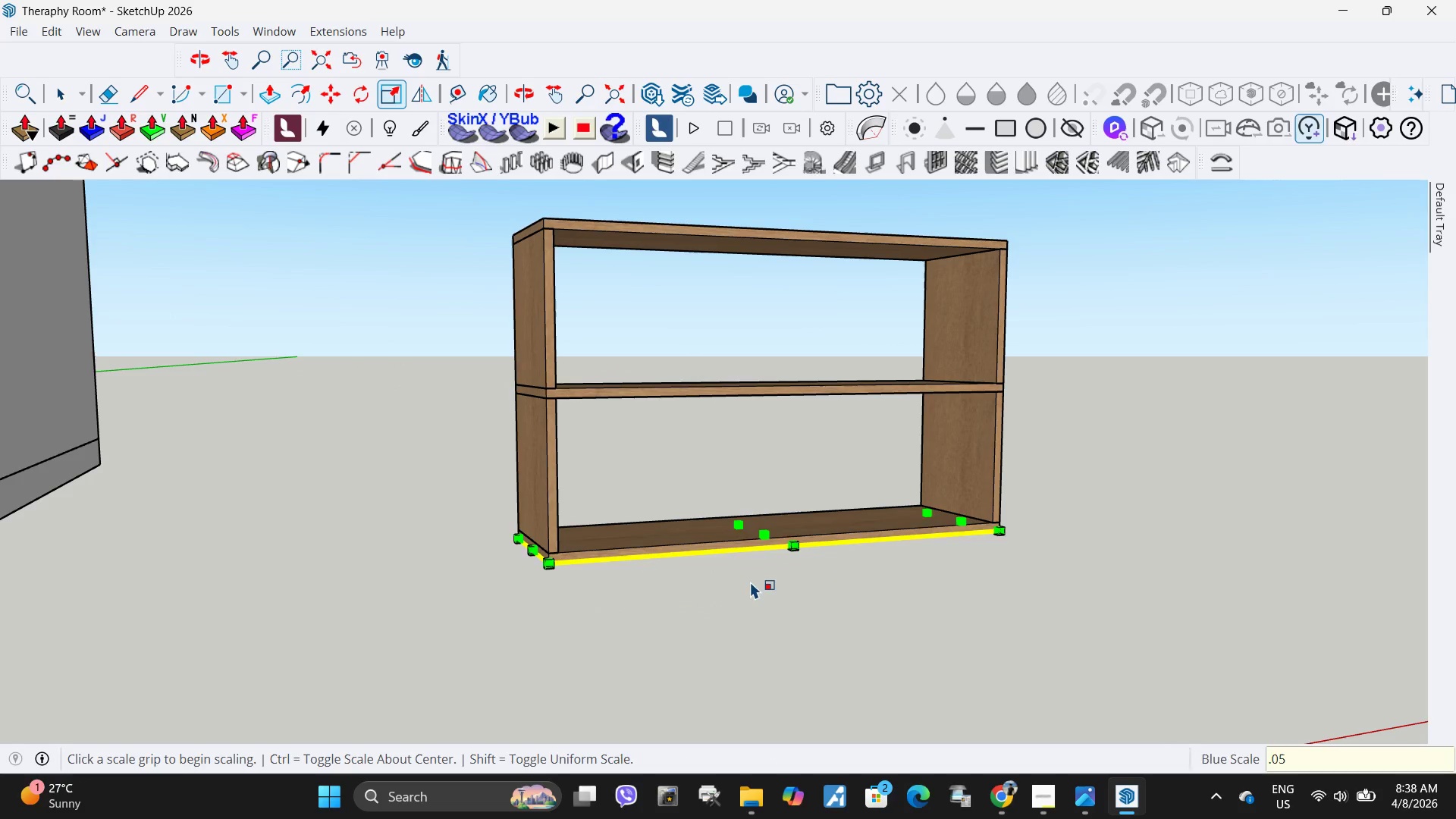 
key(Control+Z)
 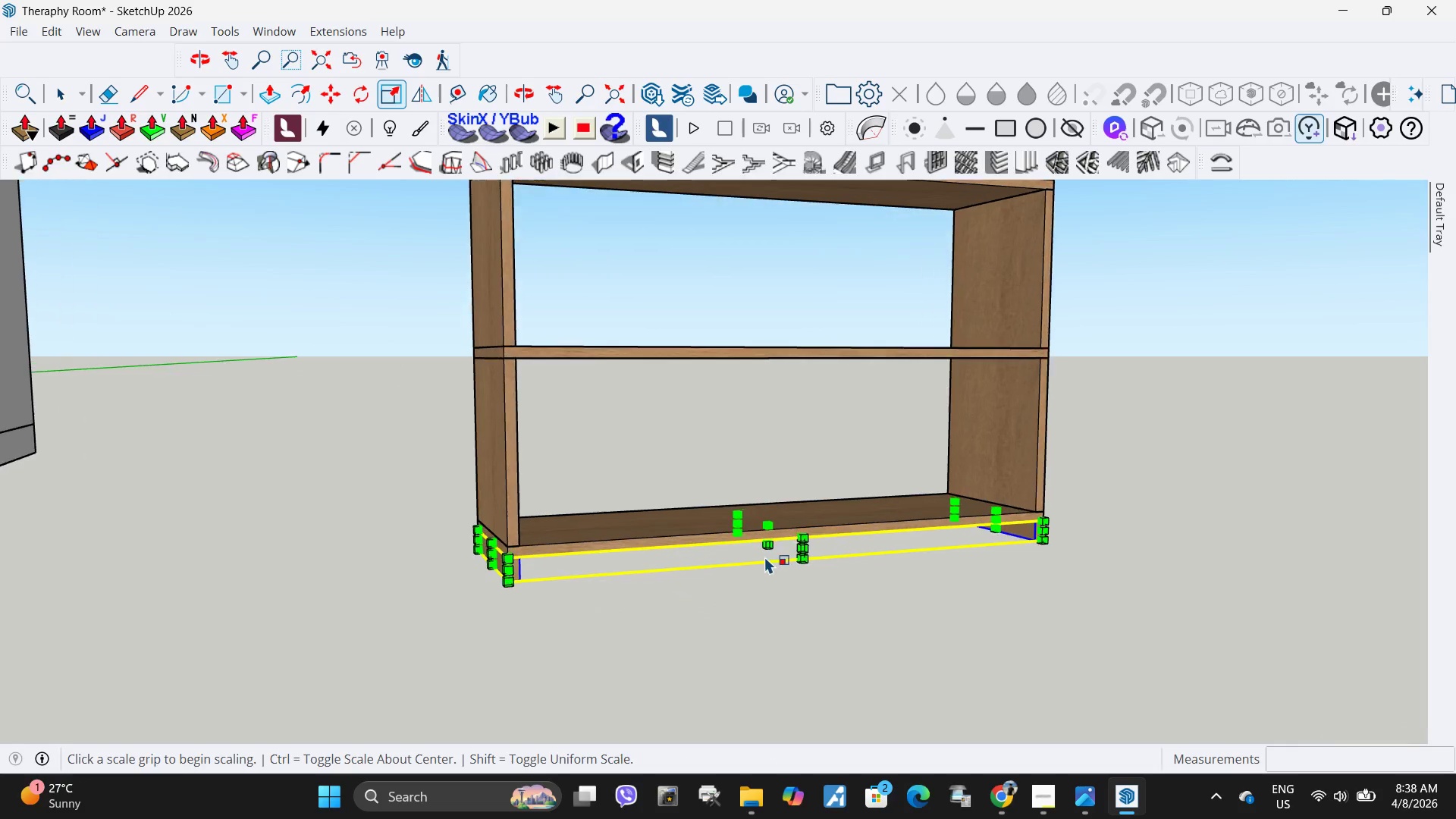 
left_click([767, 551])
 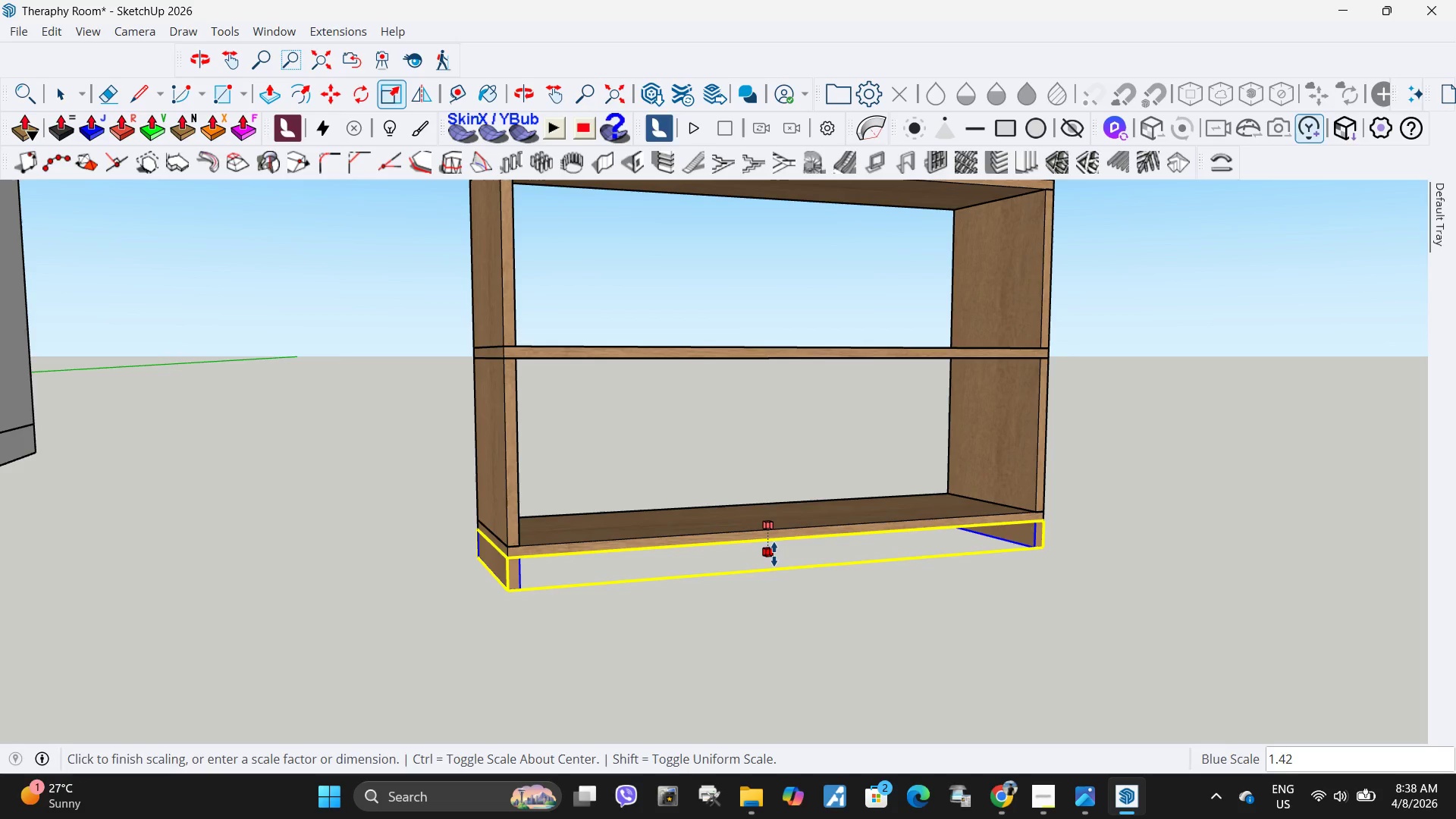 
scroll: coordinate [744, 585], scroll_direction: up, amount: 2.0
 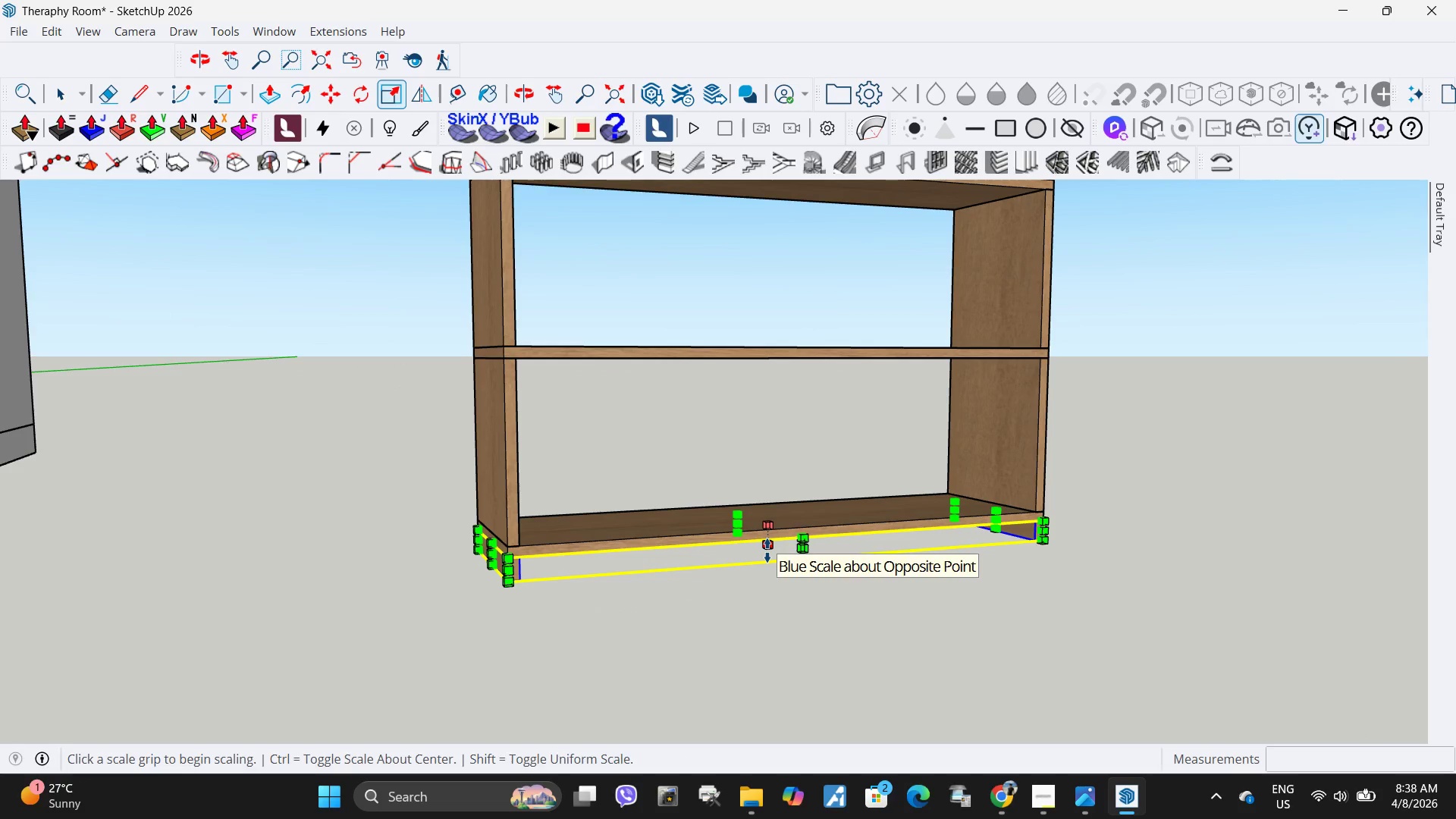 
key(Numpad1)
 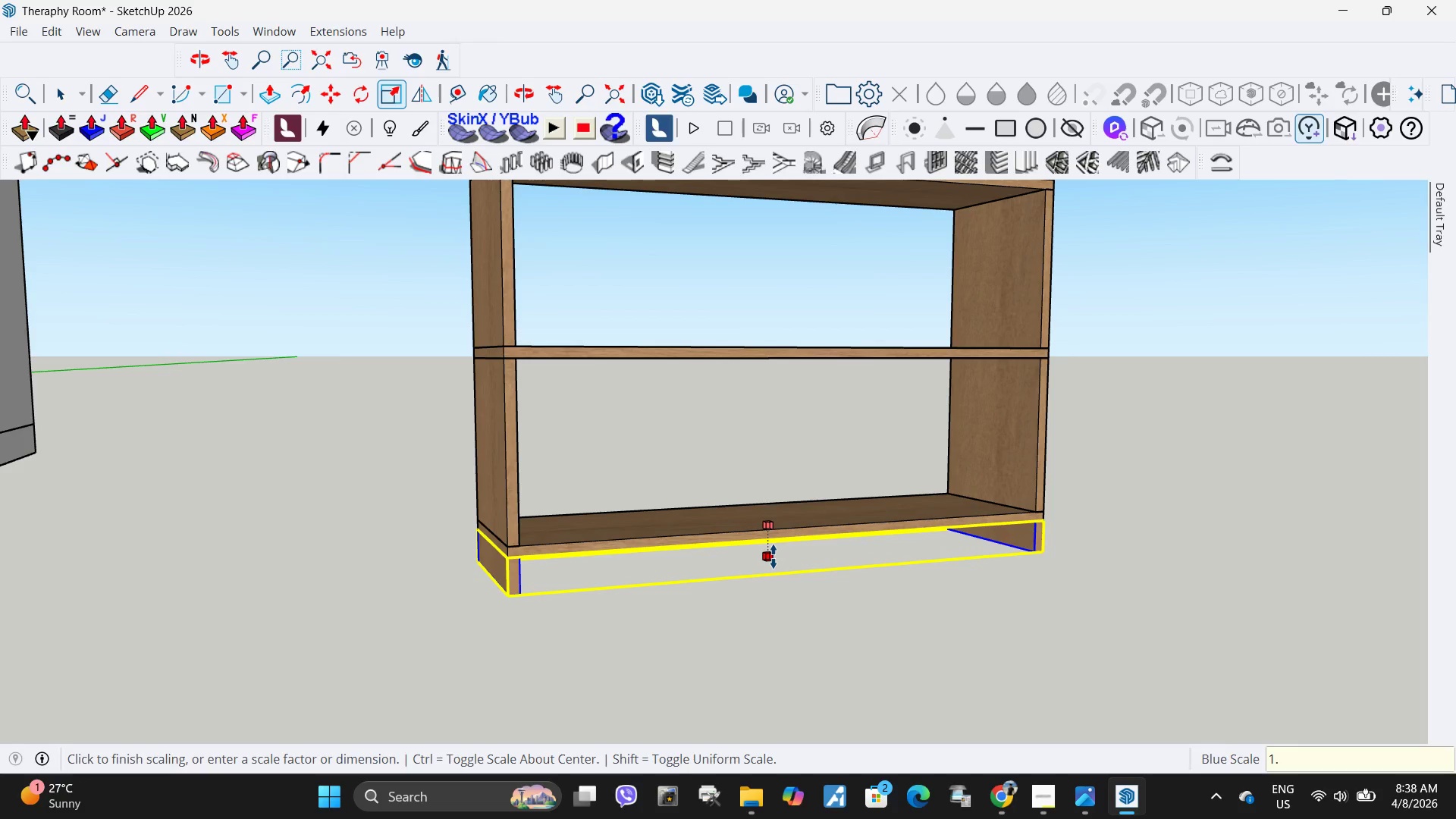 
key(NumpadDecimal)
 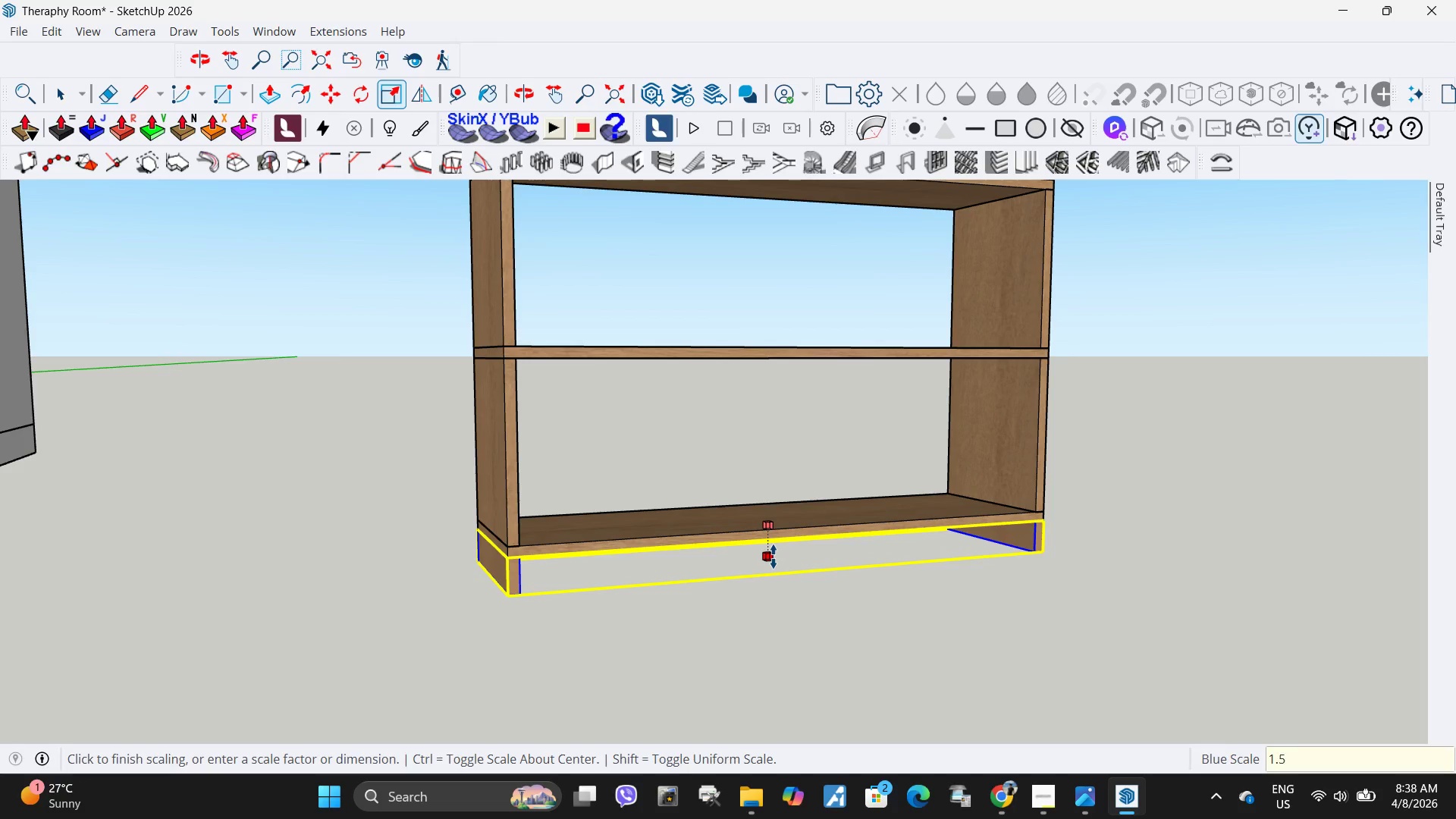 
key(Numpad5)
 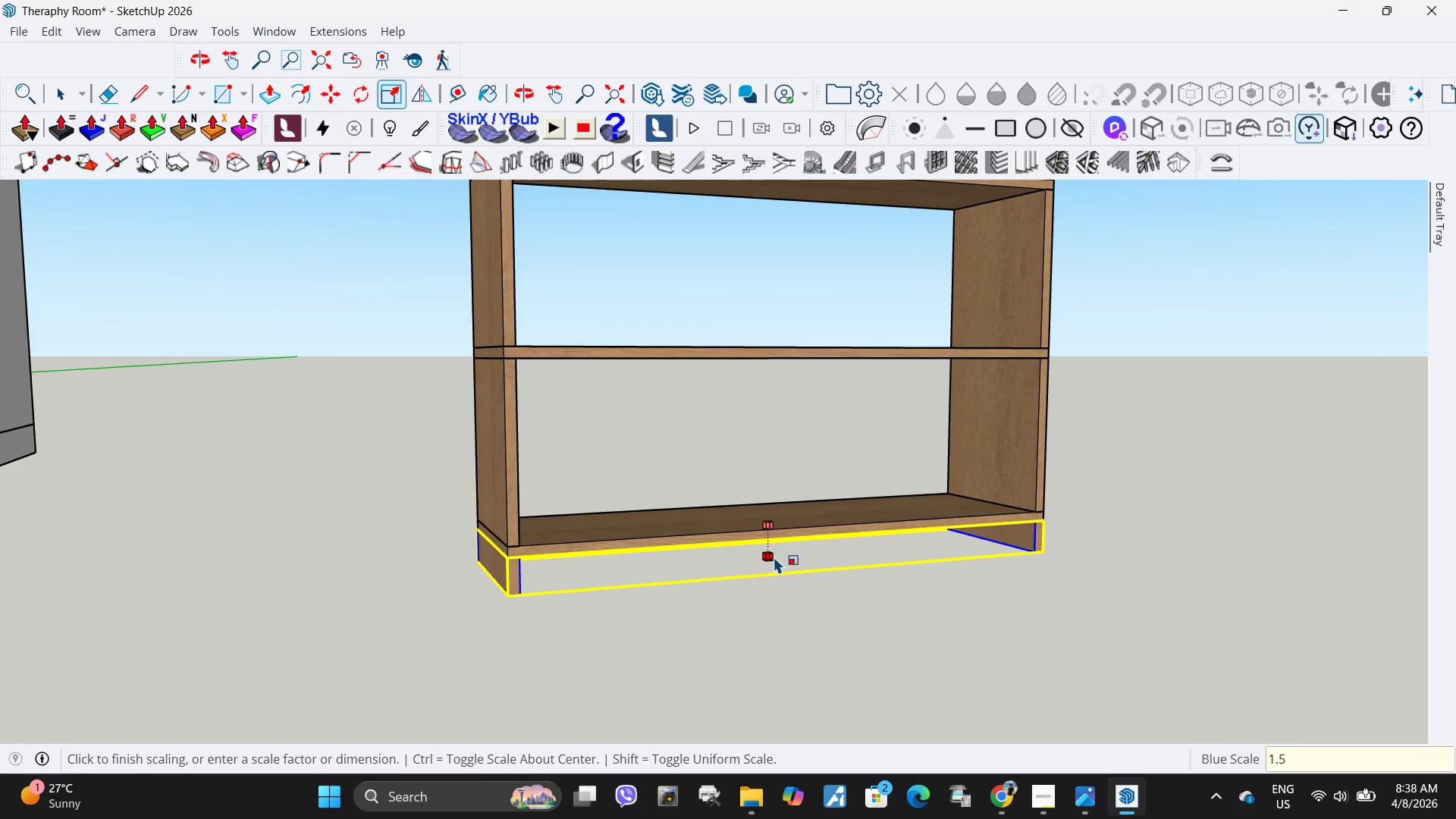 
key(NumpadEnter)
 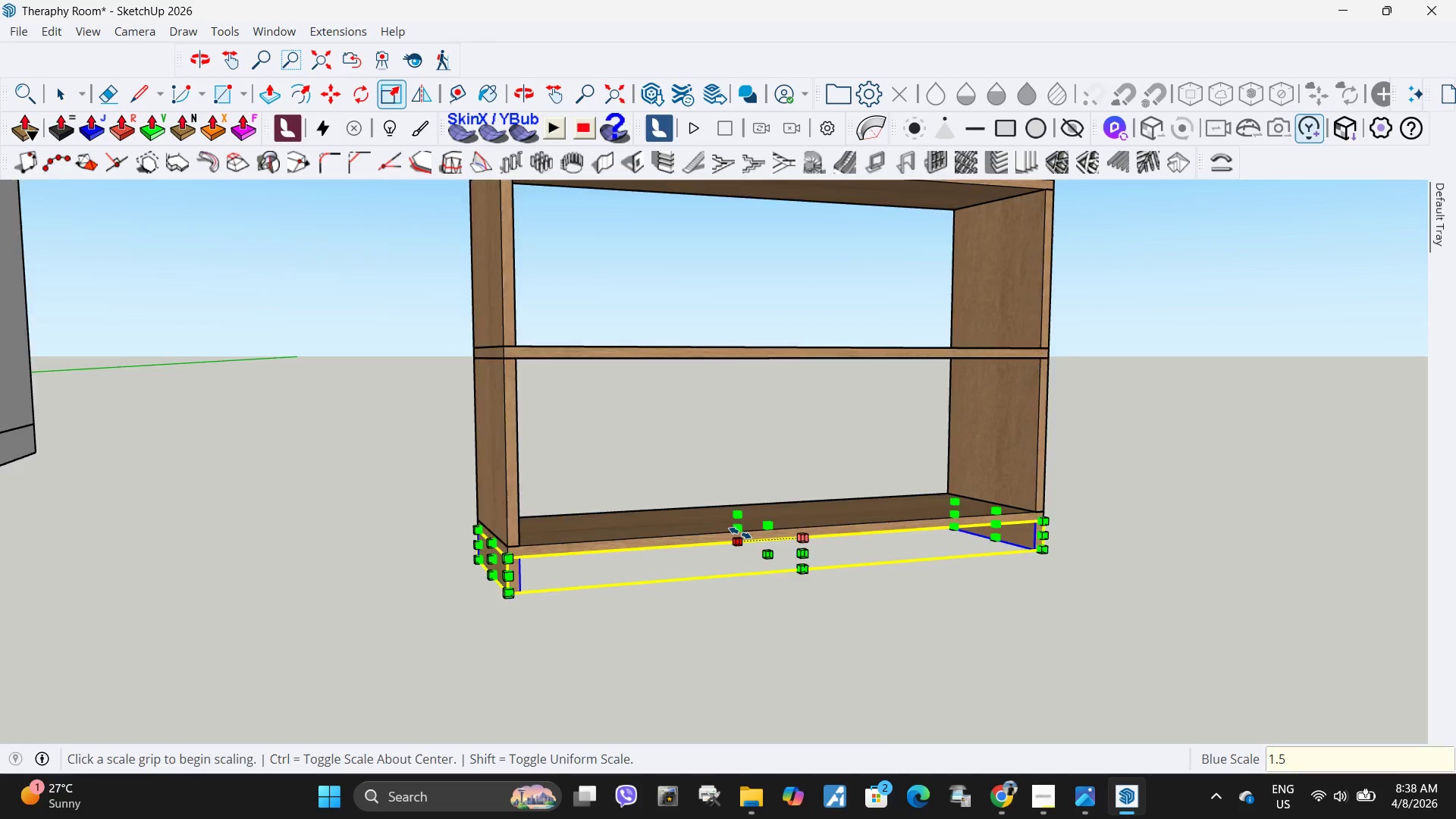 
key(Space)
 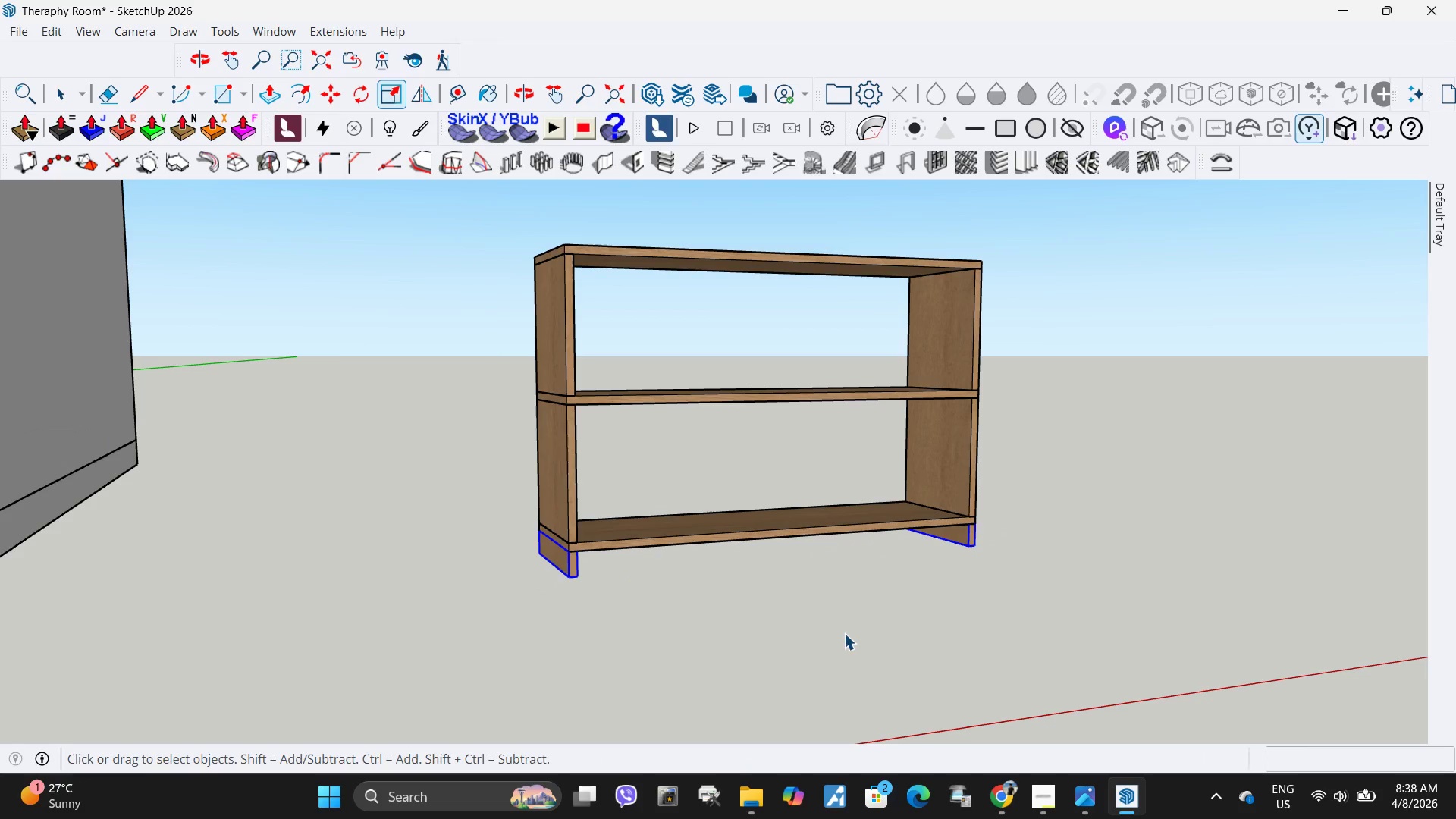 
left_click([844, 633])
 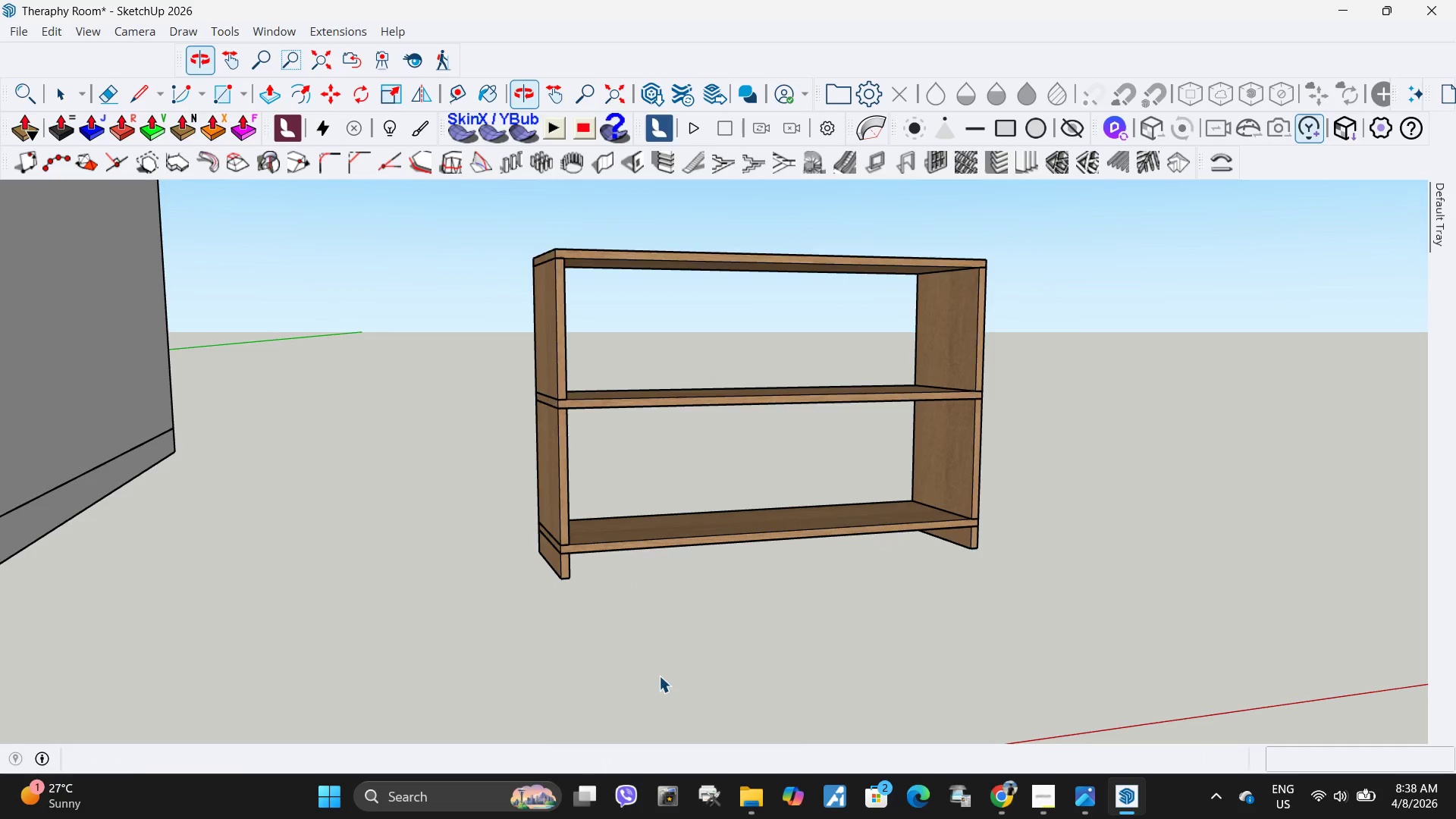 
scroll: coordinate [646, 666], scroll_direction: down, amount: 8.0
 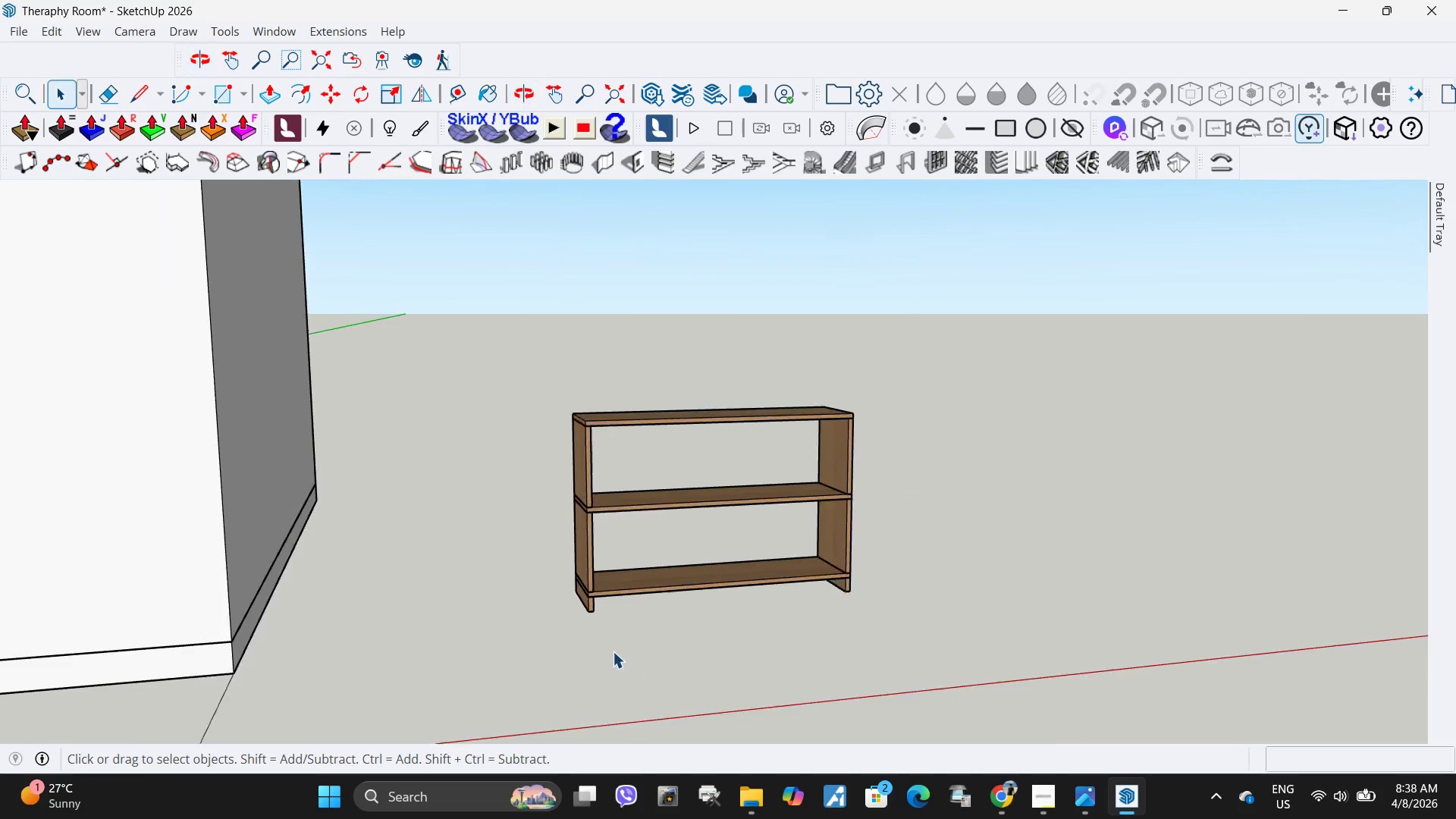 
left_click_drag(start_coordinate=[916, 667], to_coordinate=[766, 597])
 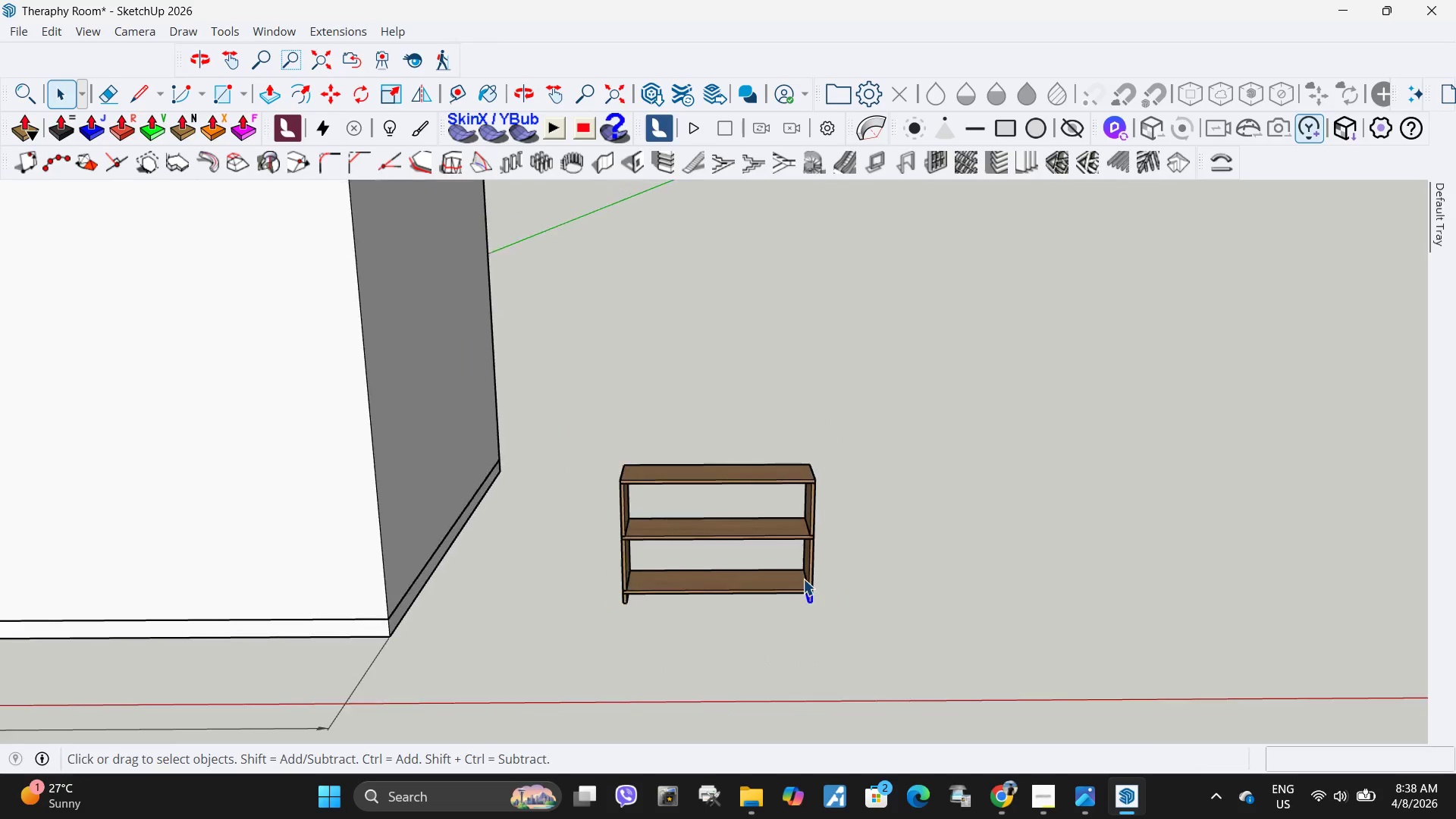 
scroll: coordinate [613, 652], scroll_direction: down, amount: 3.0
 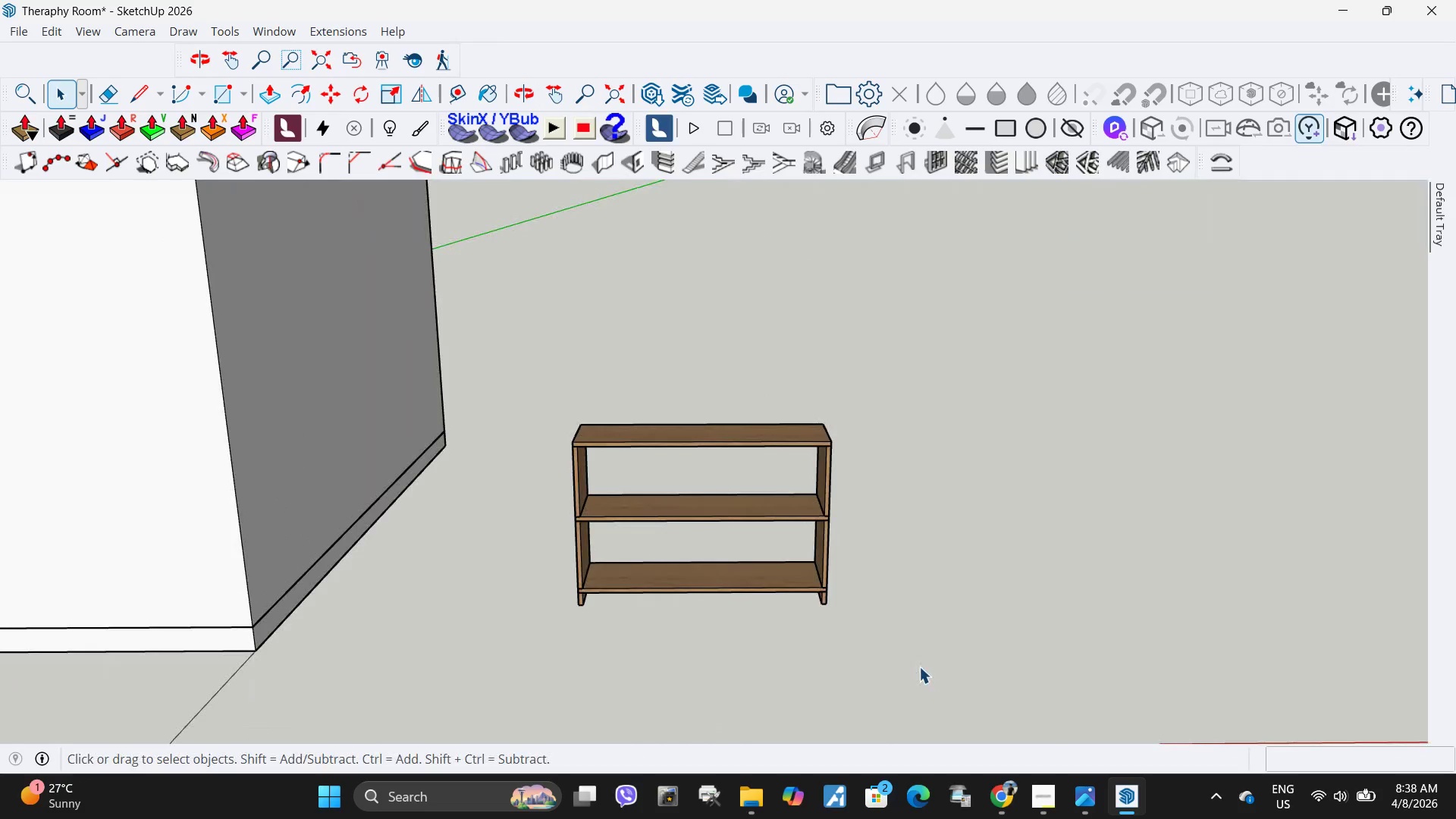 
left_click([990, 657])
 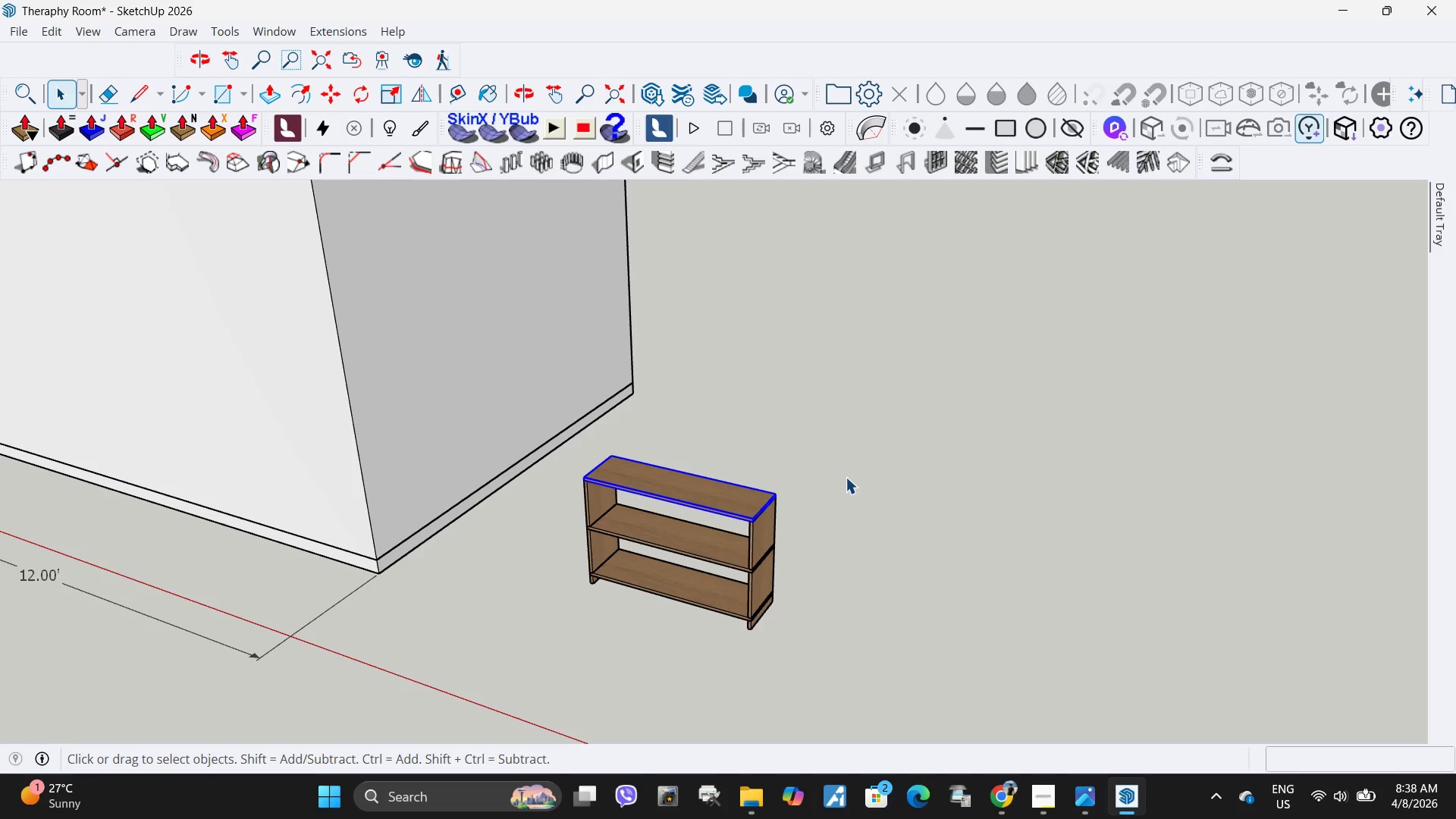 
scroll: coordinate [766, 597], scroll_direction: down, amount: 3.0
 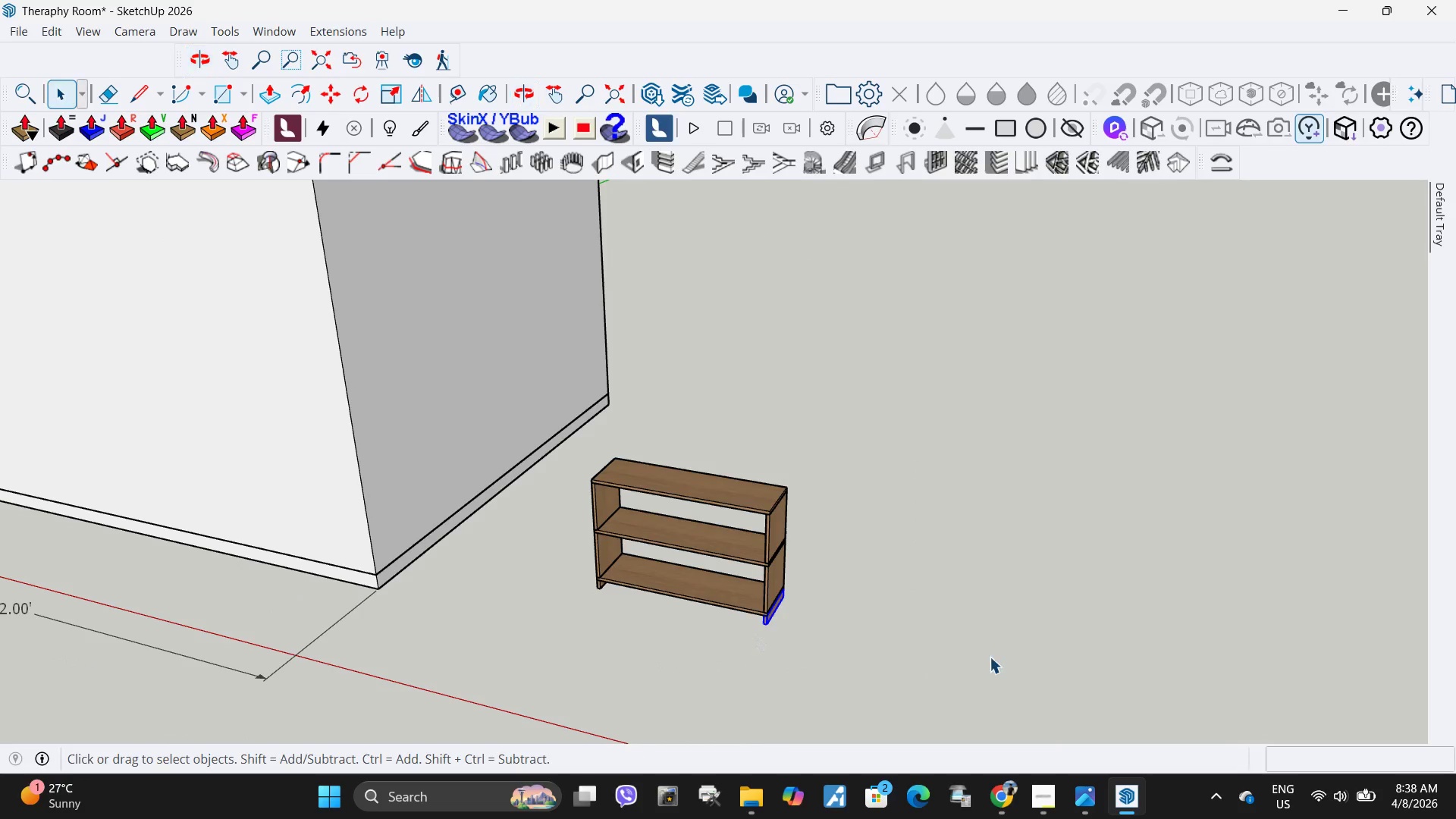 
key(M)
 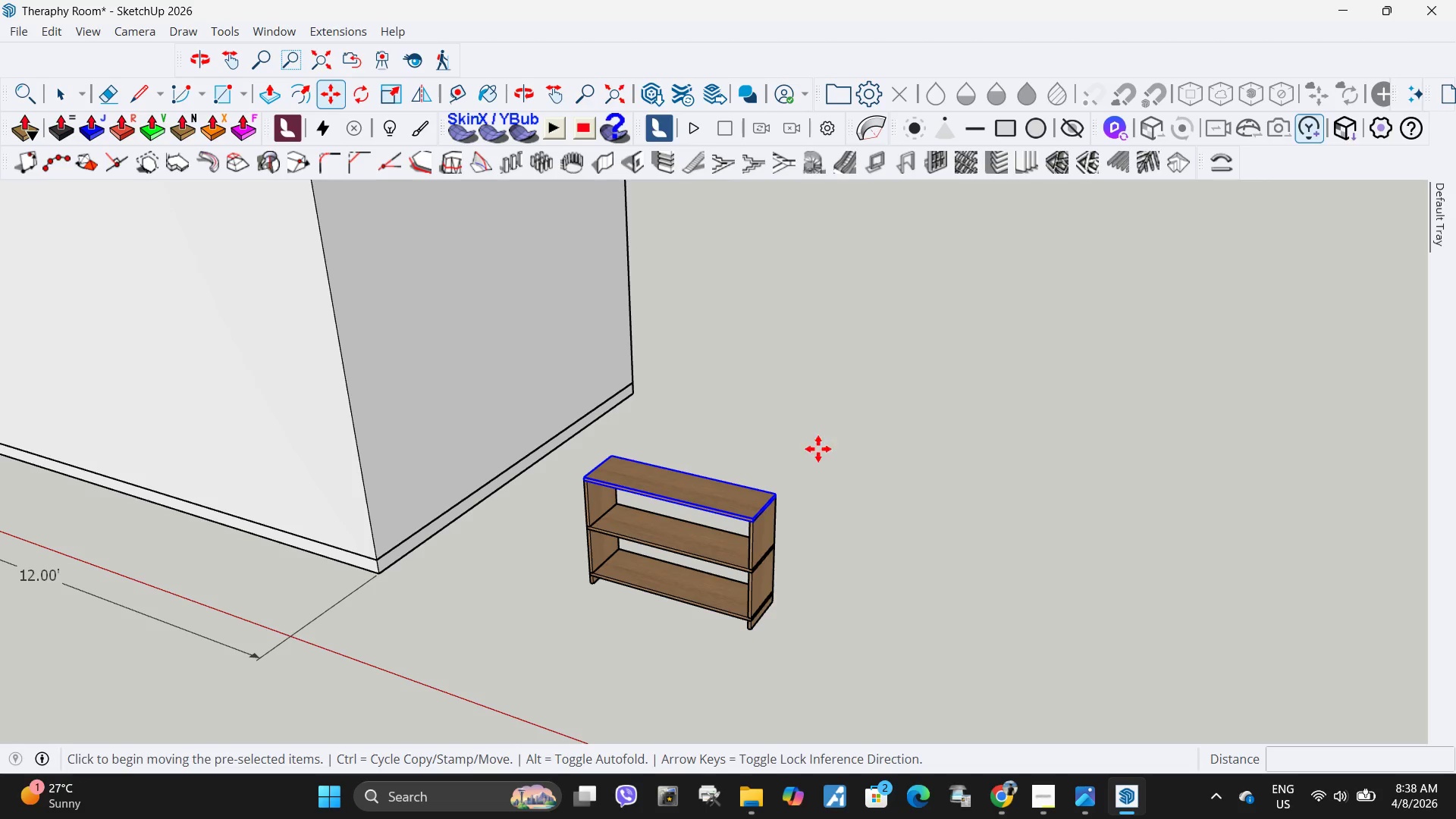 
key(Control+ControlLeft)
 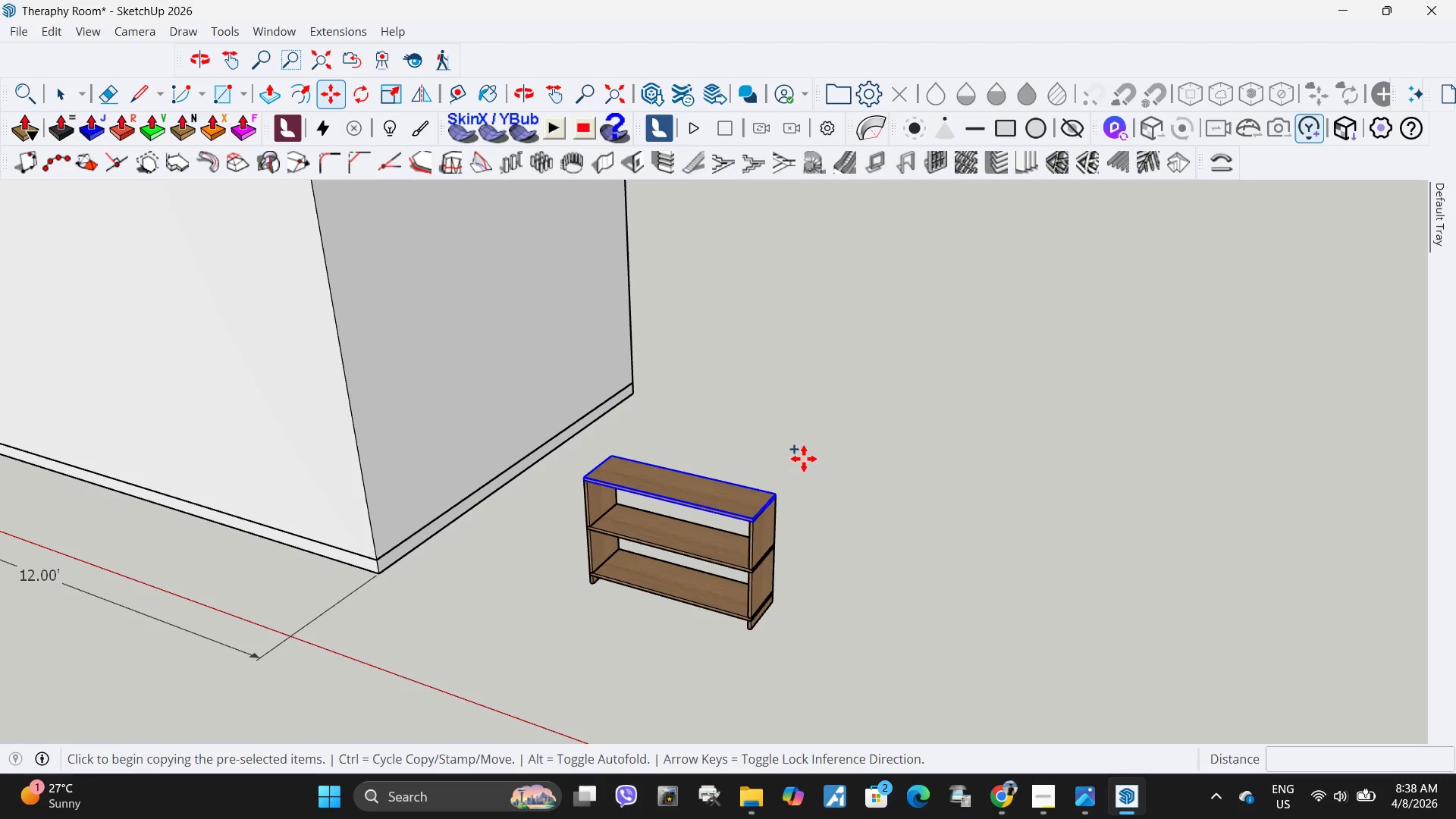 
left_click([804, 459])
 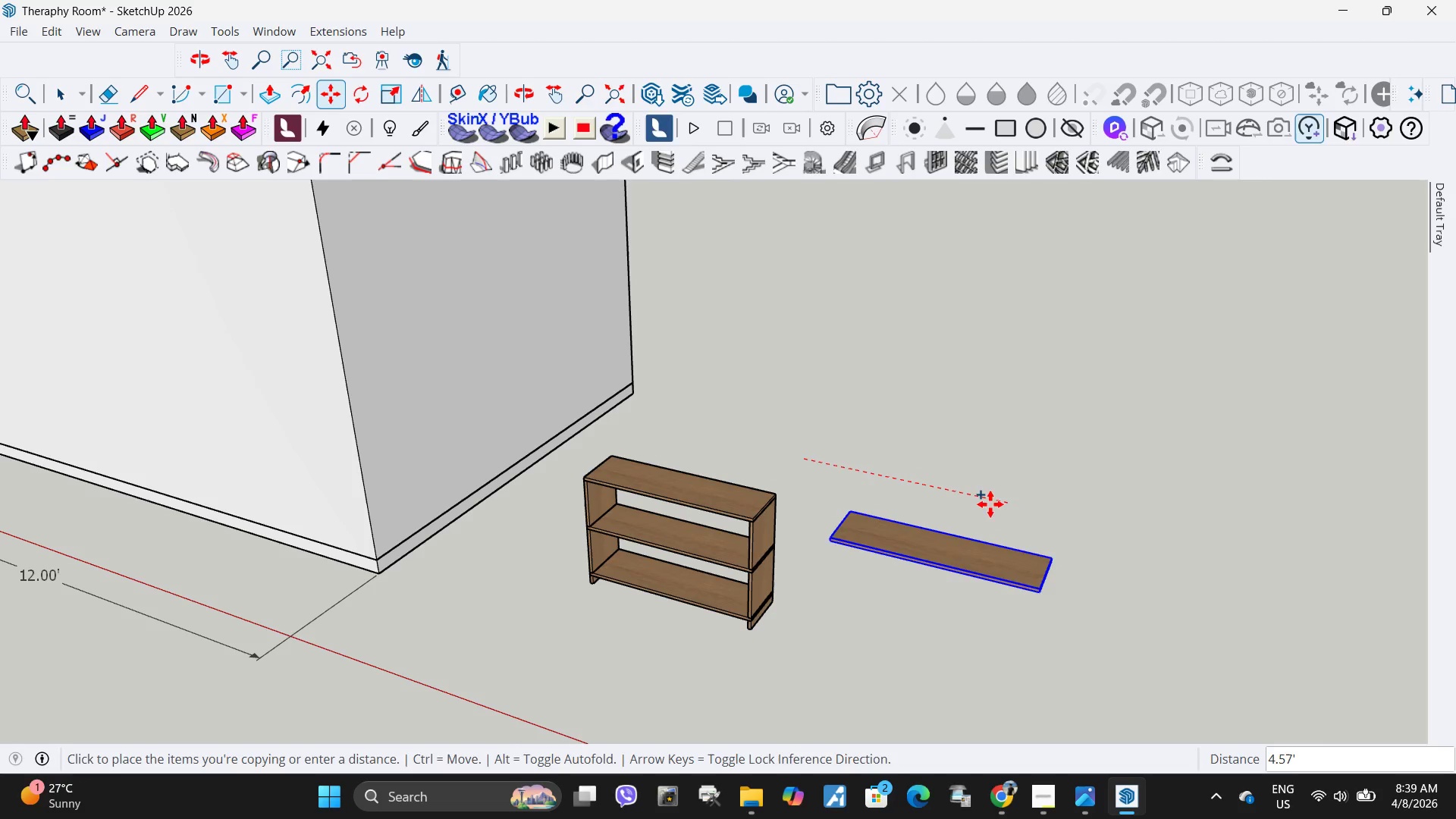 
left_click([990, 504])
 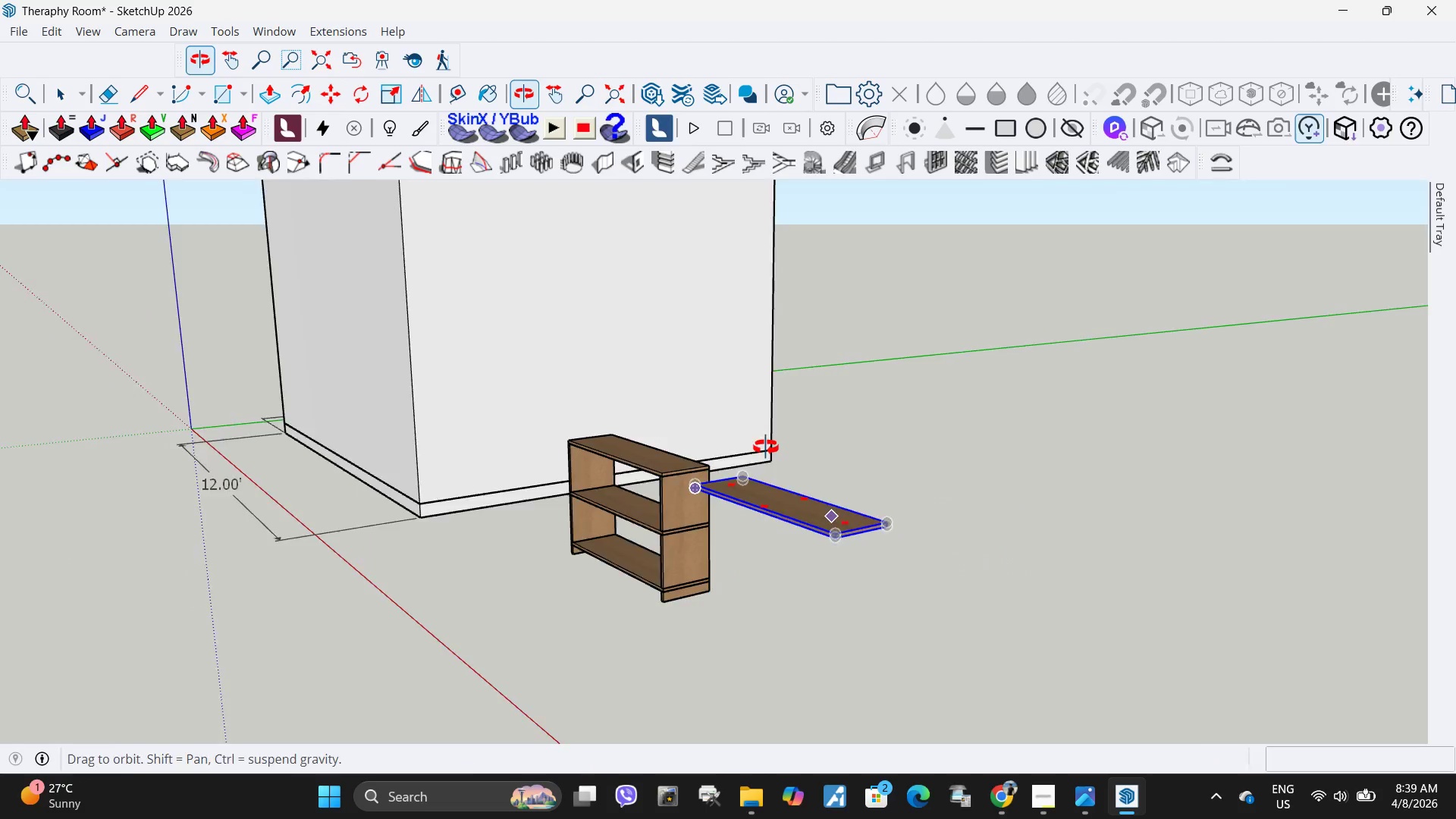 
key(Q)
 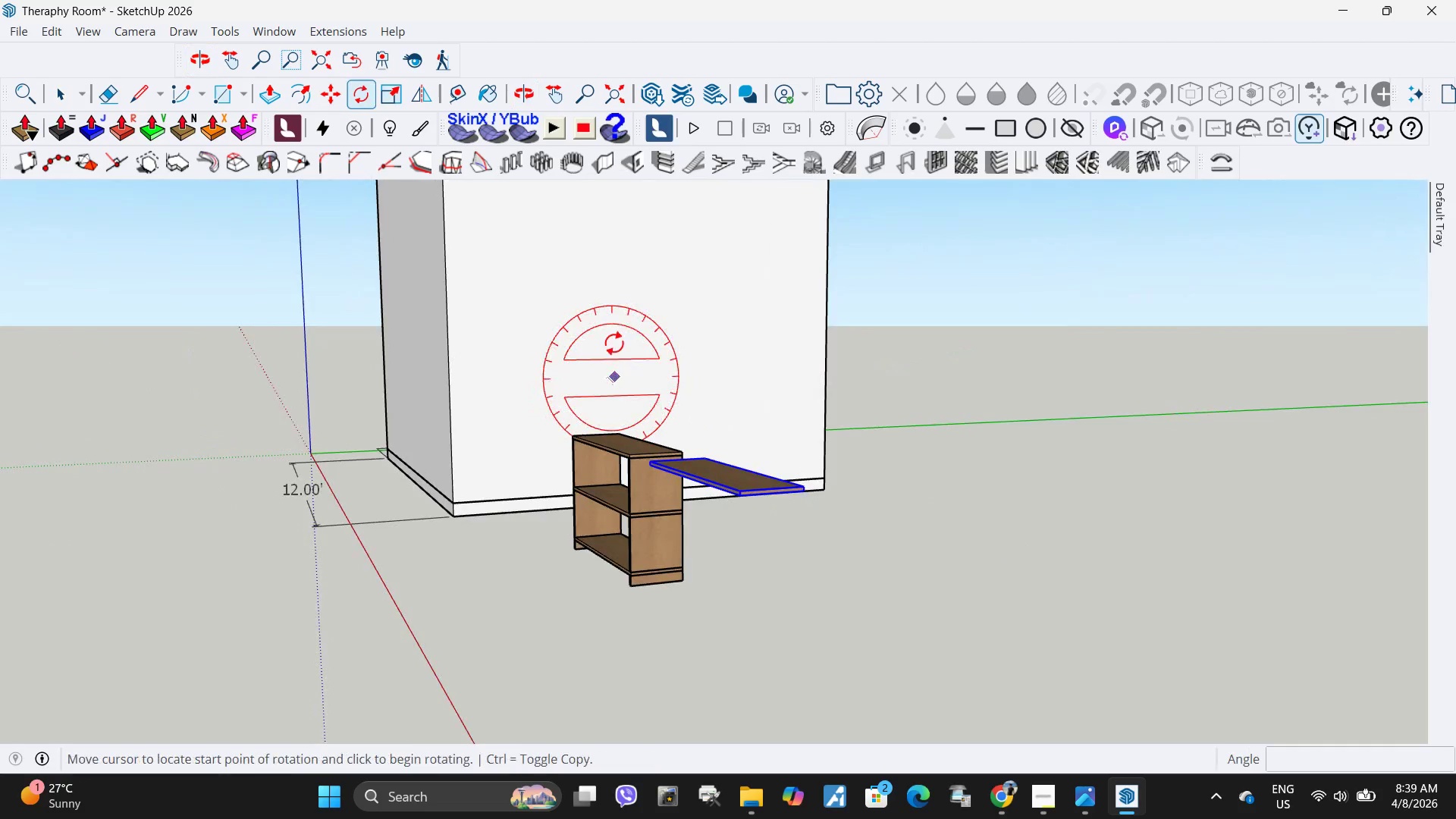 
double_click([611, 340])
 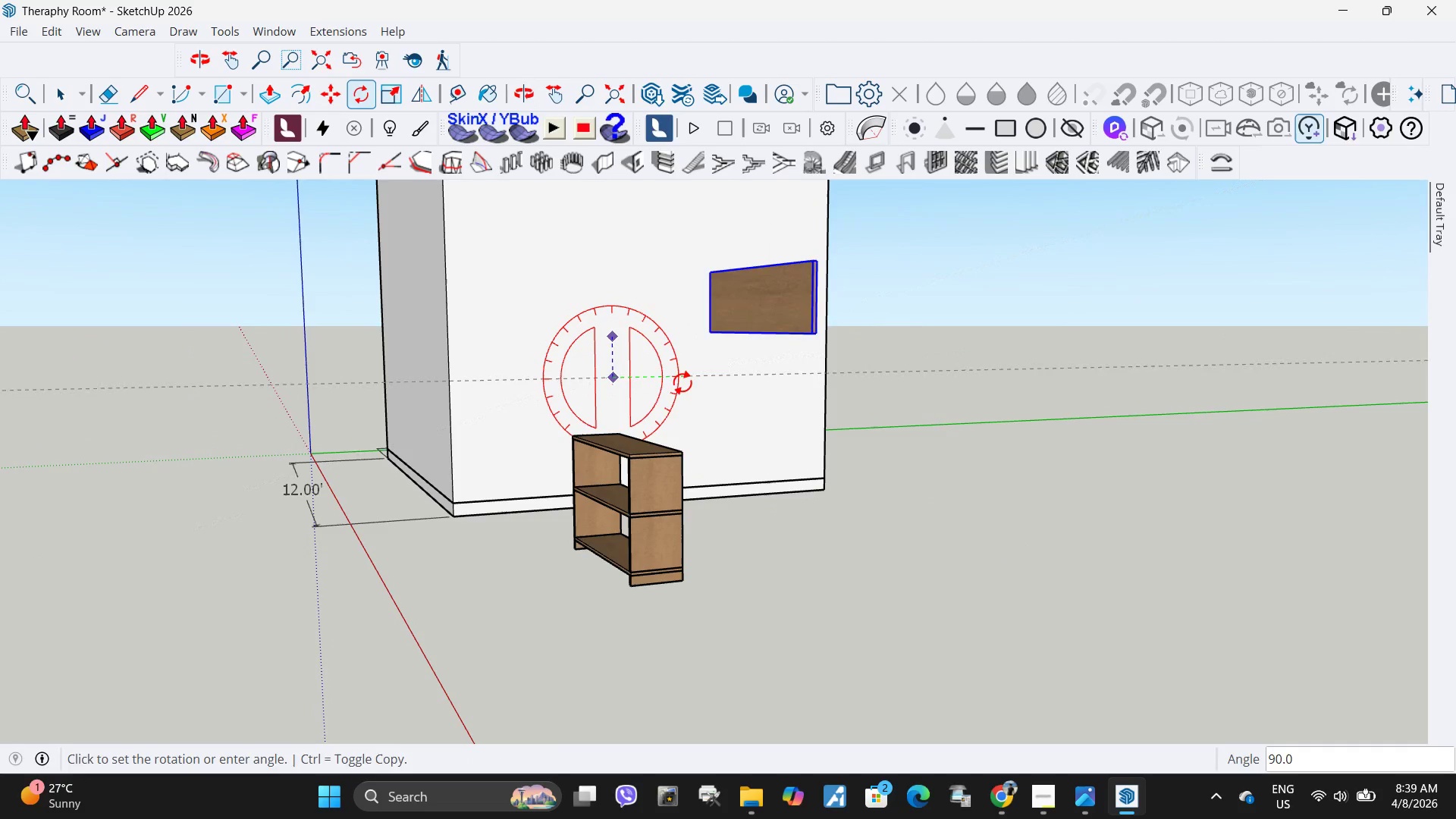 
left_click([682, 382])
 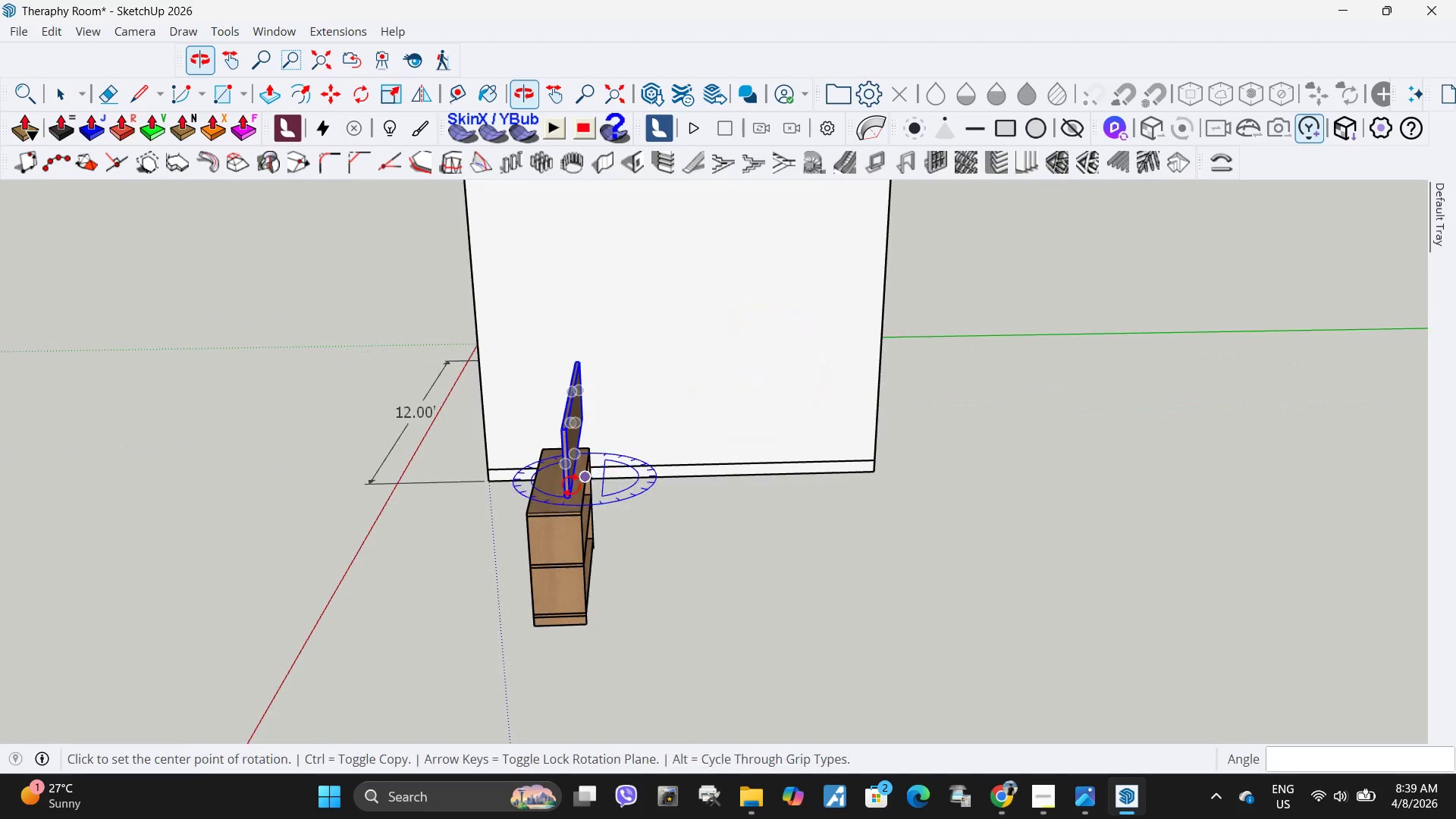 
key(M)
 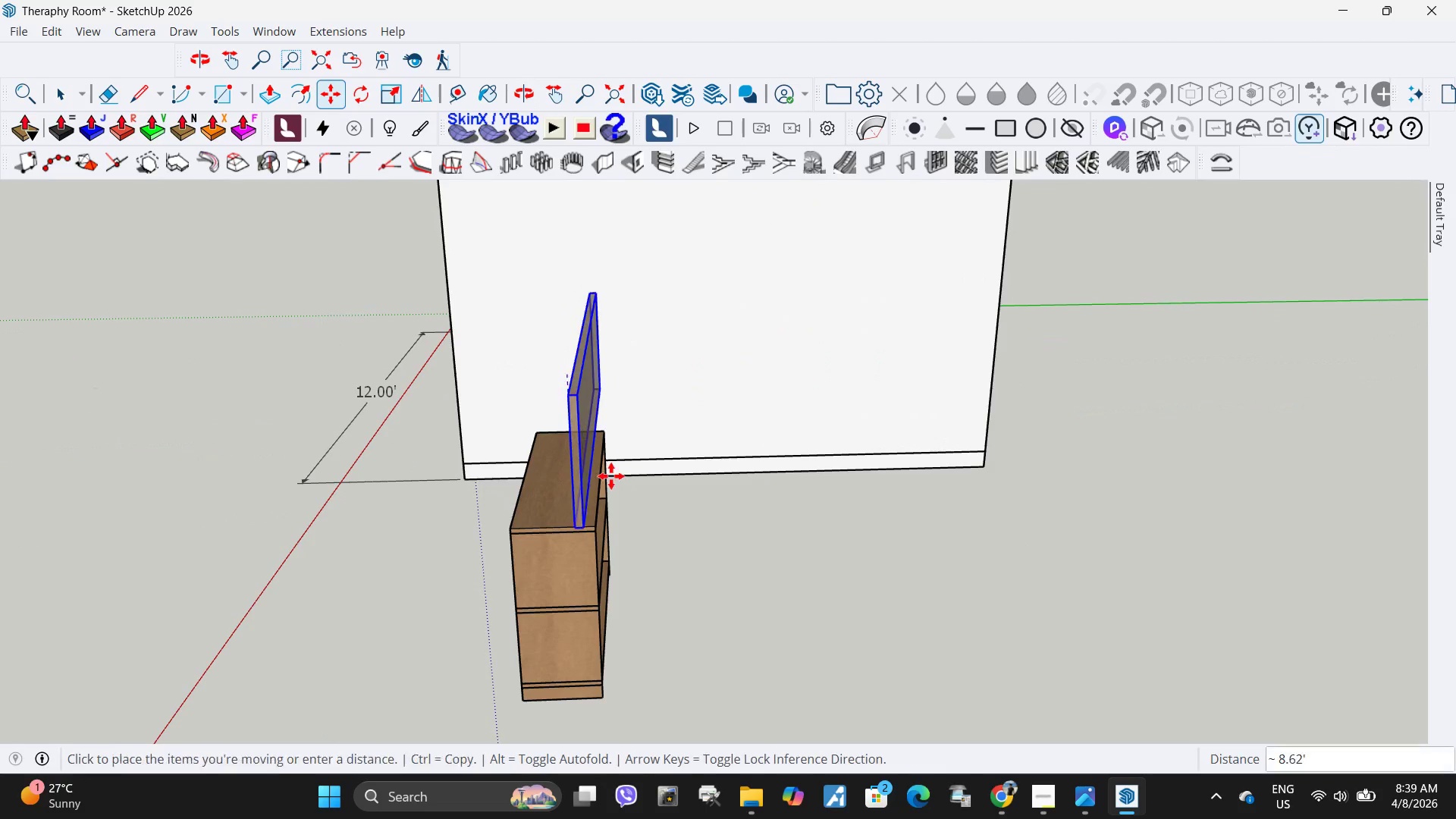 
scroll: coordinate [556, 486], scroll_direction: up, amount: 4.0
 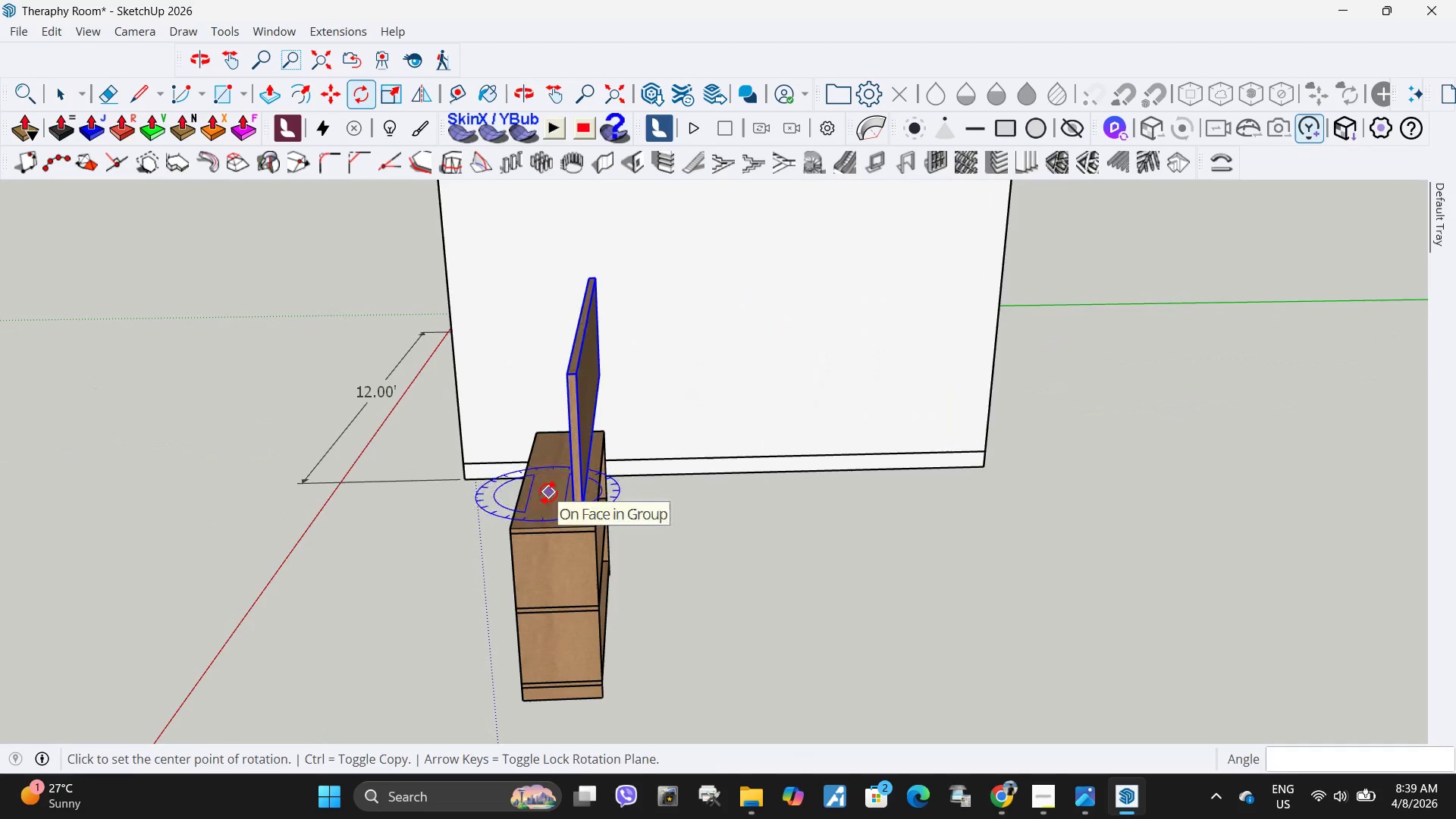 
left_click([545, 493])
 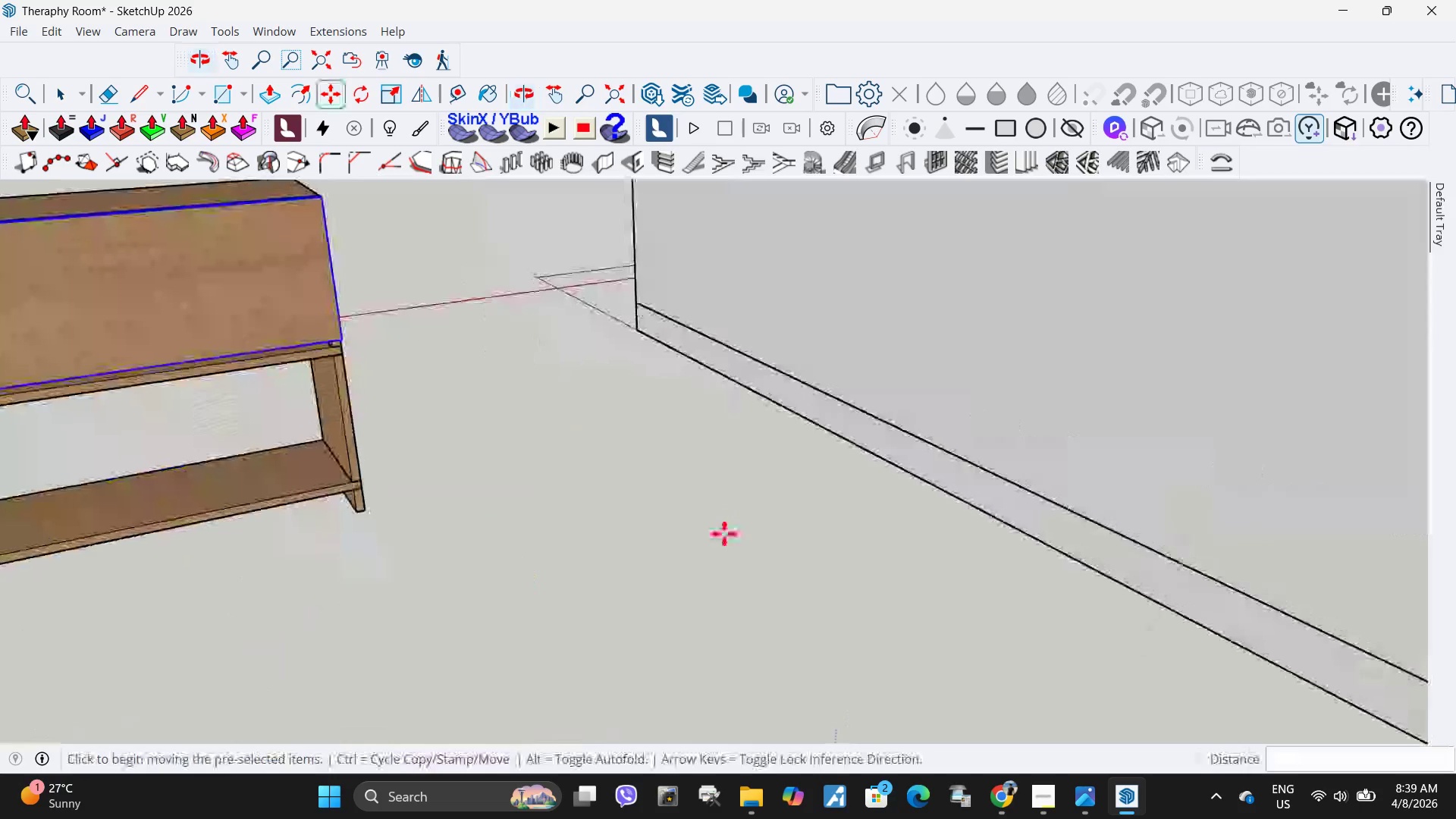 
scroll: coordinate [373, 389], scroll_direction: up, amount: 14.0
 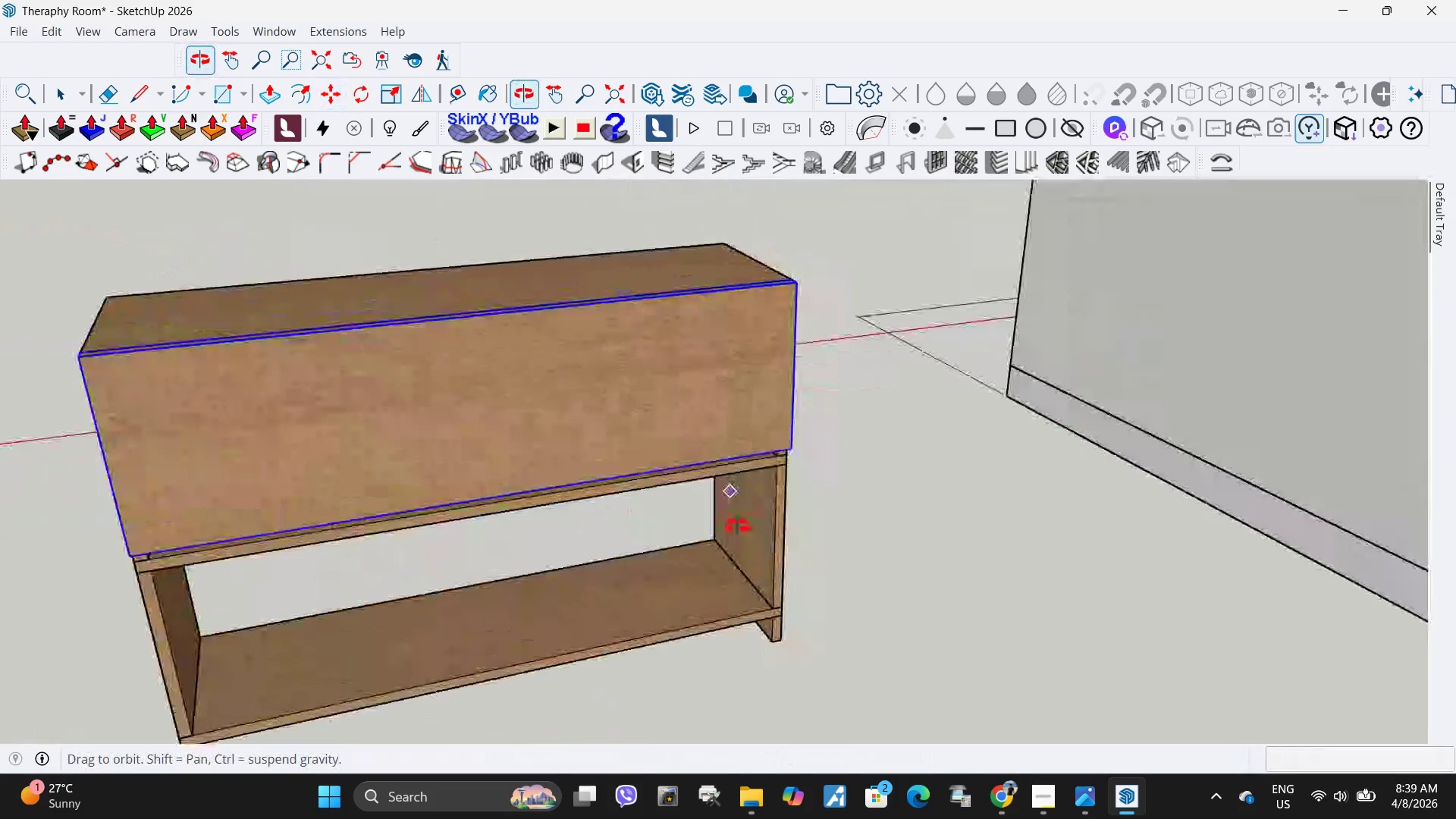 
key(S)
 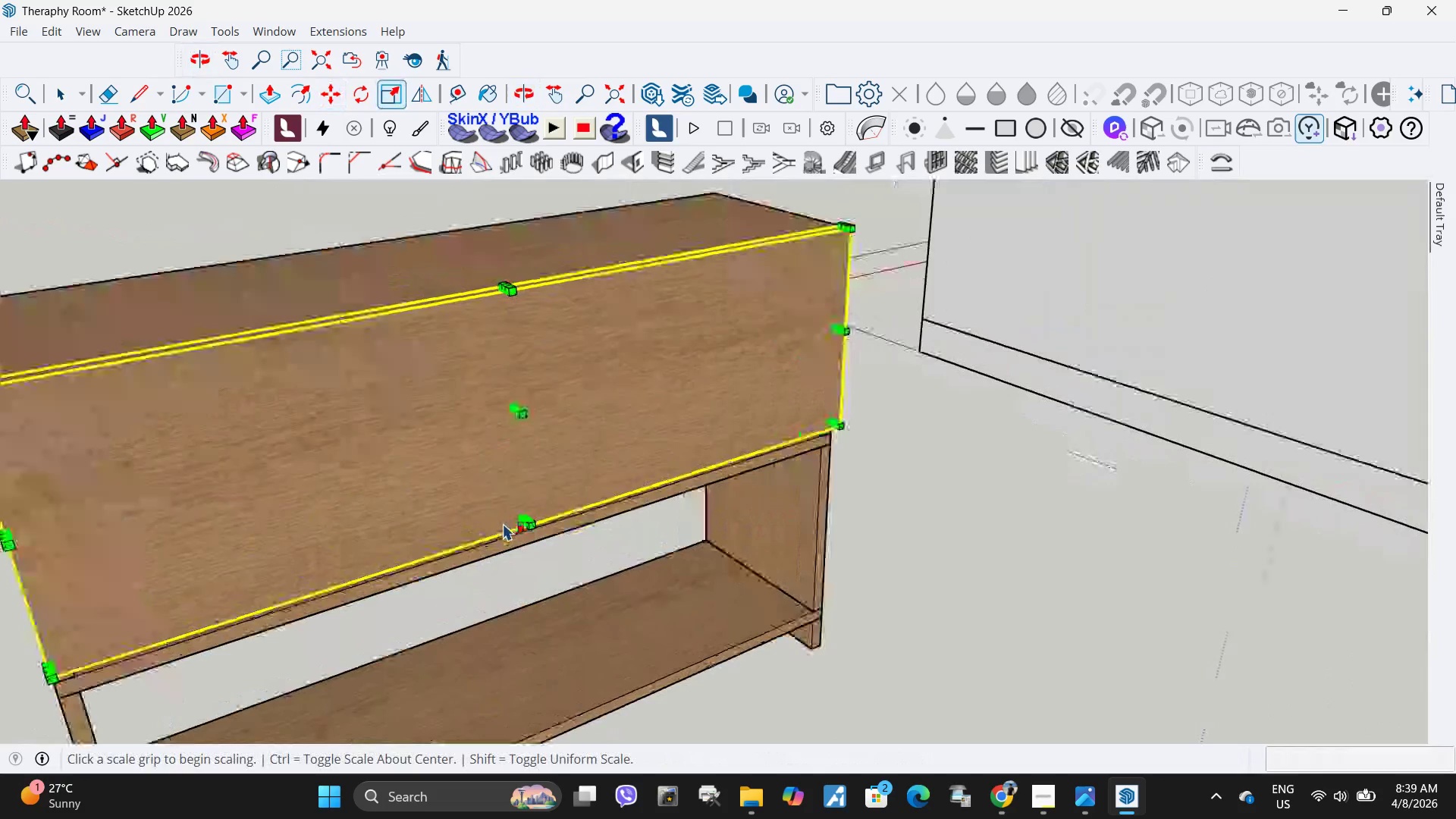 
scroll: coordinate [503, 523], scroll_direction: up, amount: 2.0
 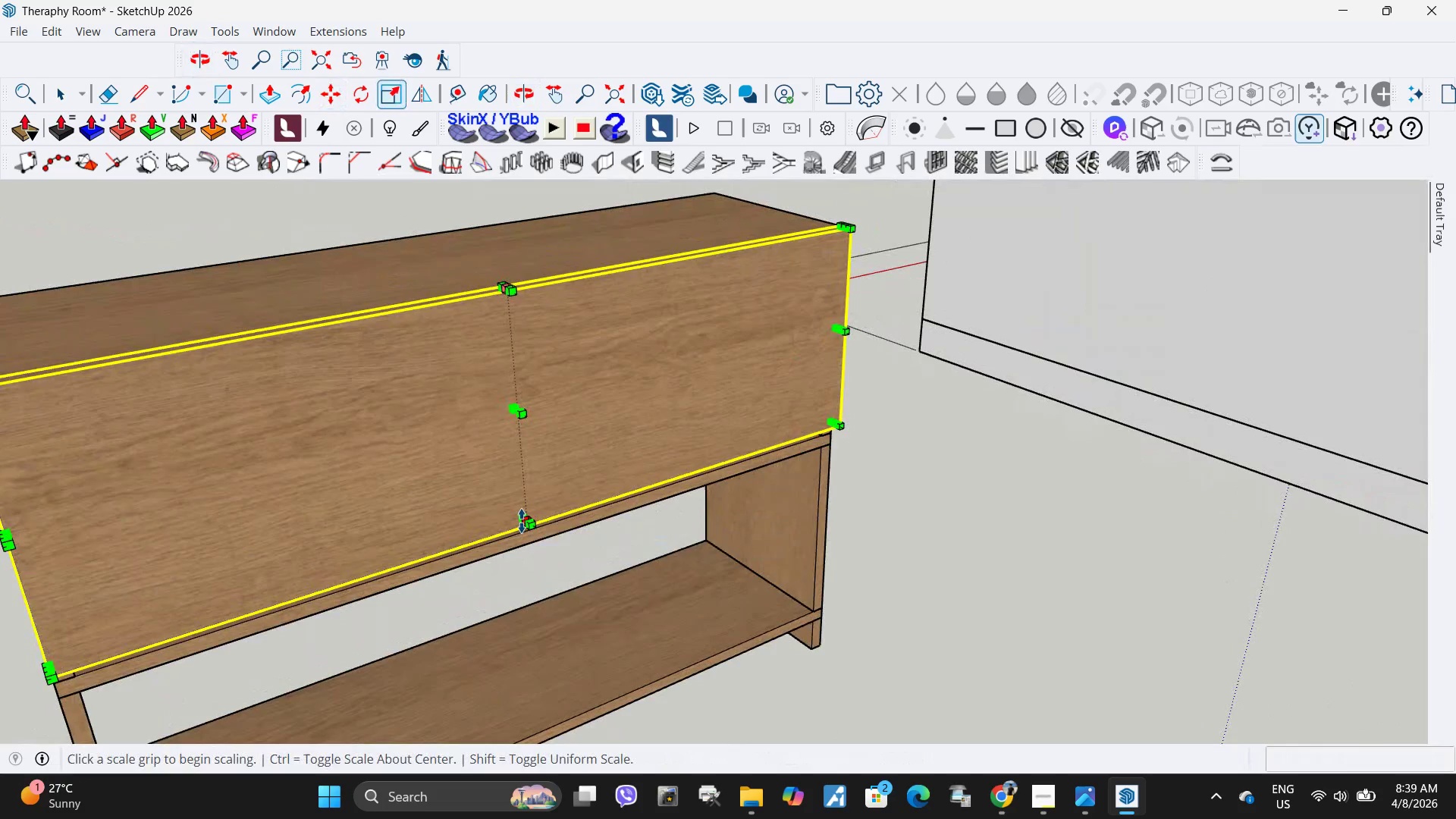 
left_click([522, 521])
 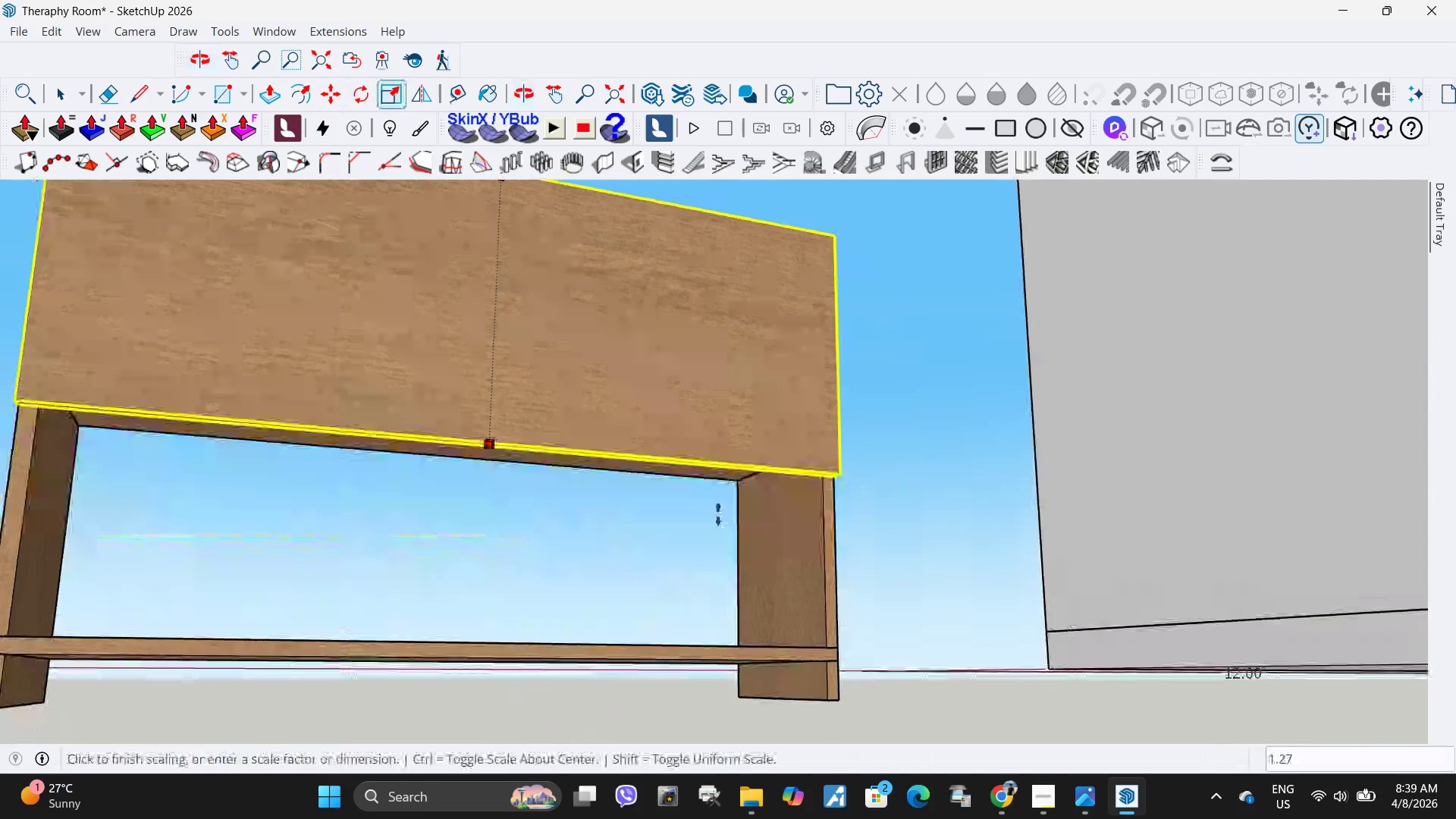 
left_click([836, 701])
 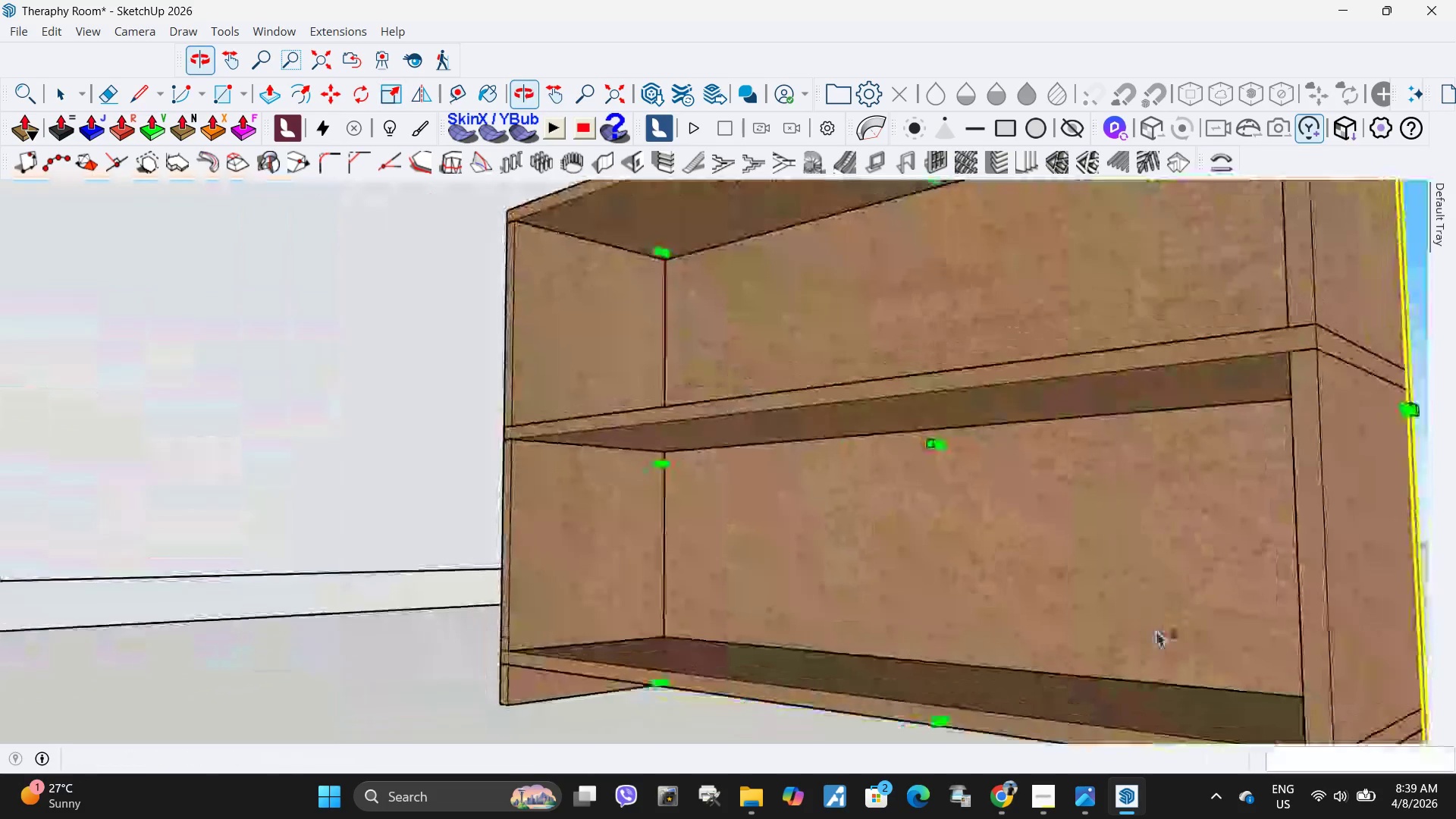 
scroll: coordinate [611, 517], scroll_direction: down, amount: 4.0
 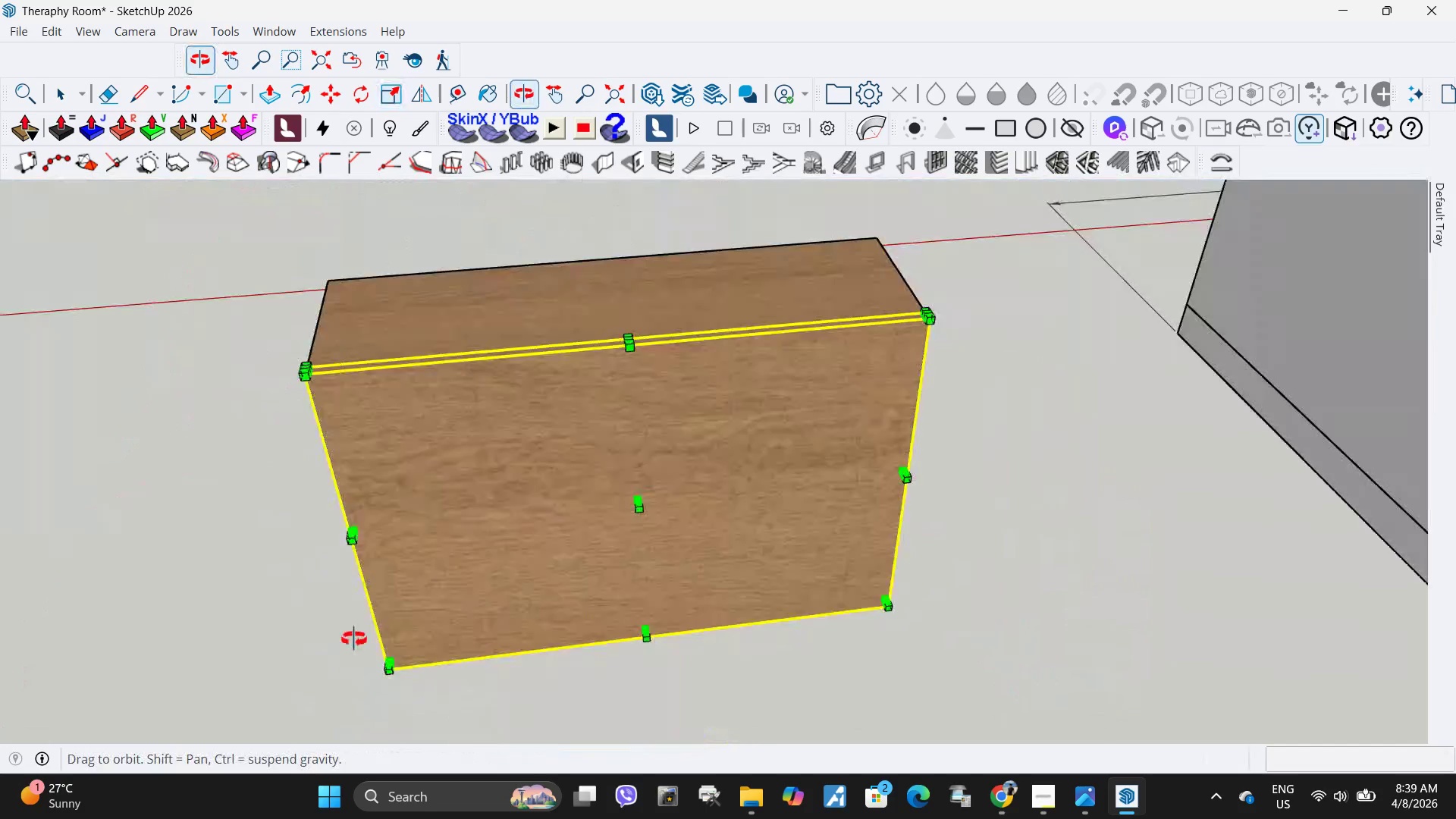 
left_click([687, 507])
 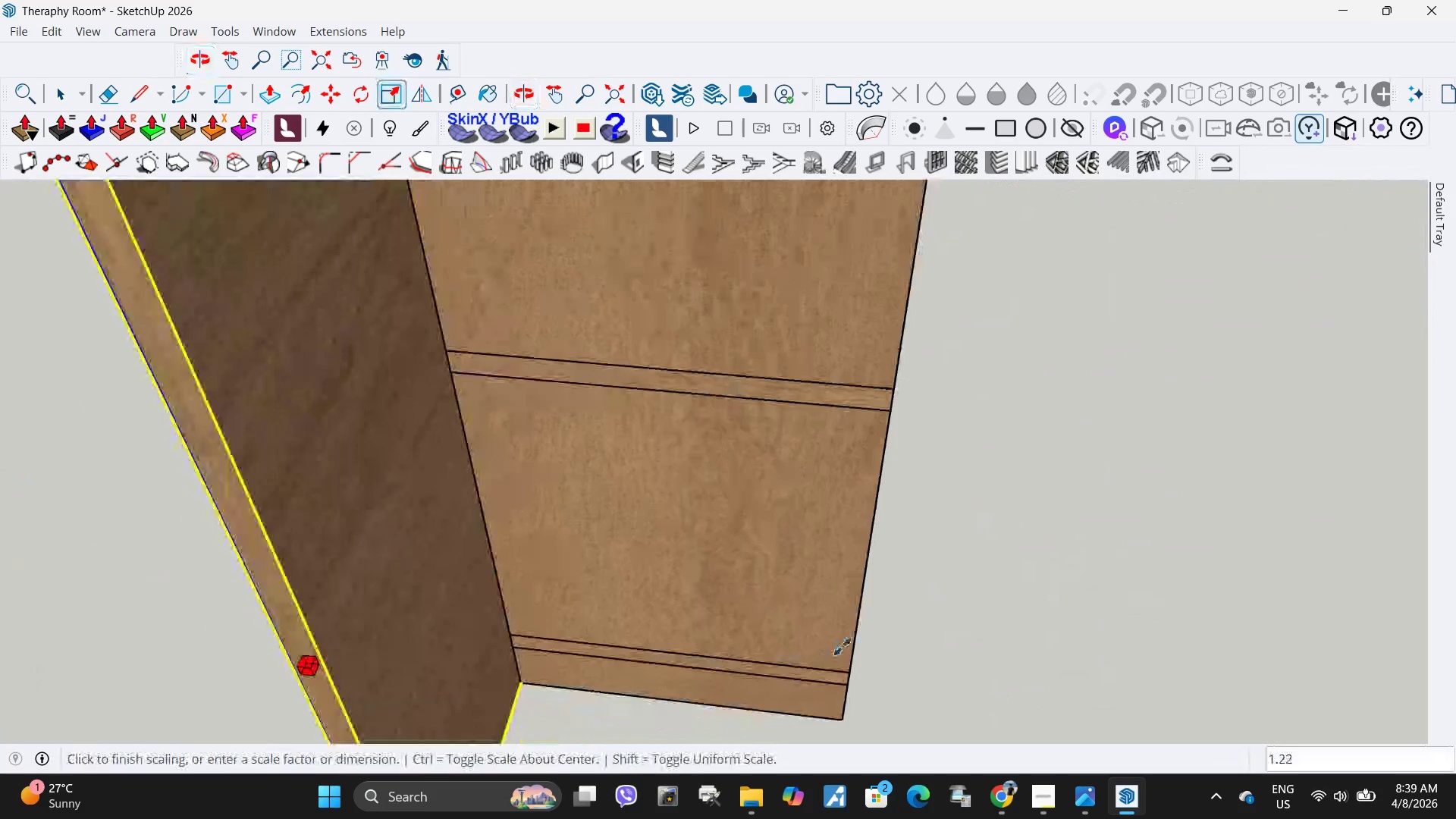 
scroll: coordinate [874, 563], scroll_direction: up, amount: 8.0
 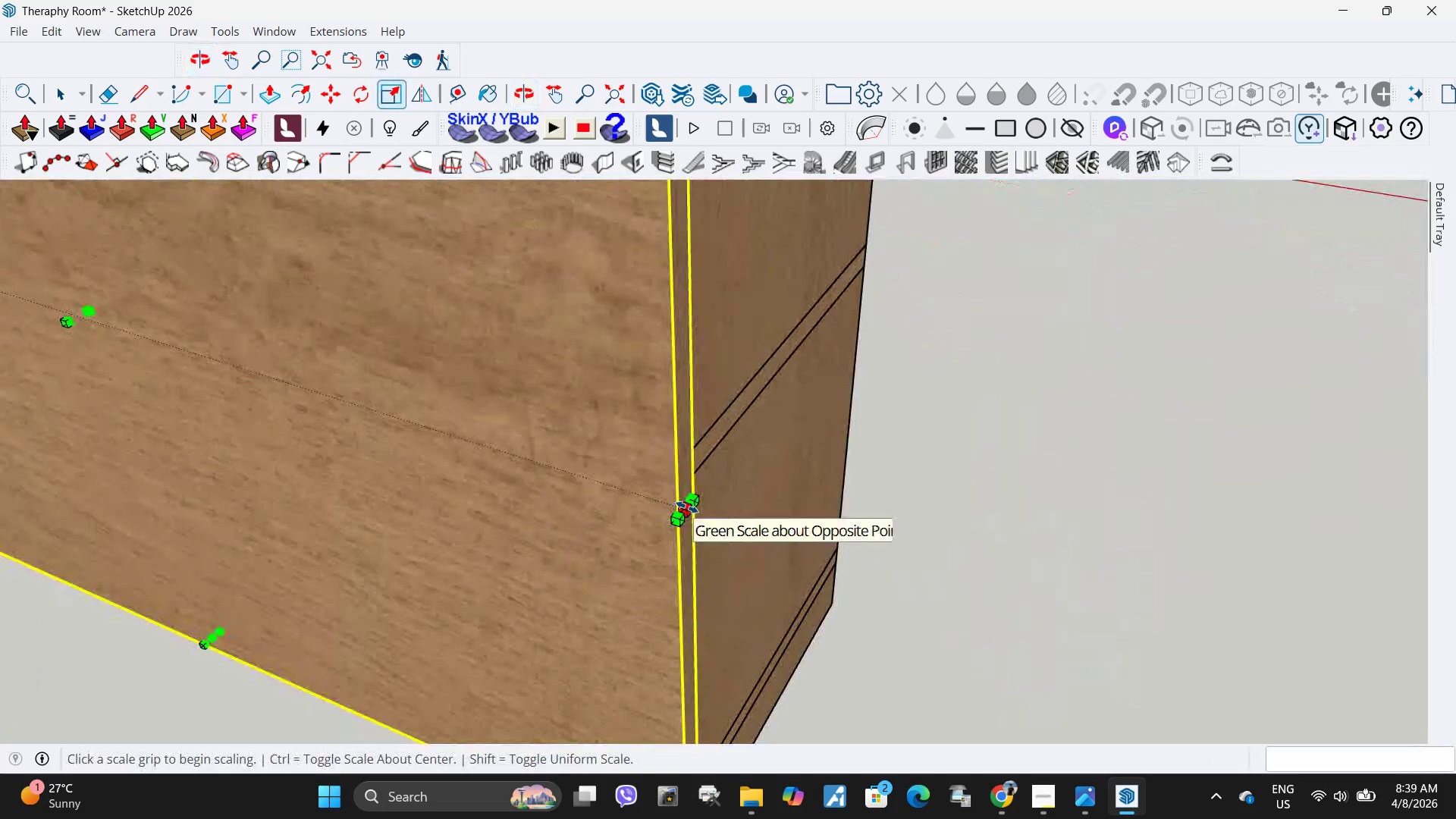 
left_click([852, 695])
 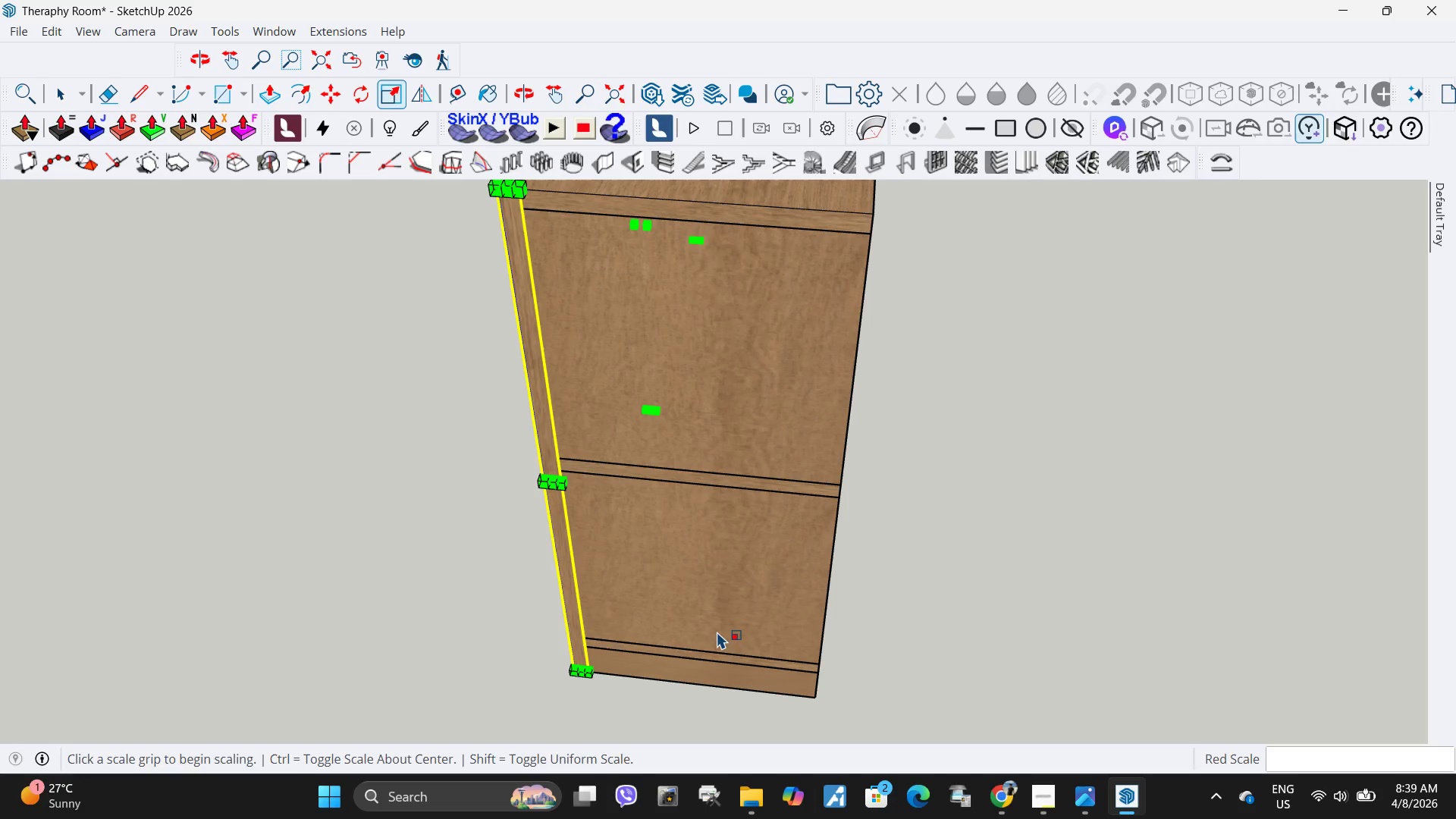 
scroll: coordinate [745, 498], scroll_direction: down, amount: 8.0
 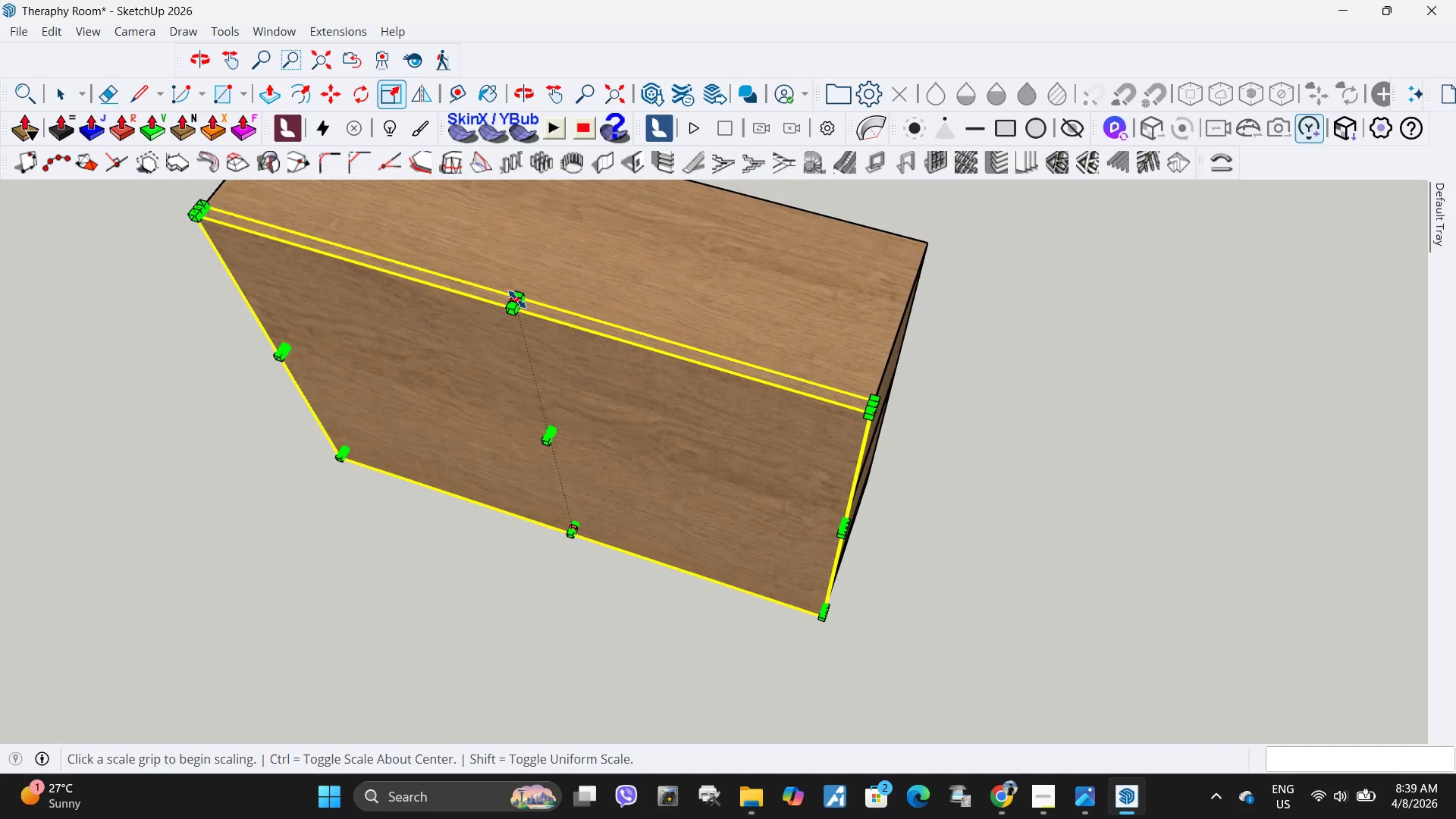 
left_click([517, 300])
 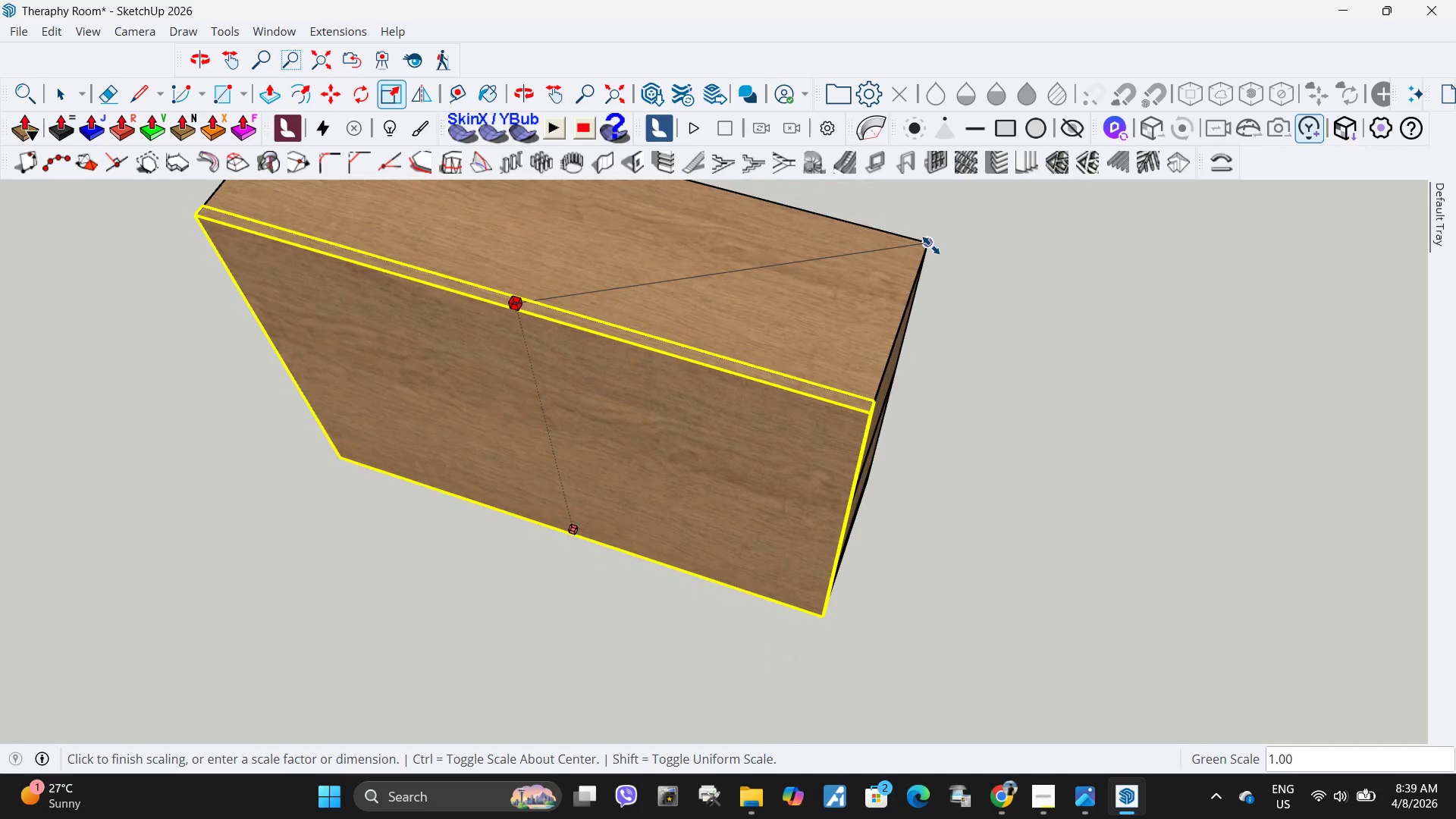 
left_click([931, 246])
 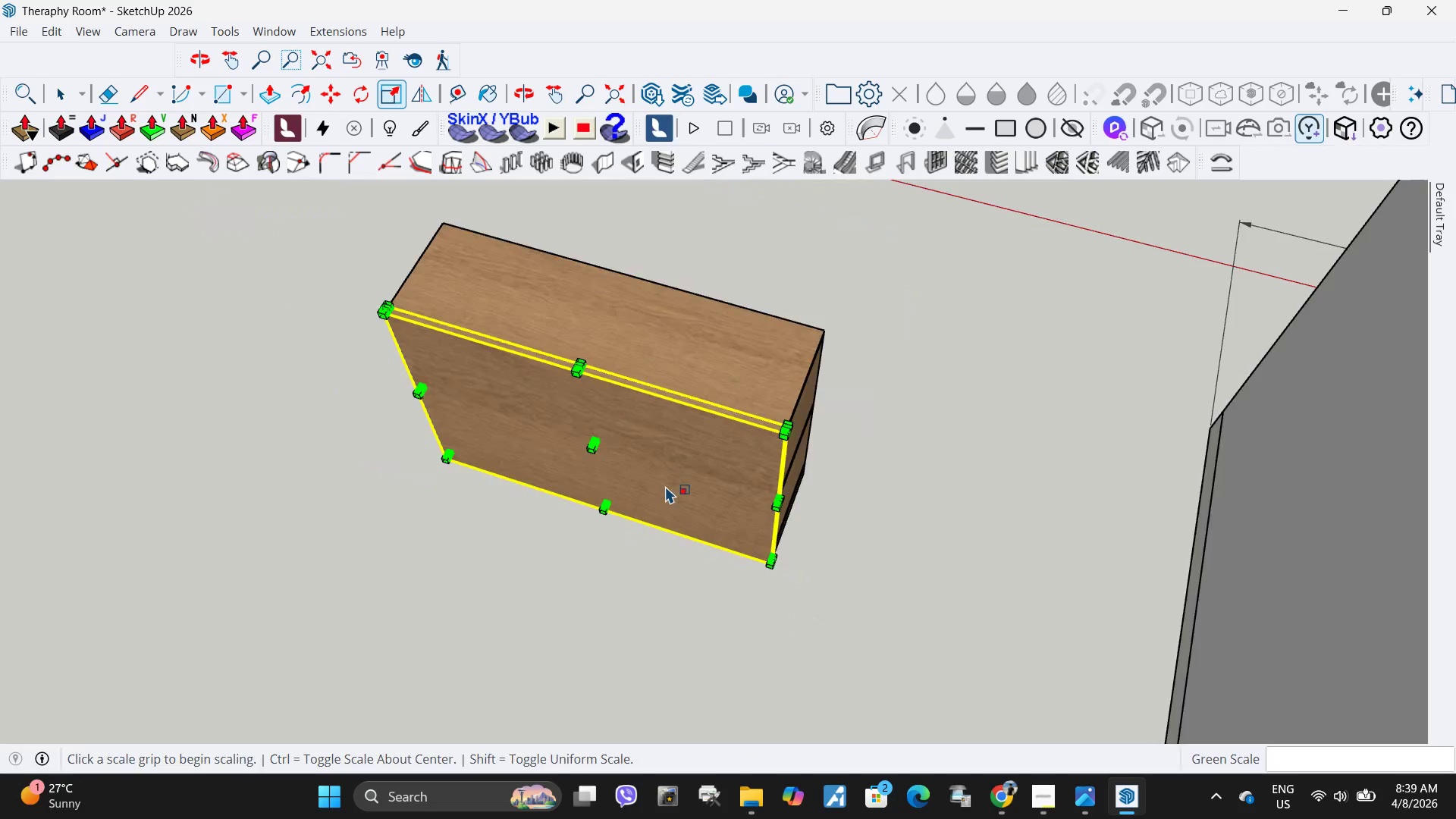 
scroll: coordinate [688, 507], scroll_direction: down, amount: 10.0
 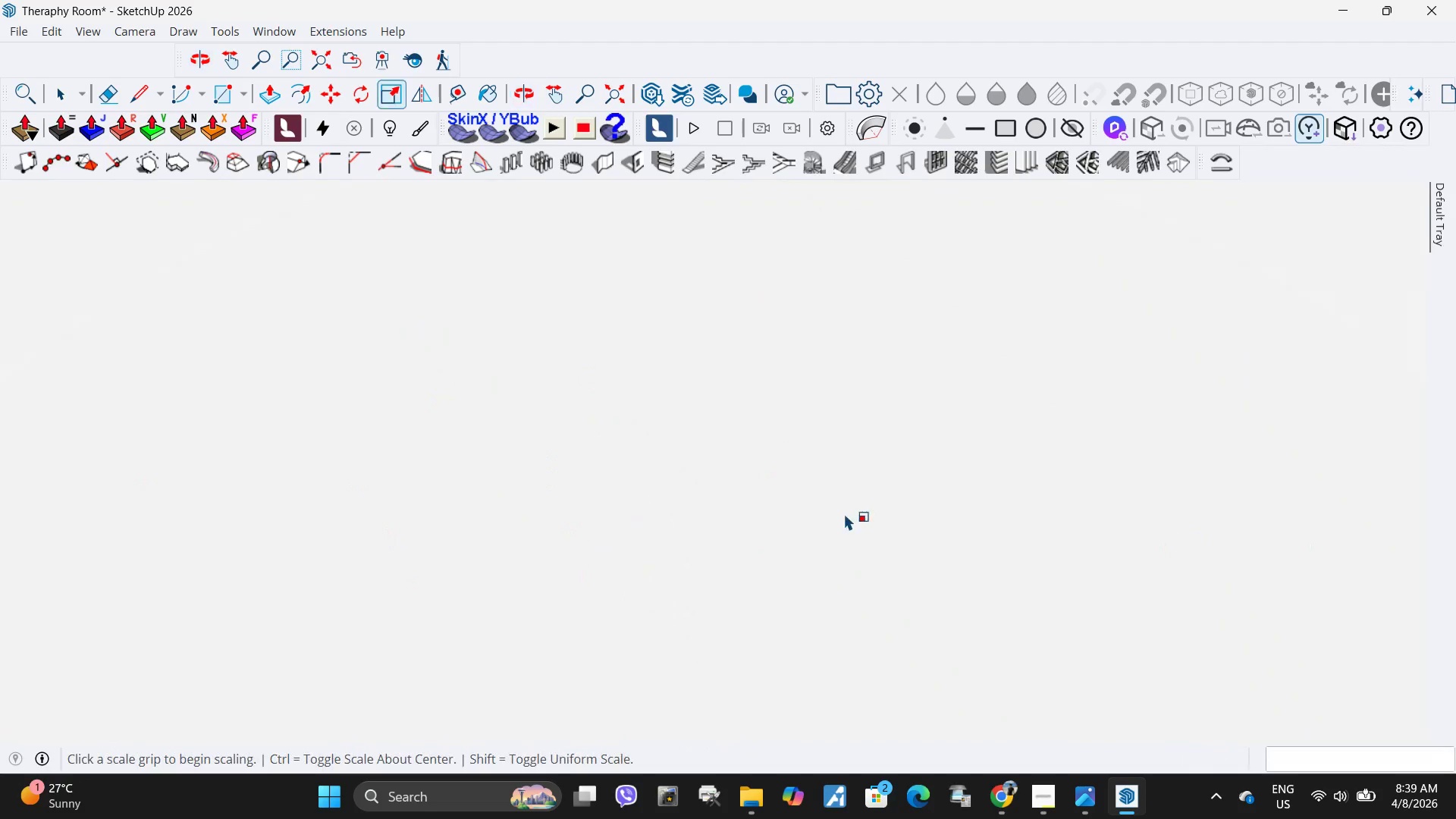 
key(Space)
 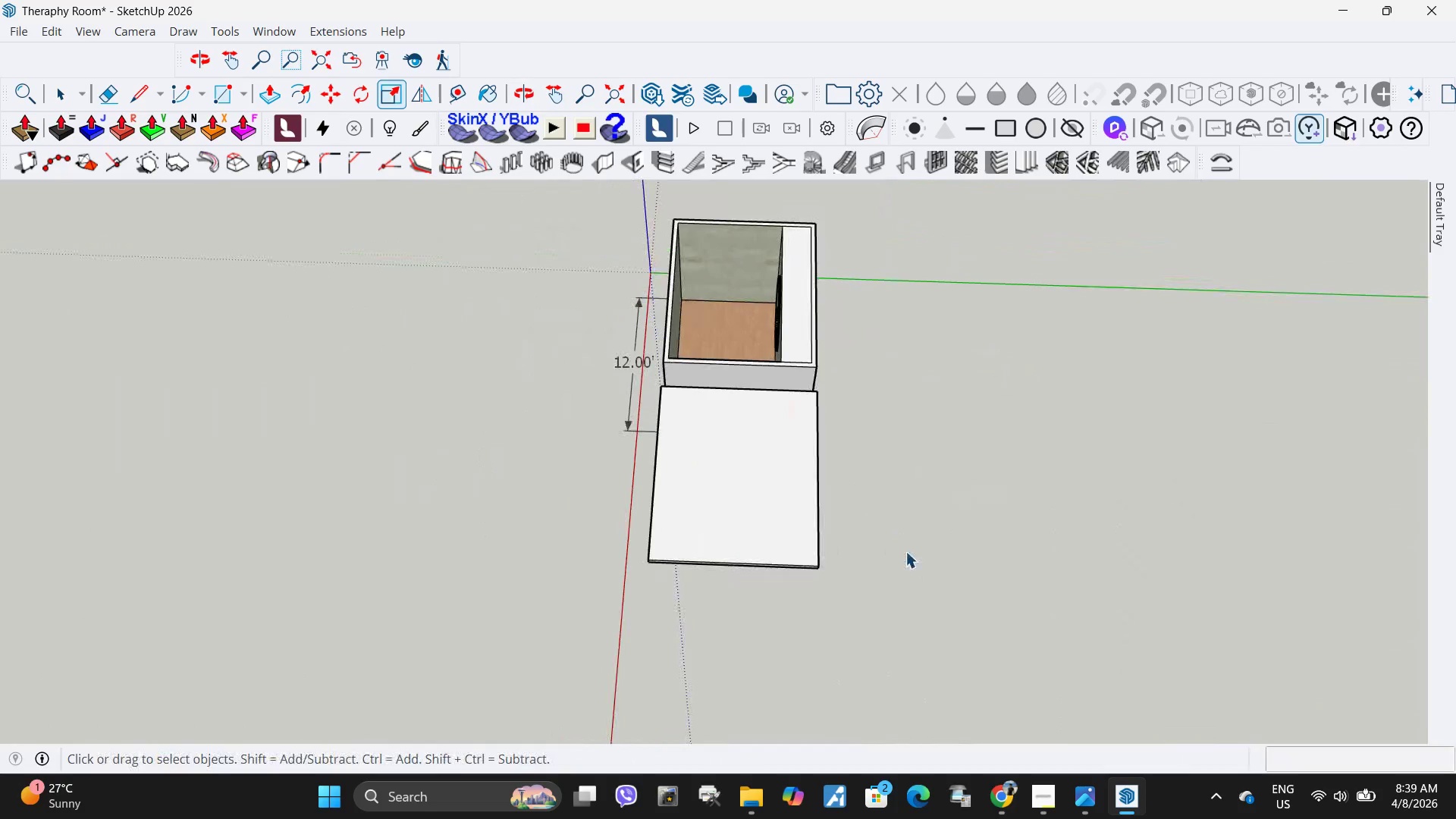 
left_click([905, 551])
 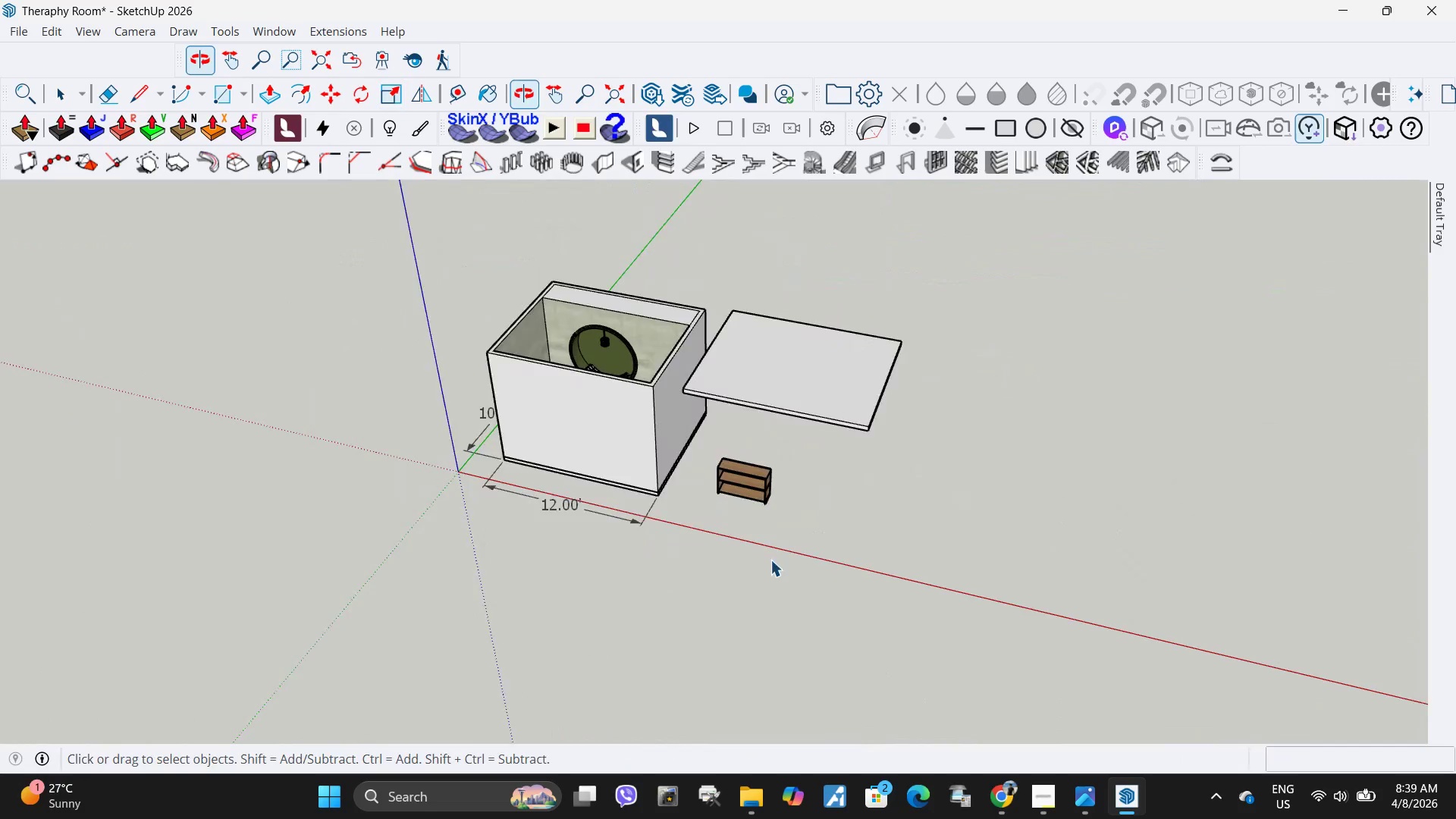 
scroll: coordinate [765, 395], scroll_direction: down, amount: 52.0
 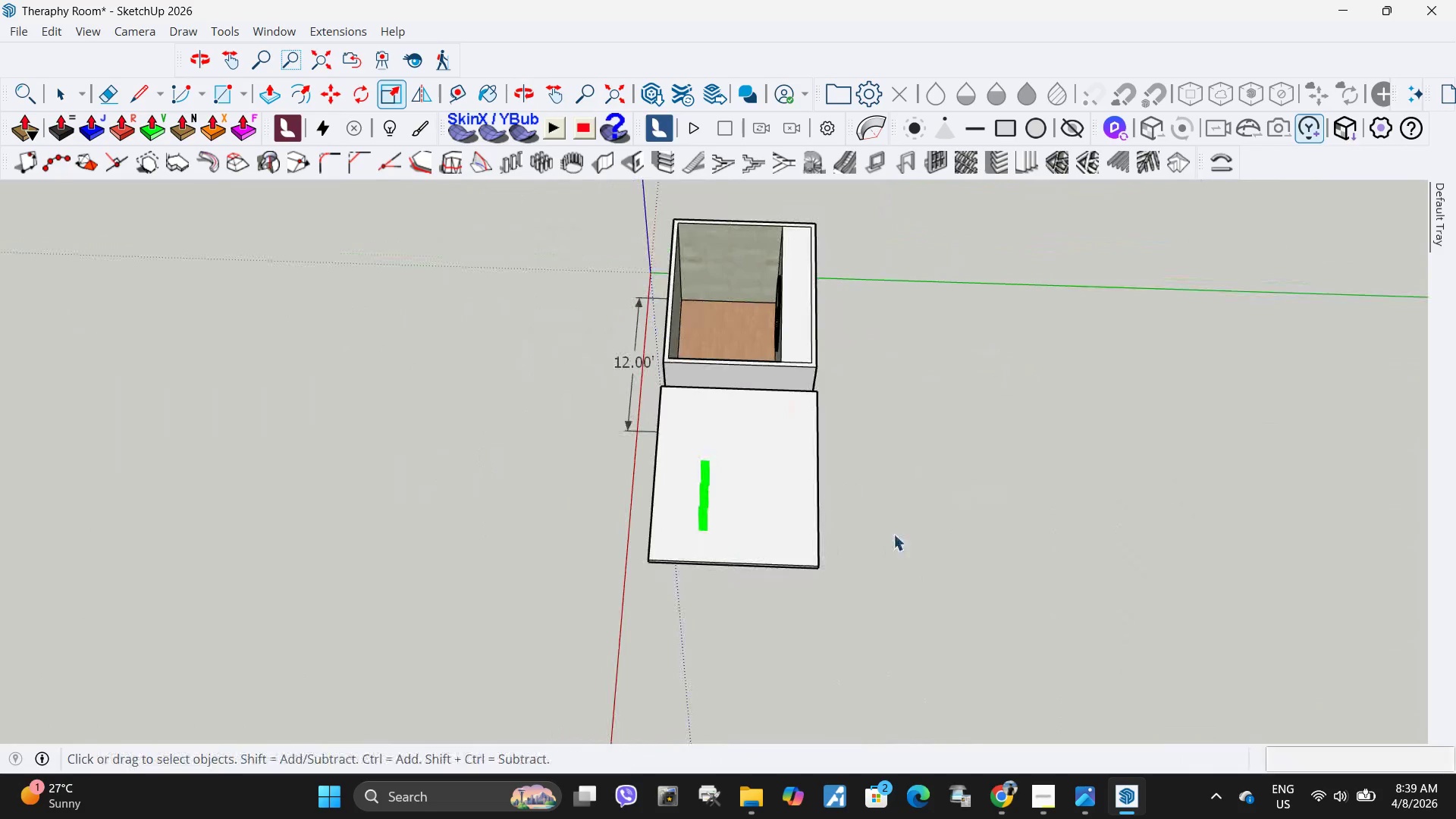 
left_click([18, 36])
 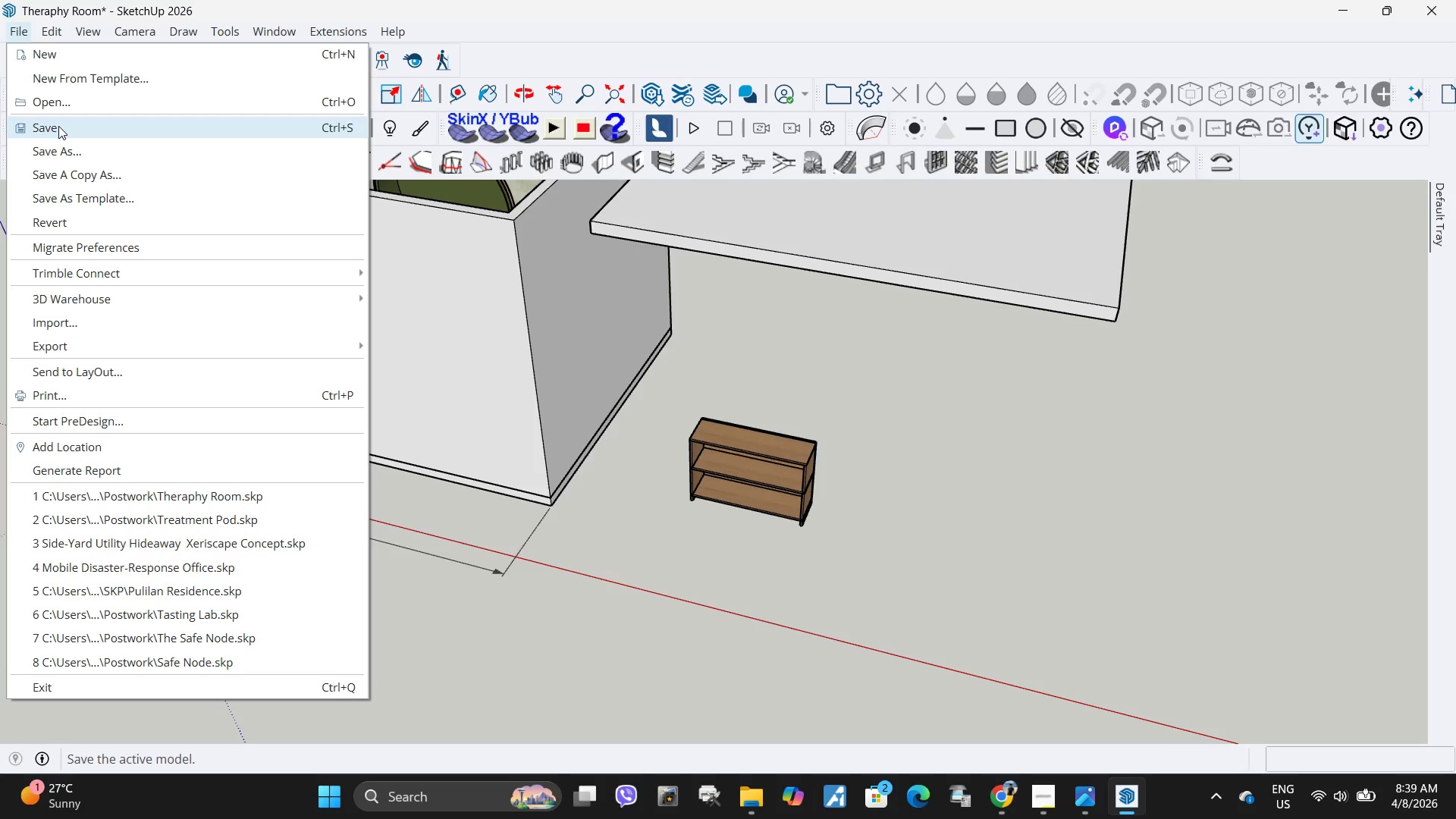 
scroll: coordinate [706, 441], scroll_direction: up, amount: 9.0
 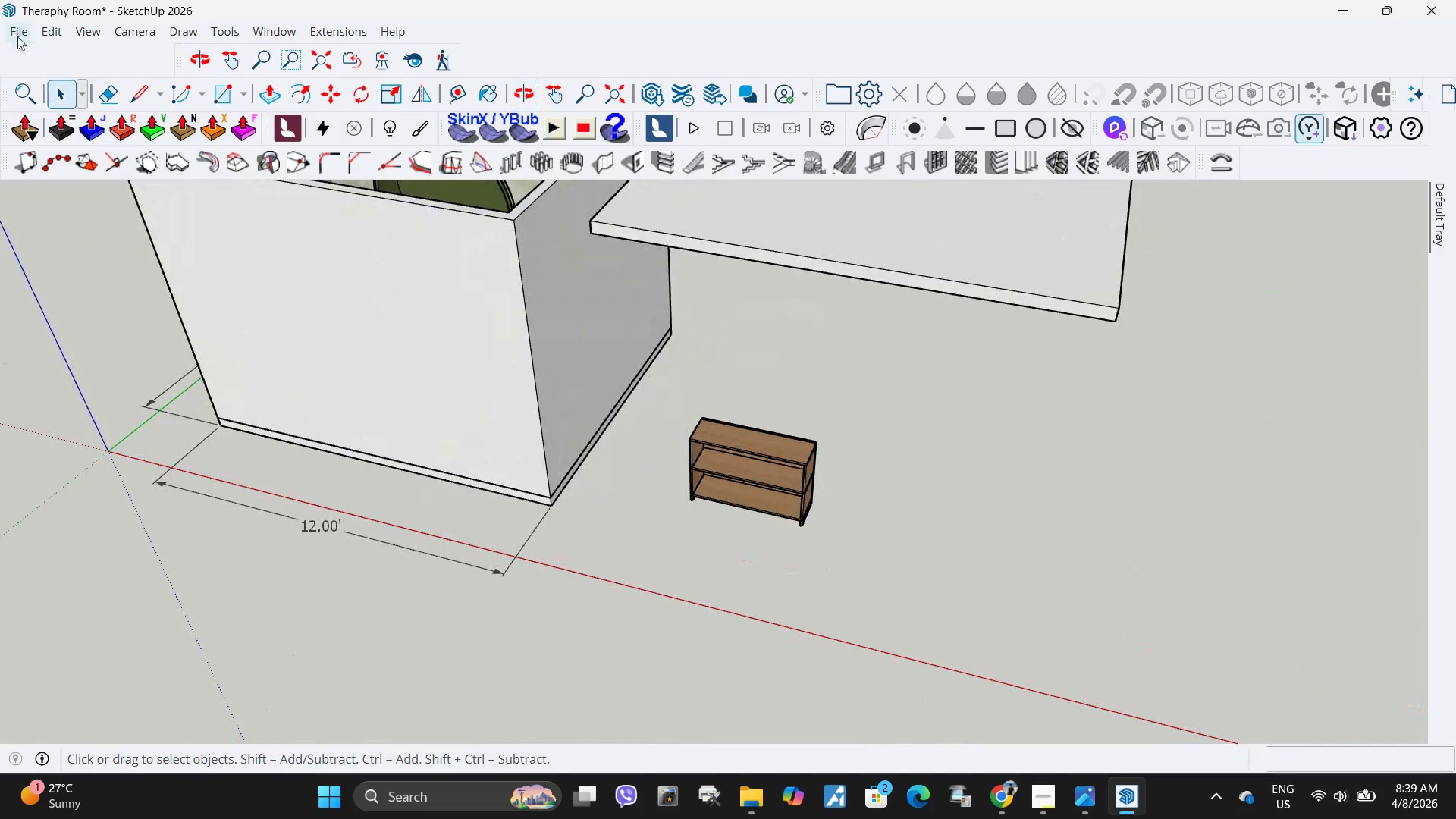 
left_click([58, 126])
 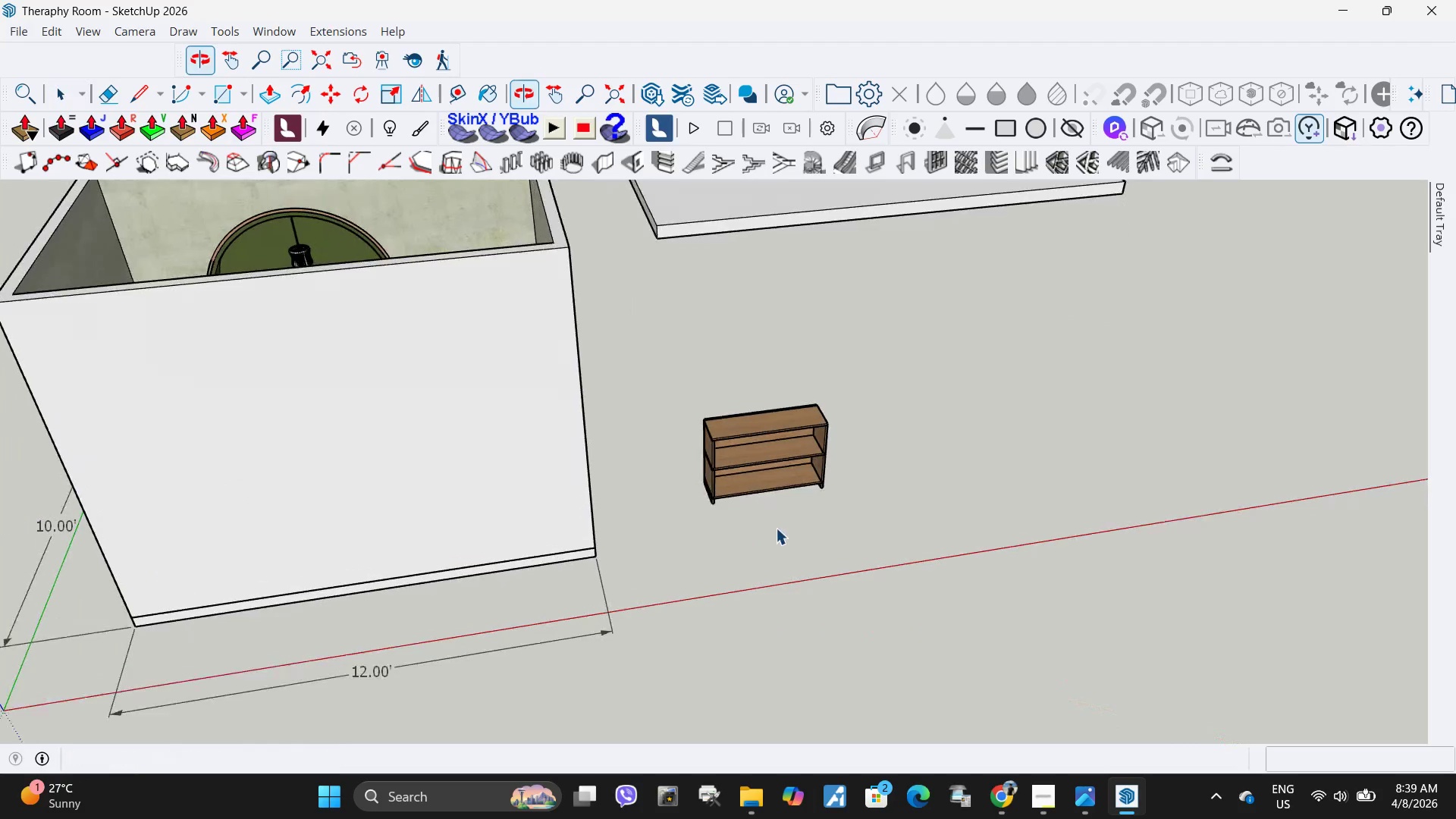 
key(Space)
 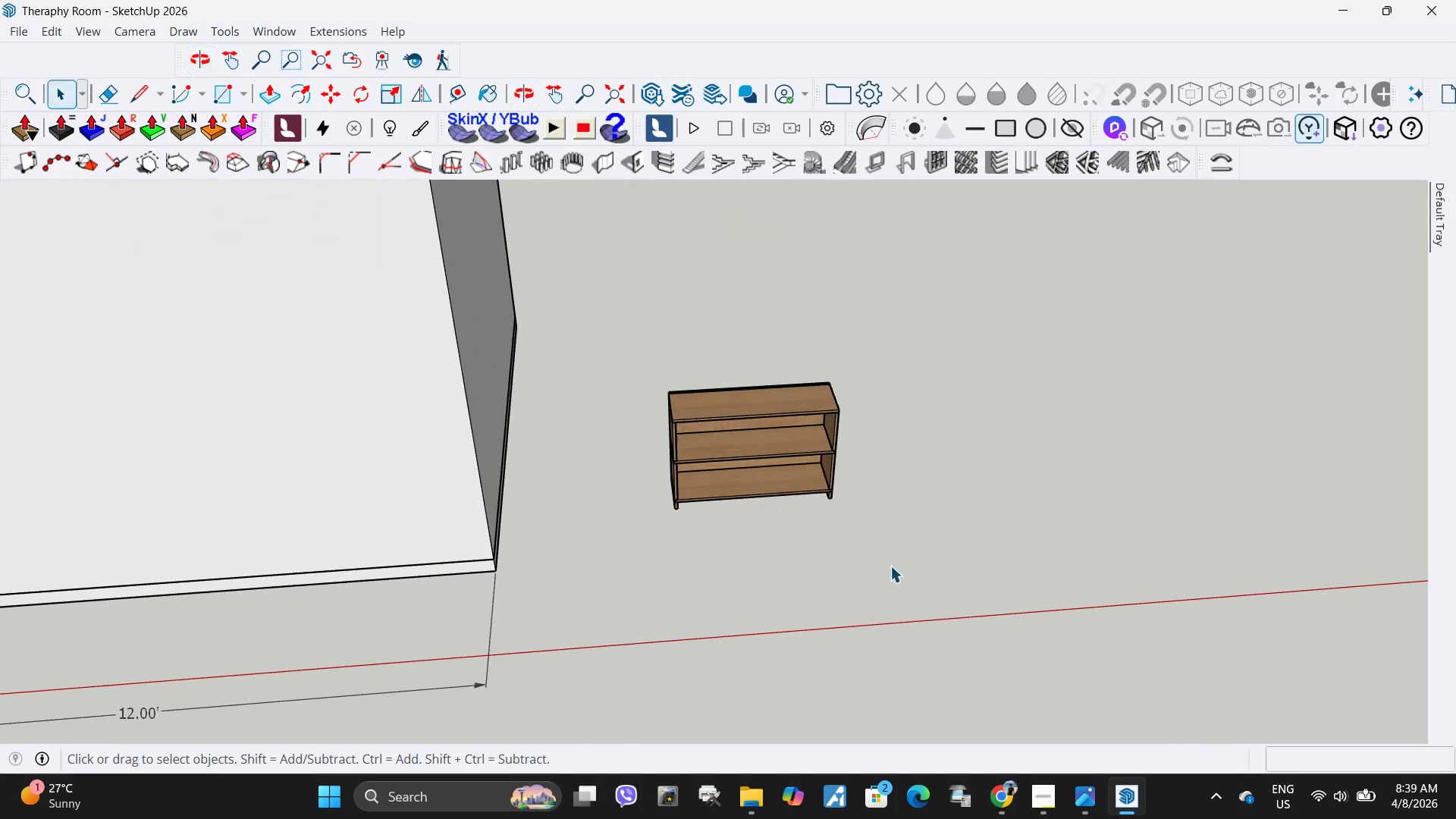 
scroll: coordinate [799, 483], scroll_direction: up, amount: 3.0
 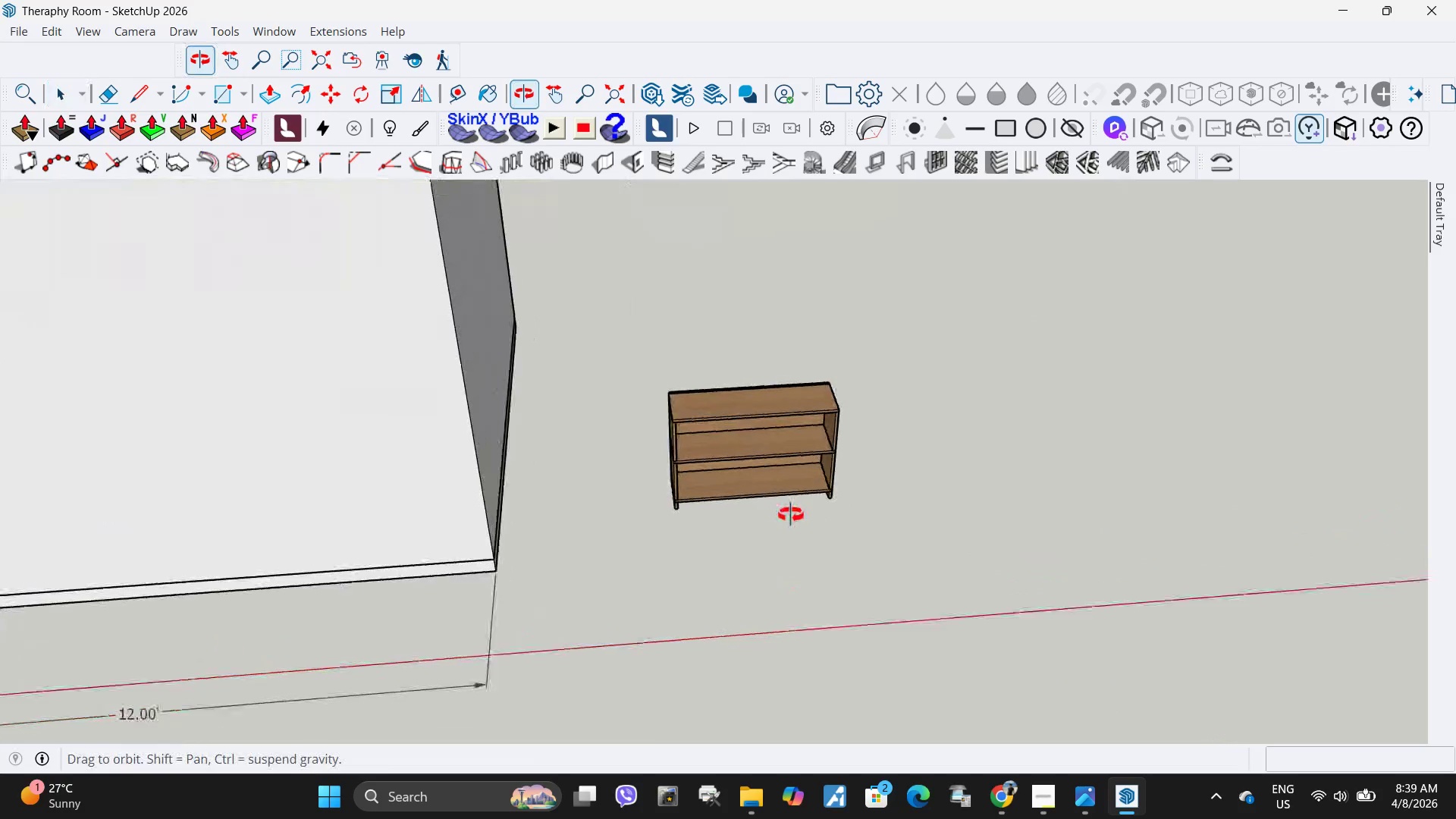 
left_click_drag(start_coordinate=[890, 566], to_coordinate=[649, 360])
 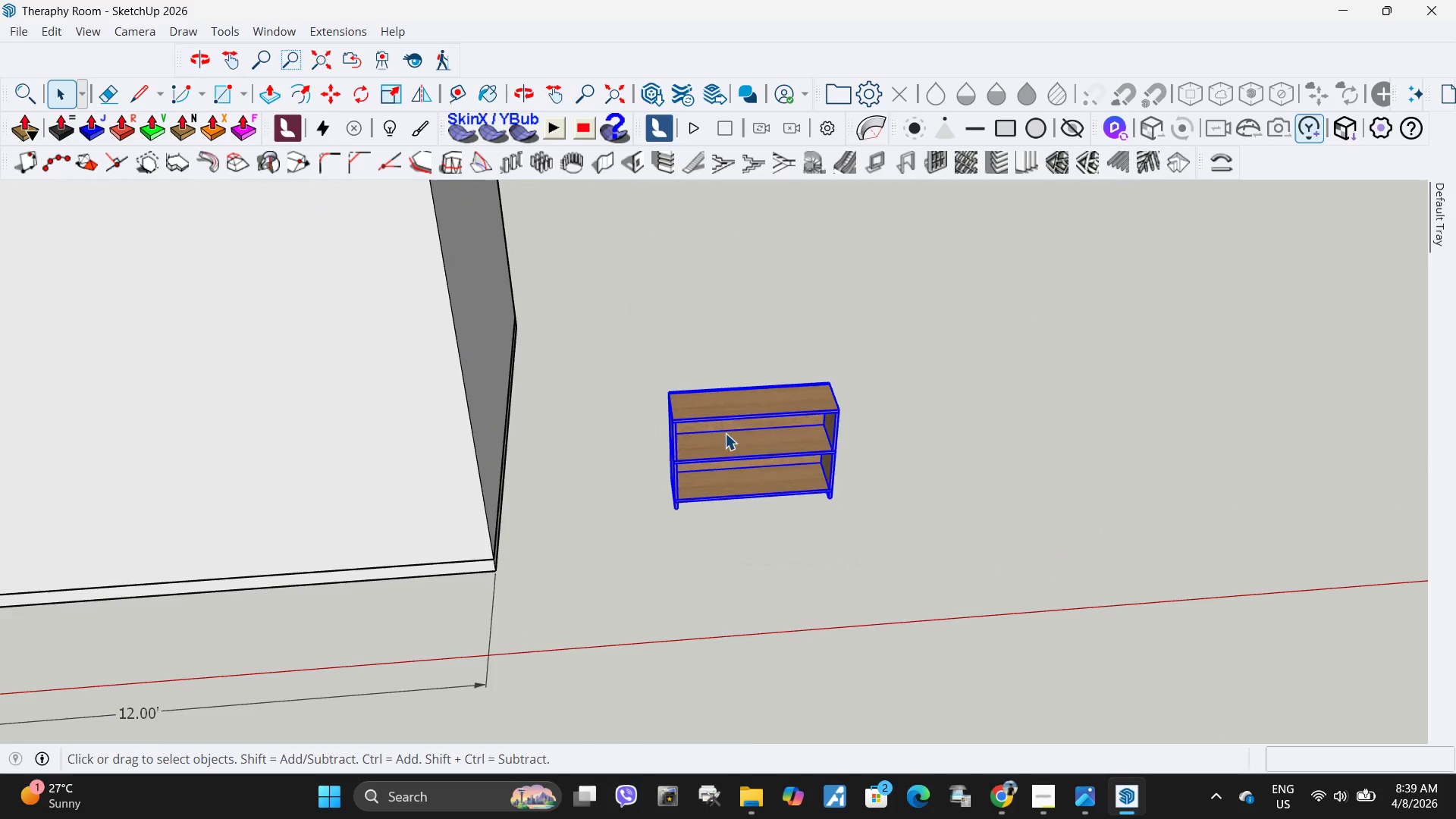 
right_click([725, 433])
 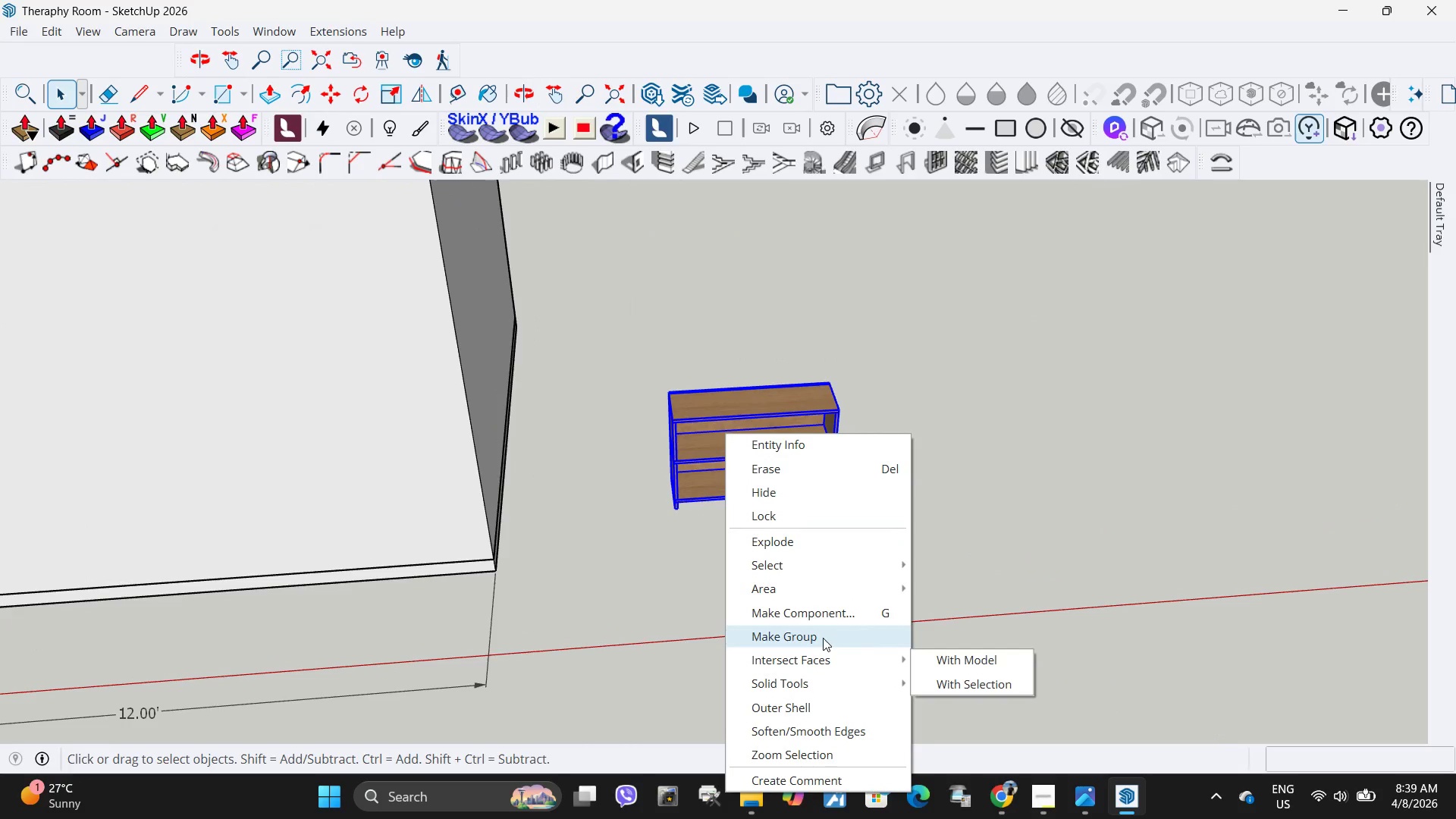 
left_click([823, 638])
 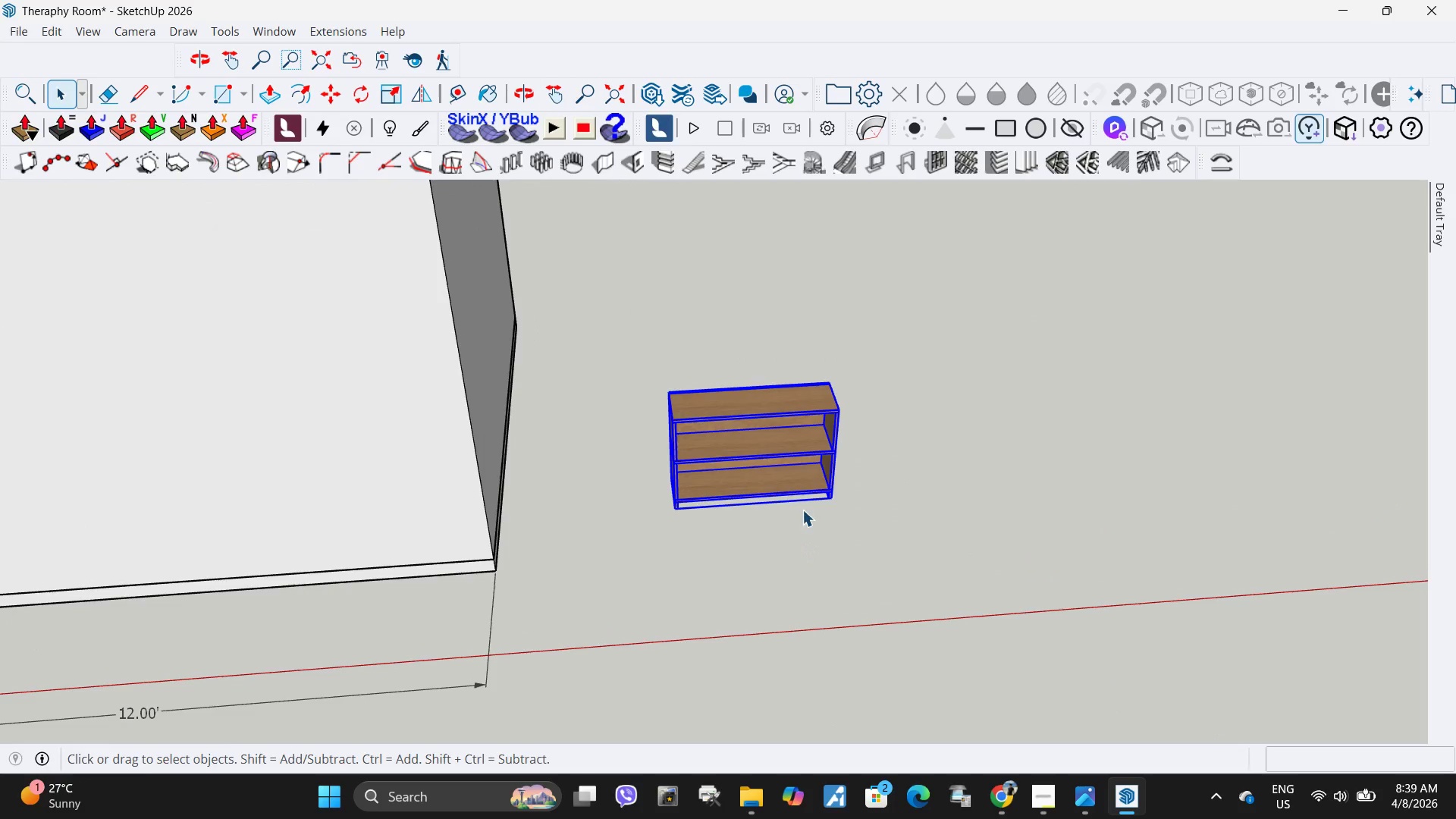 
key(M)
 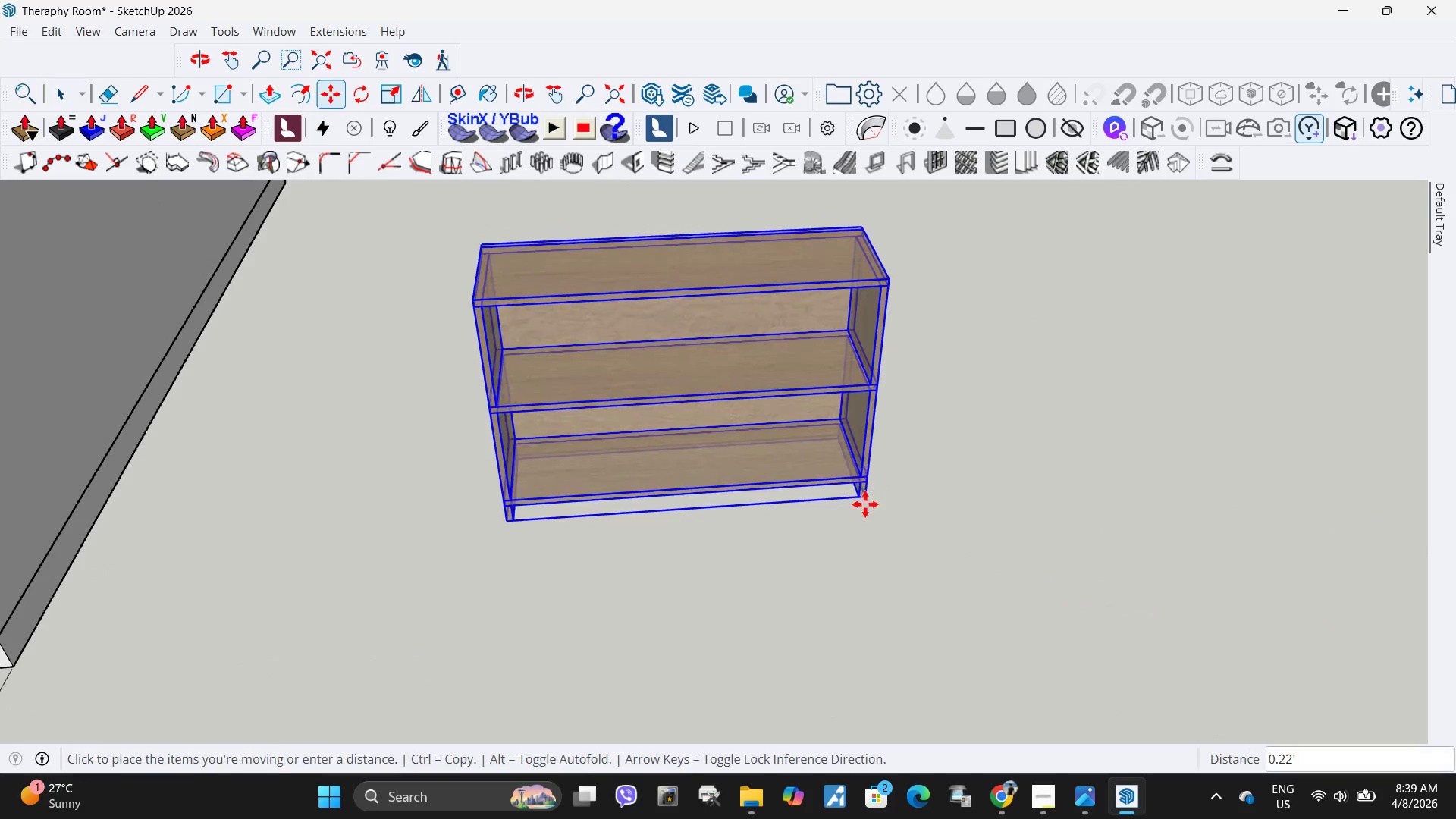 
scroll: coordinate [822, 507], scroll_direction: up, amount: 9.0
 